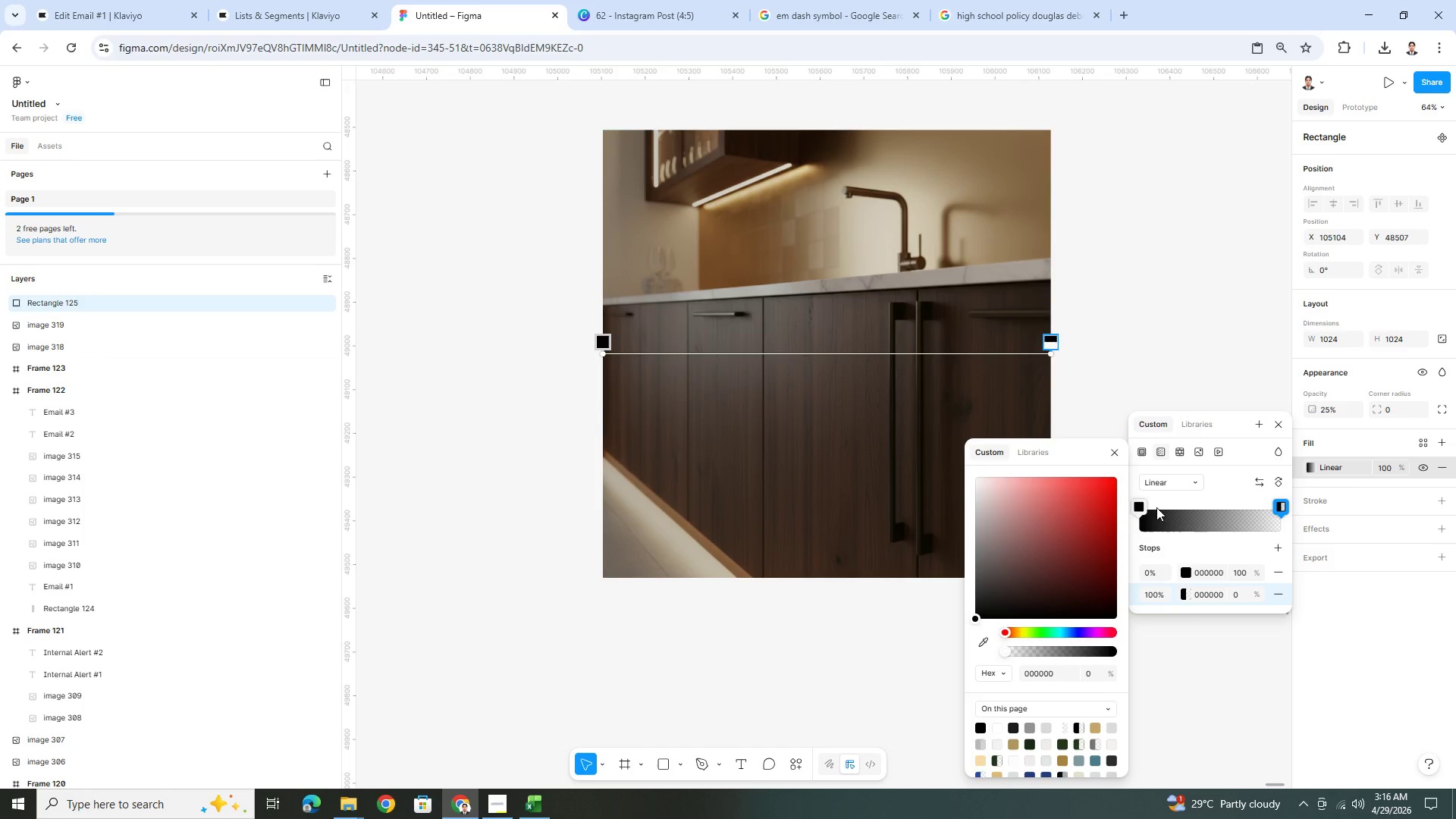 
left_click_drag(start_coordinate=[1144, 505], to_coordinate=[1220, 506])
 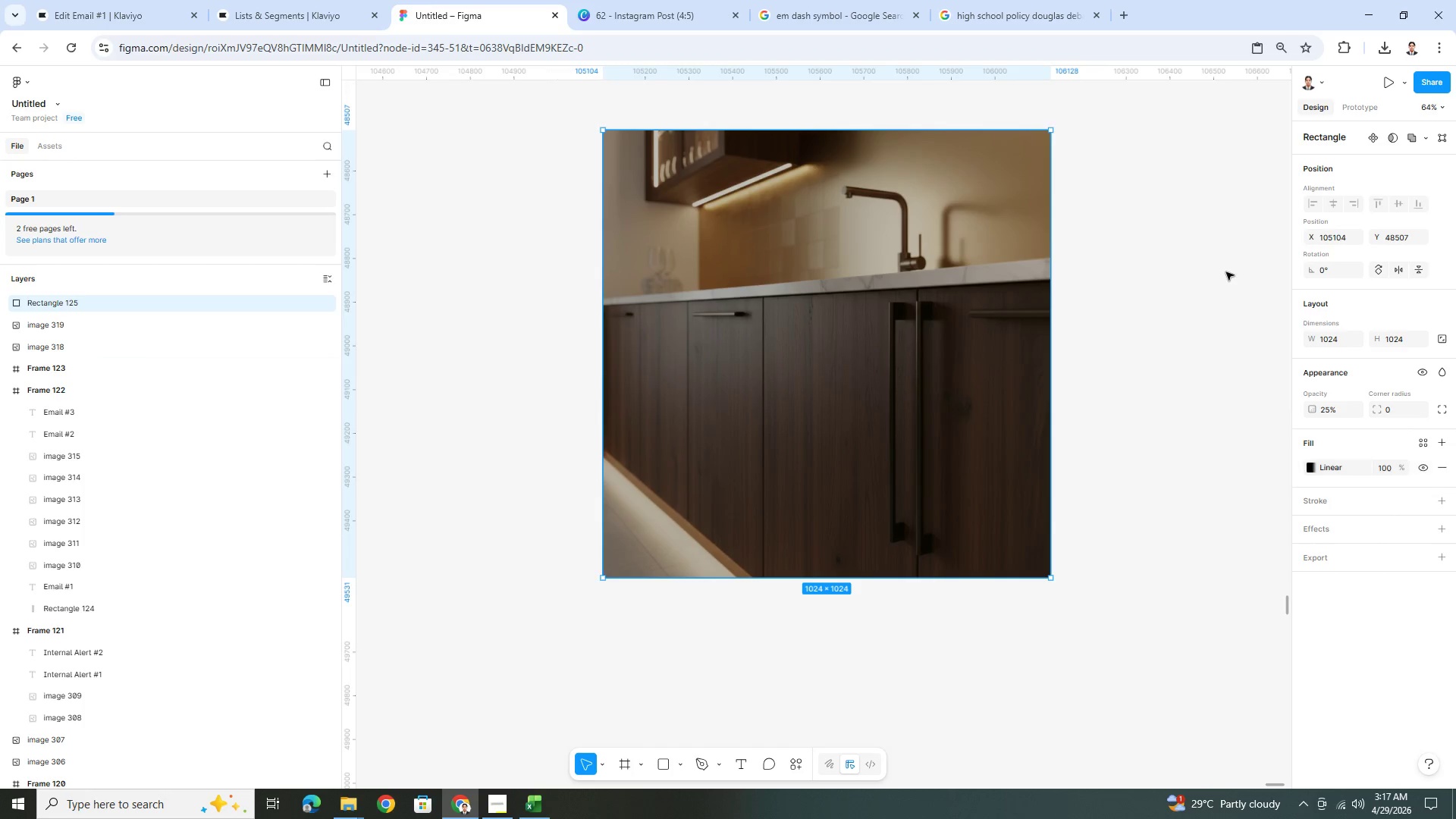 
double_click([1225, 271])
 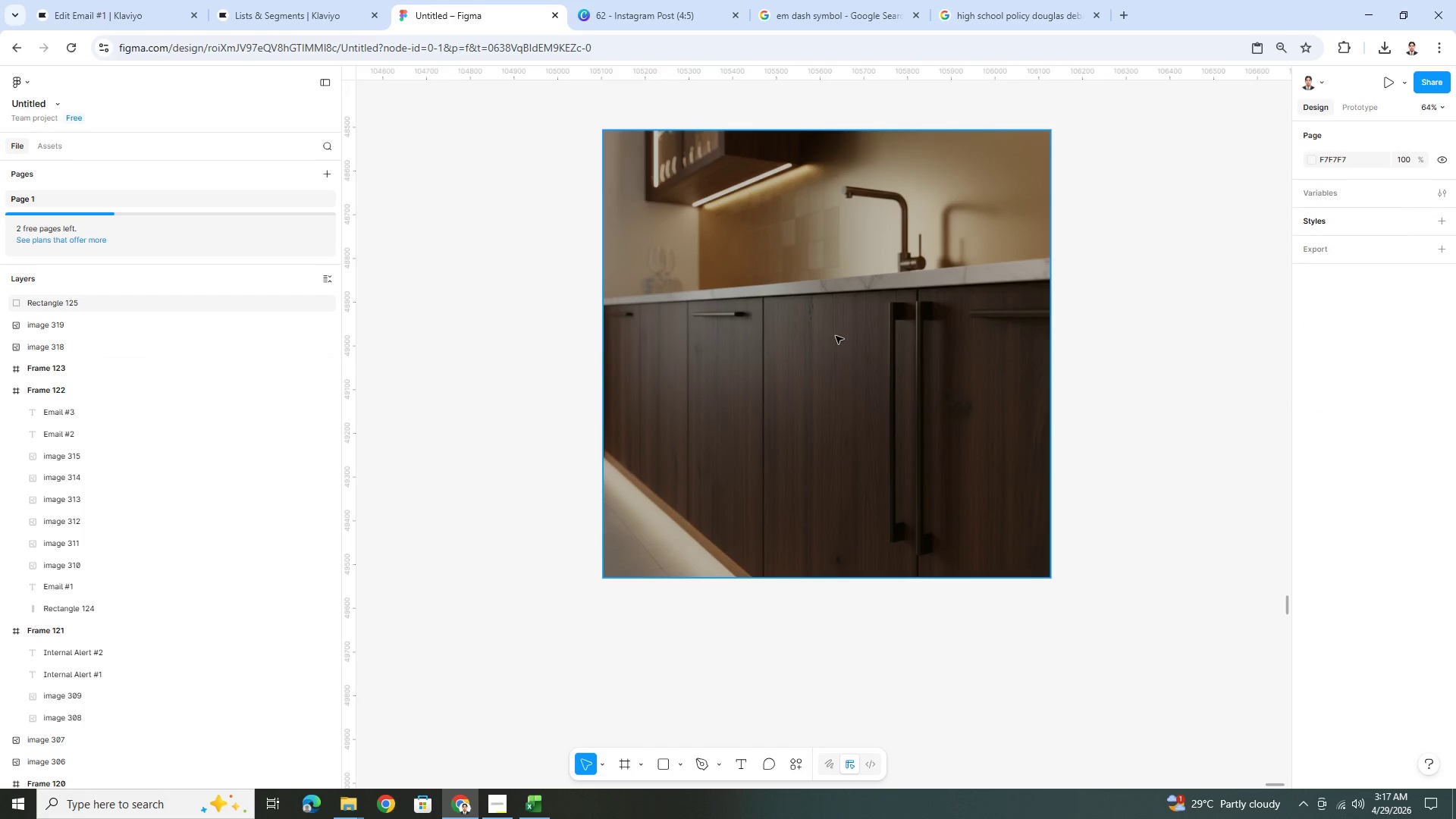 
left_click([759, 337])
 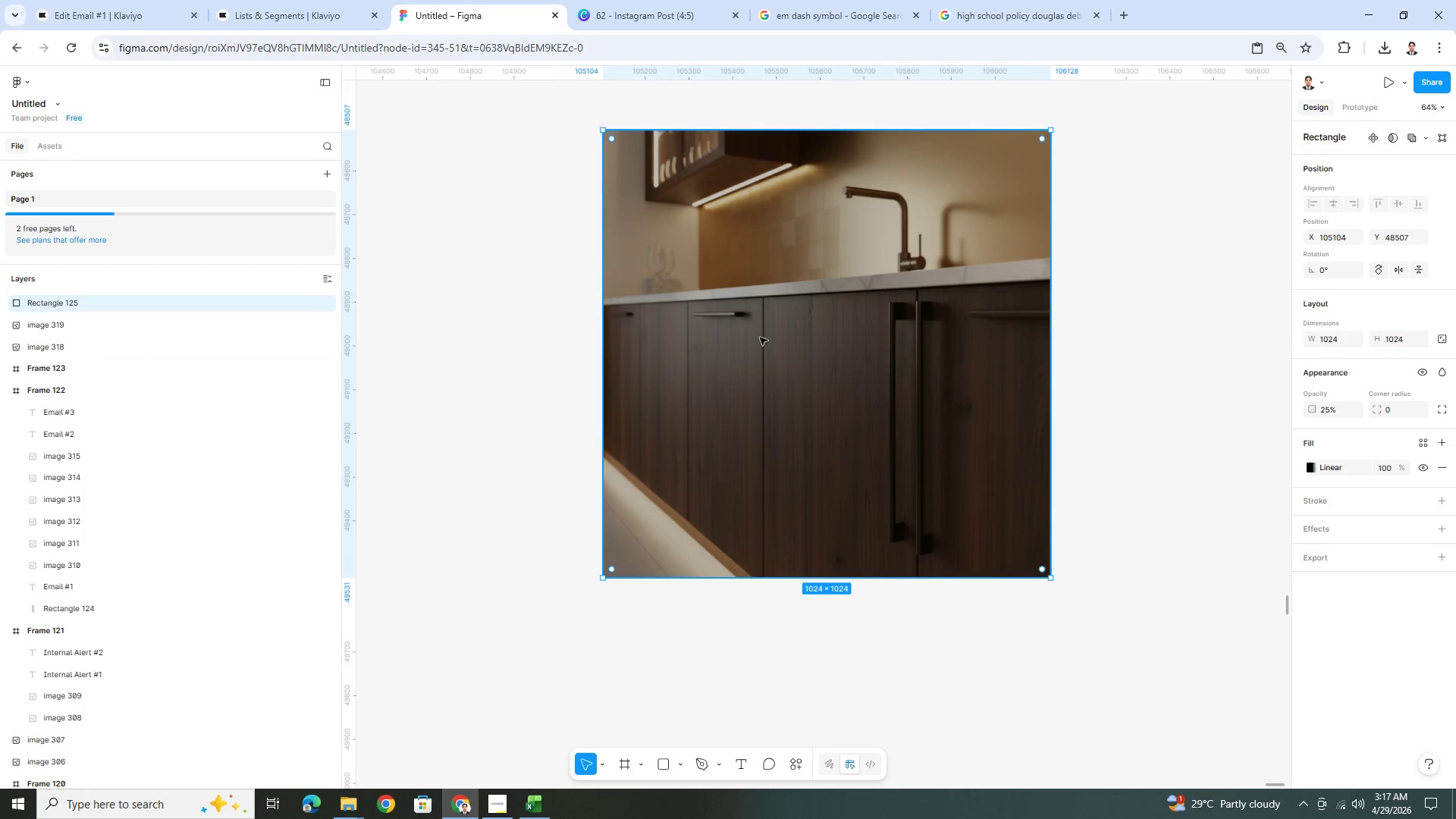 
key(Control+C)
 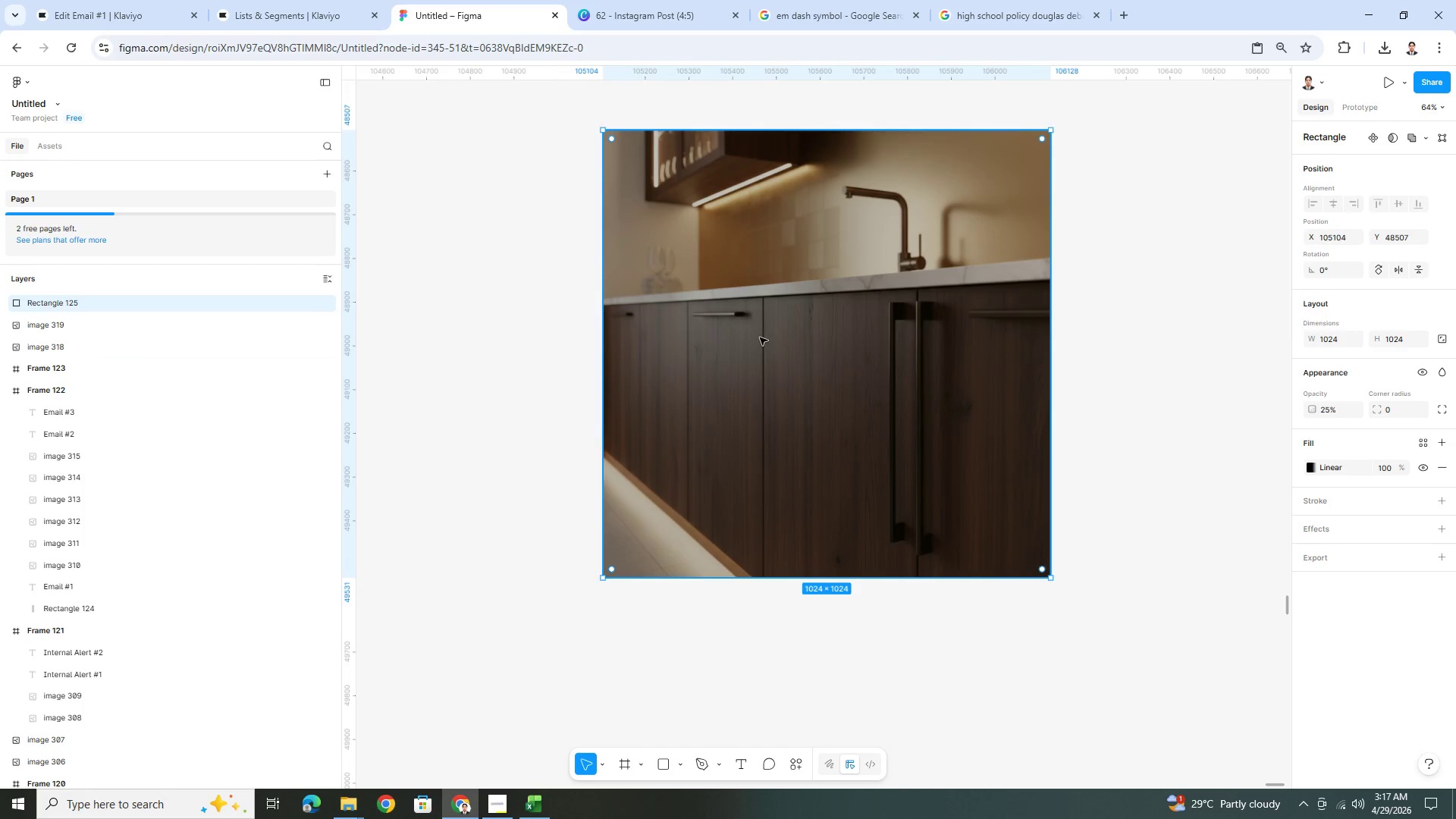 
key(Control+V)
 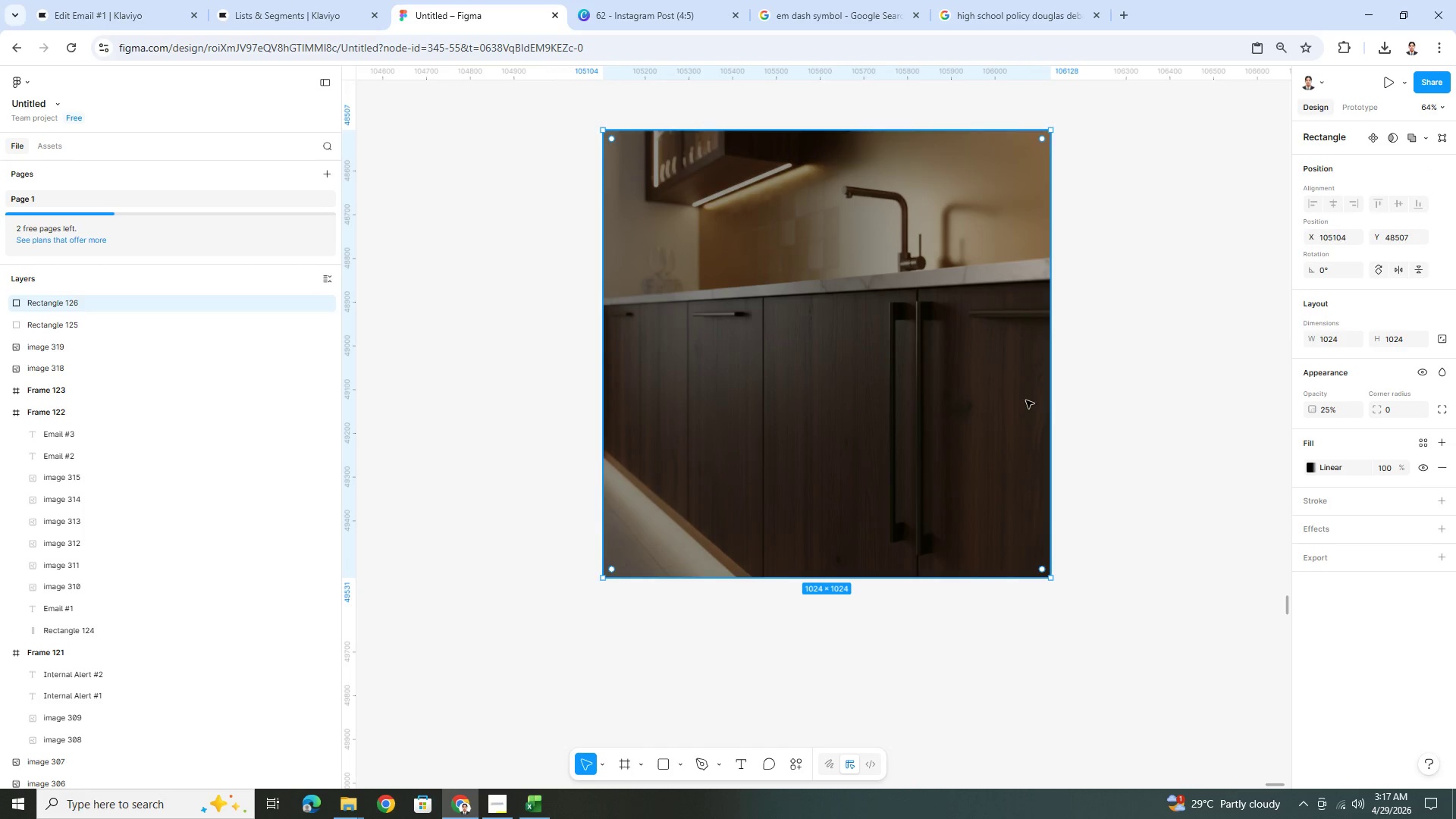 
hold_key(key=ControlLeft, duration=0.81)
 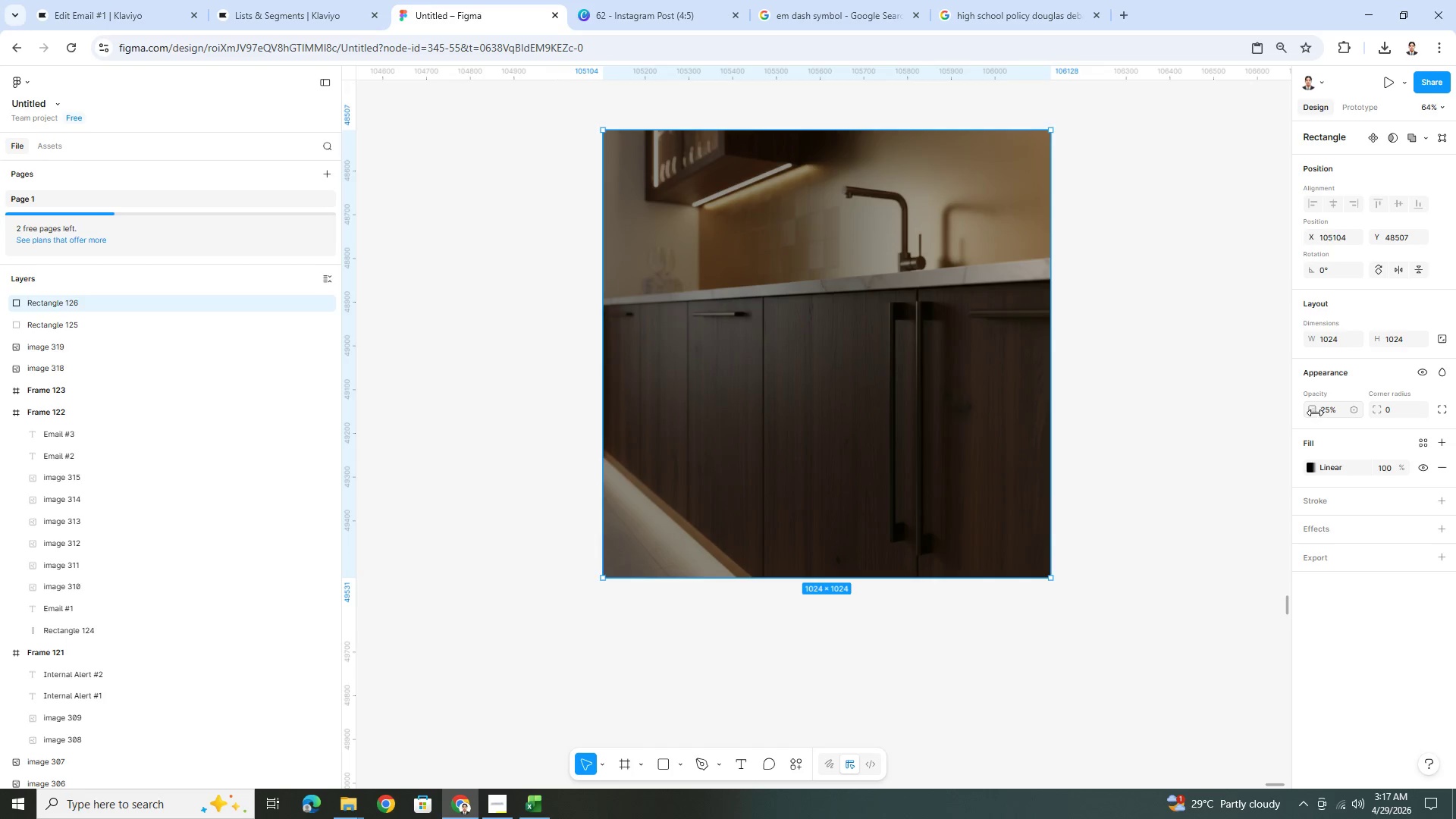 
left_click_drag(start_coordinate=[1315, 413], to_coordinate=[798, 437])
 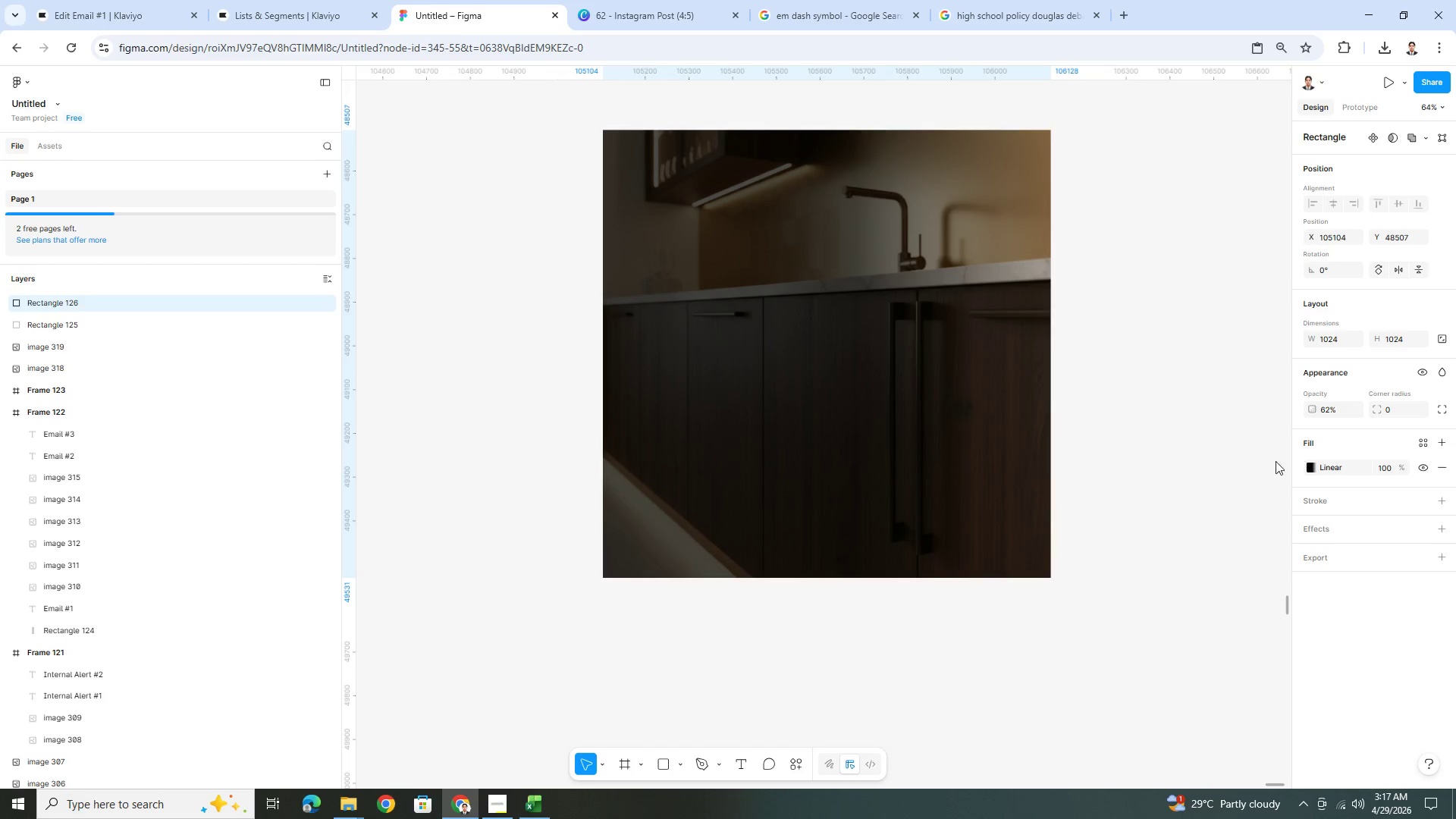 
left_click([930, 458])
 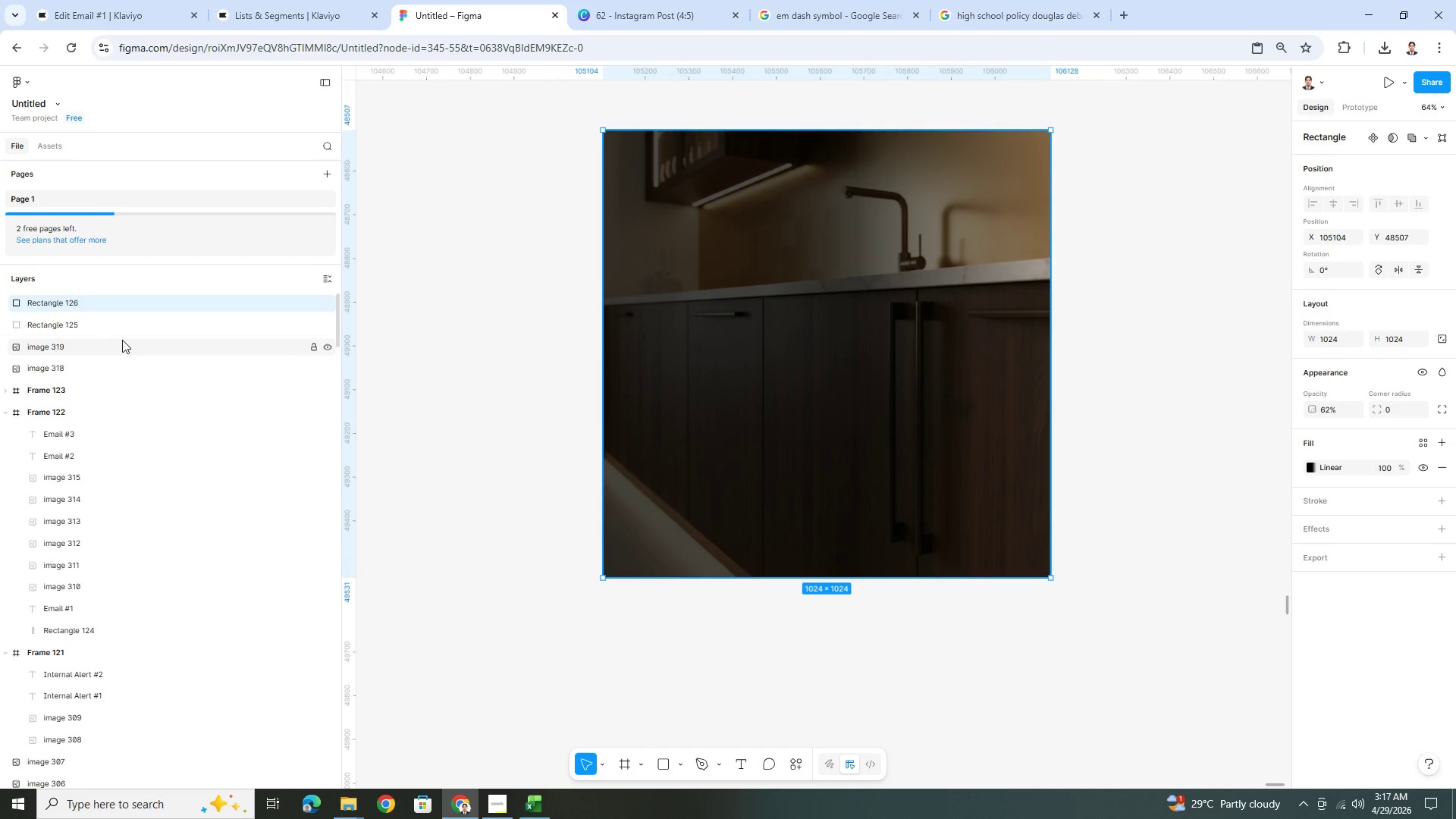 
left_click([122, 331])
 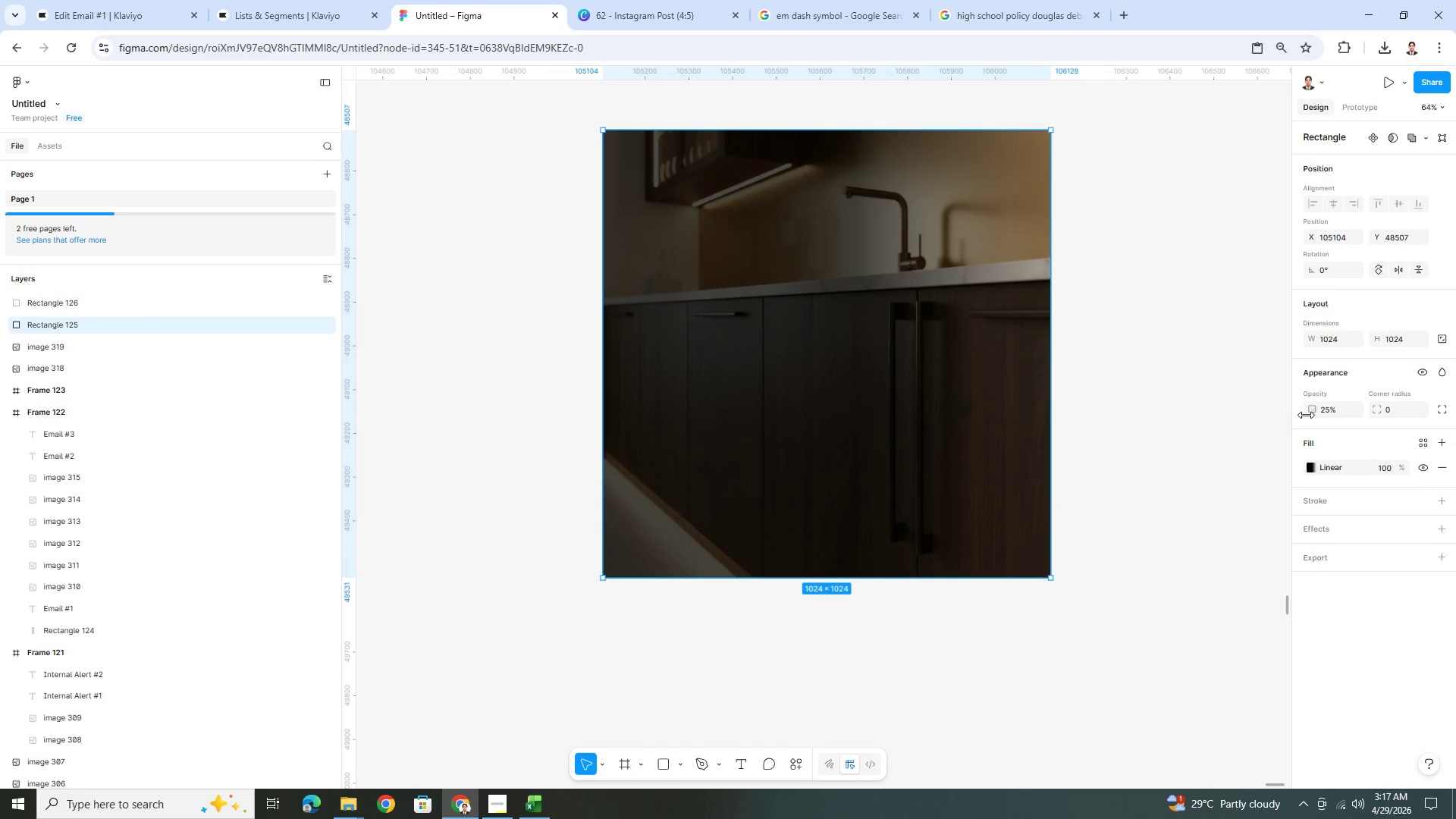 
left_click_drag(start_coordinate=[1316, 413], to_coordinate=[509, 463])
 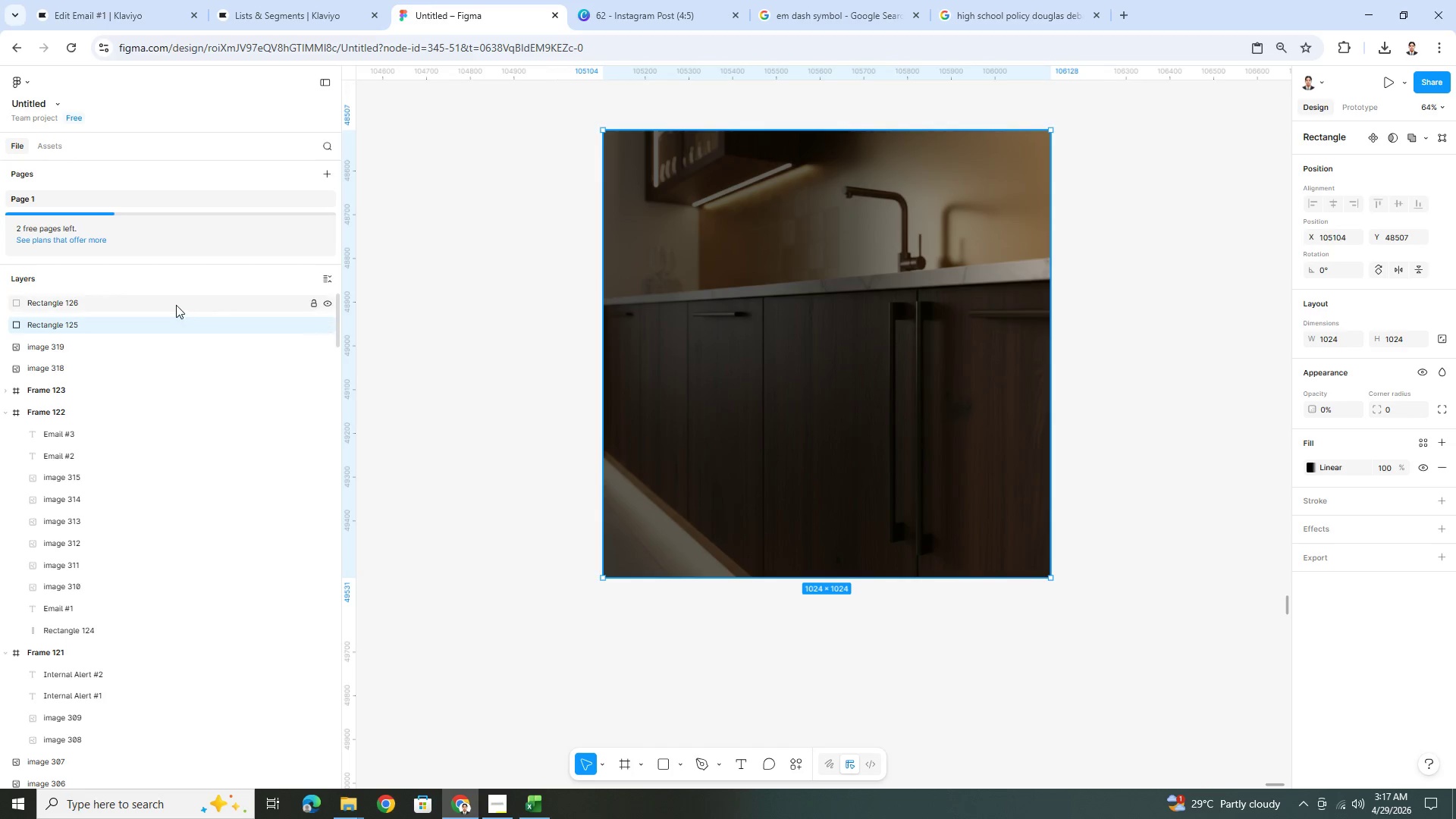 
left_click([175, 305])
 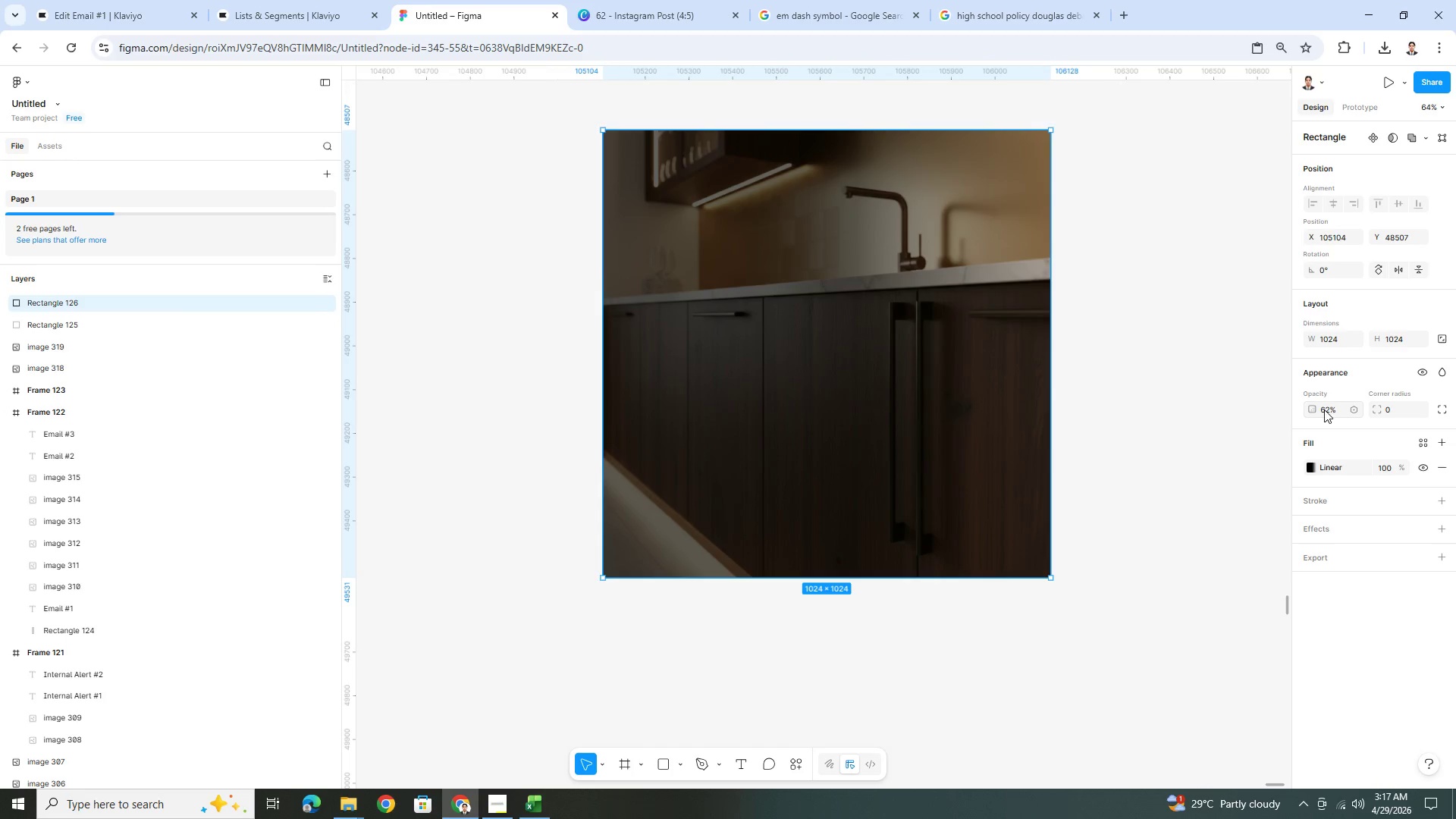 
left_click_drag(start_coordinate=[1313, 413], to_coordinate=[688, 430])
 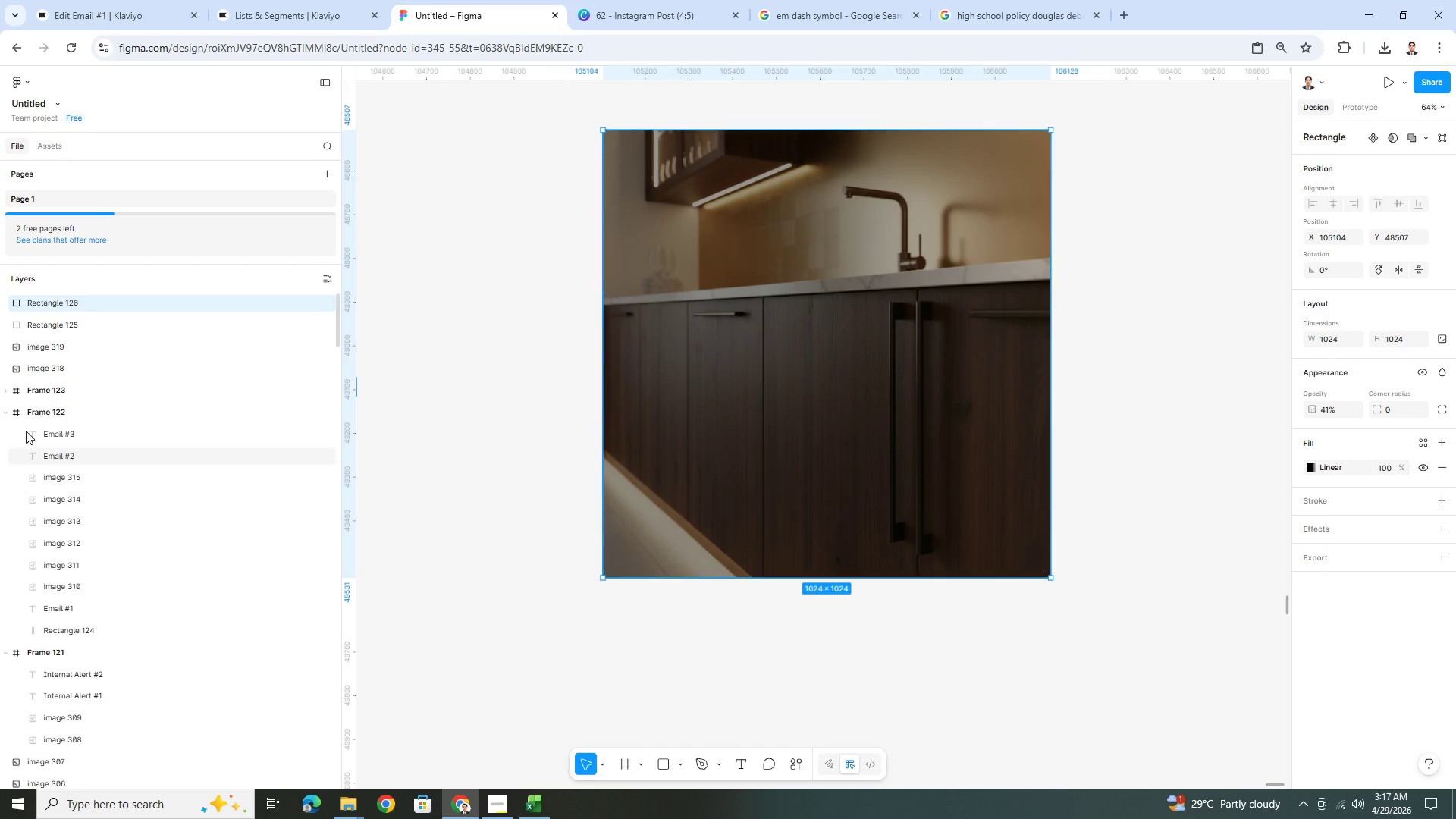 
left_click([72, 347])
 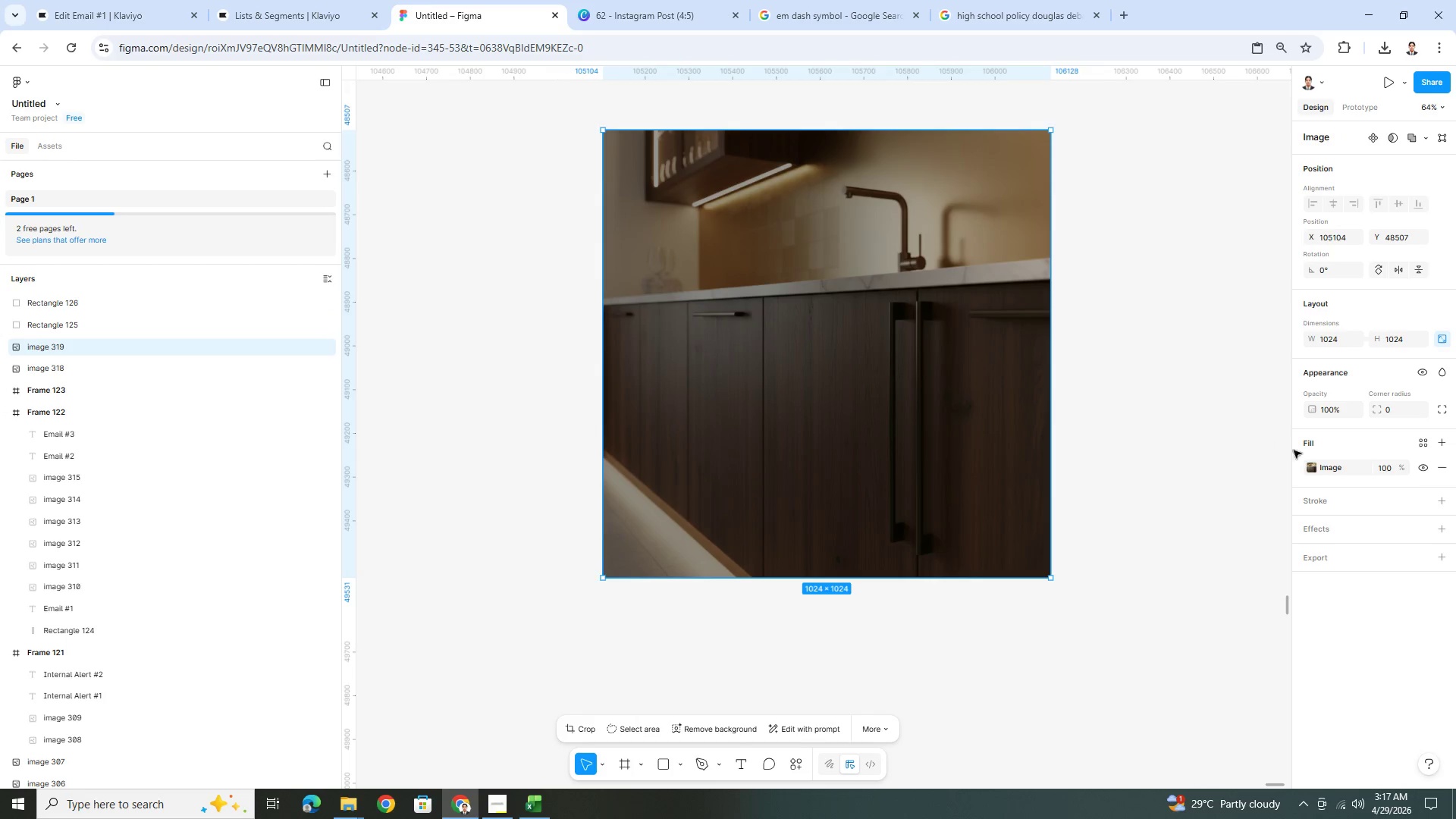 
left_click([1317, 466])
 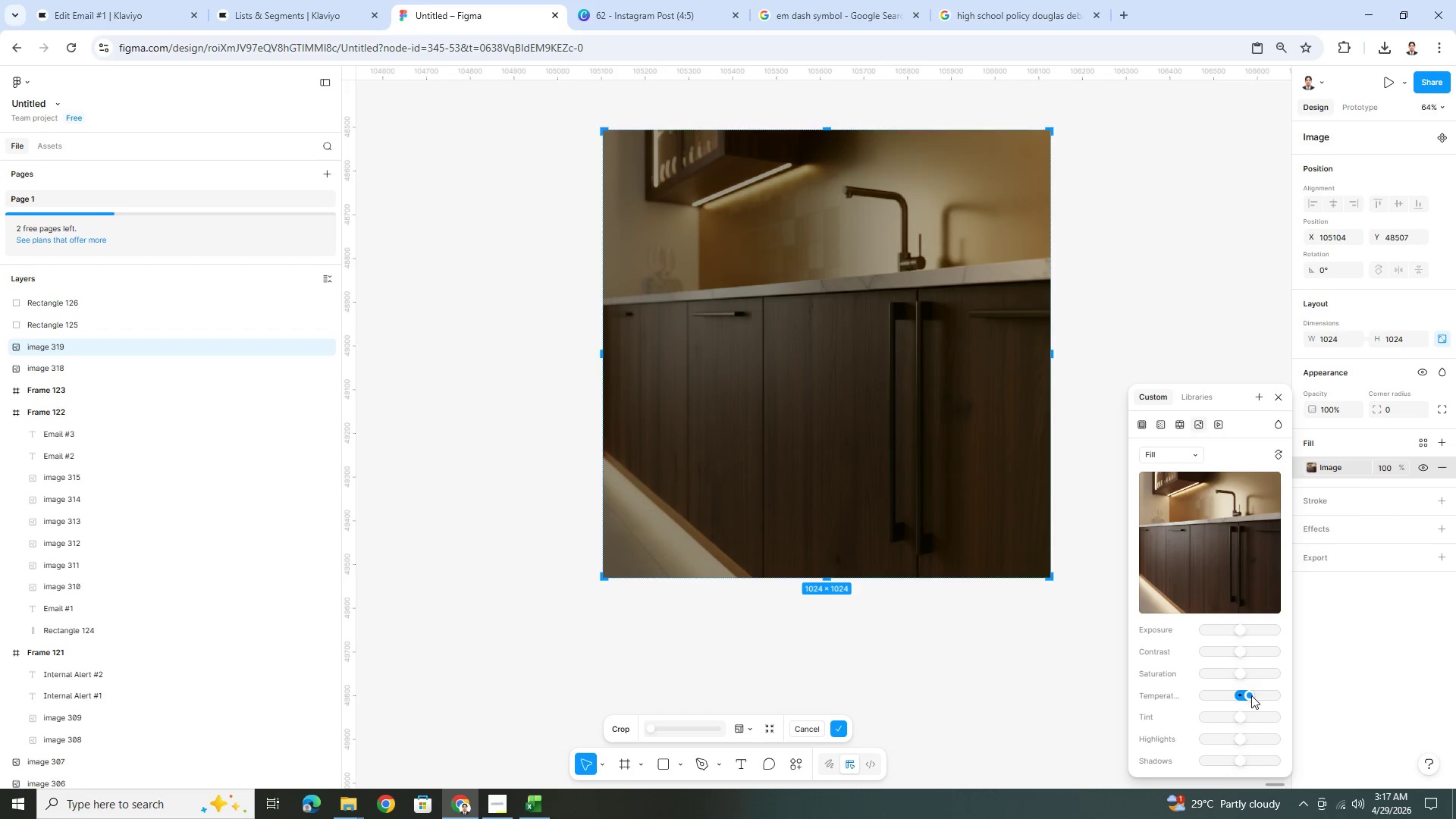 
wait(10.81)
 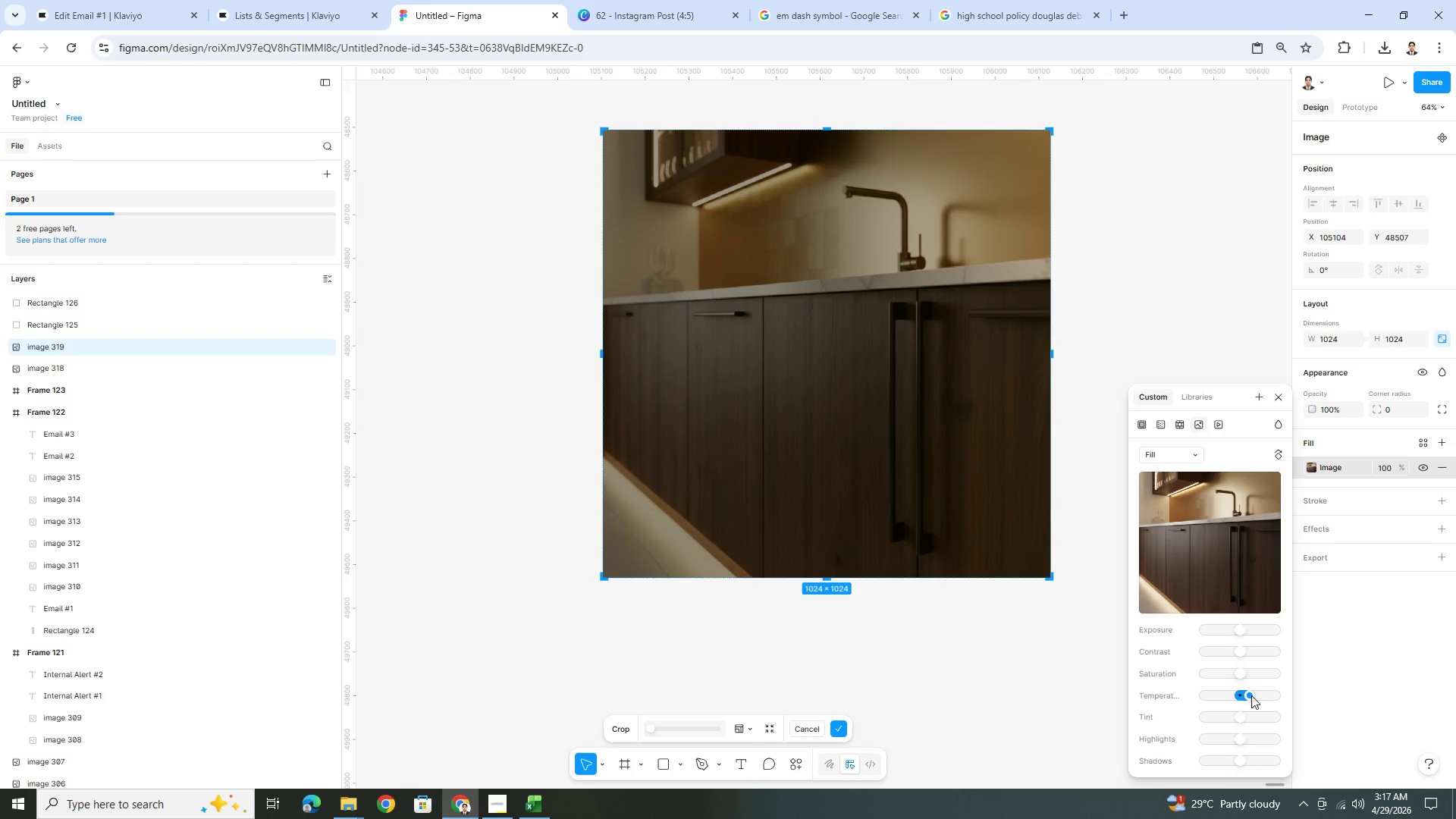 
left_click_drag(start_coordinate=[1240, 761], to_coordinate=[1247, 755])
 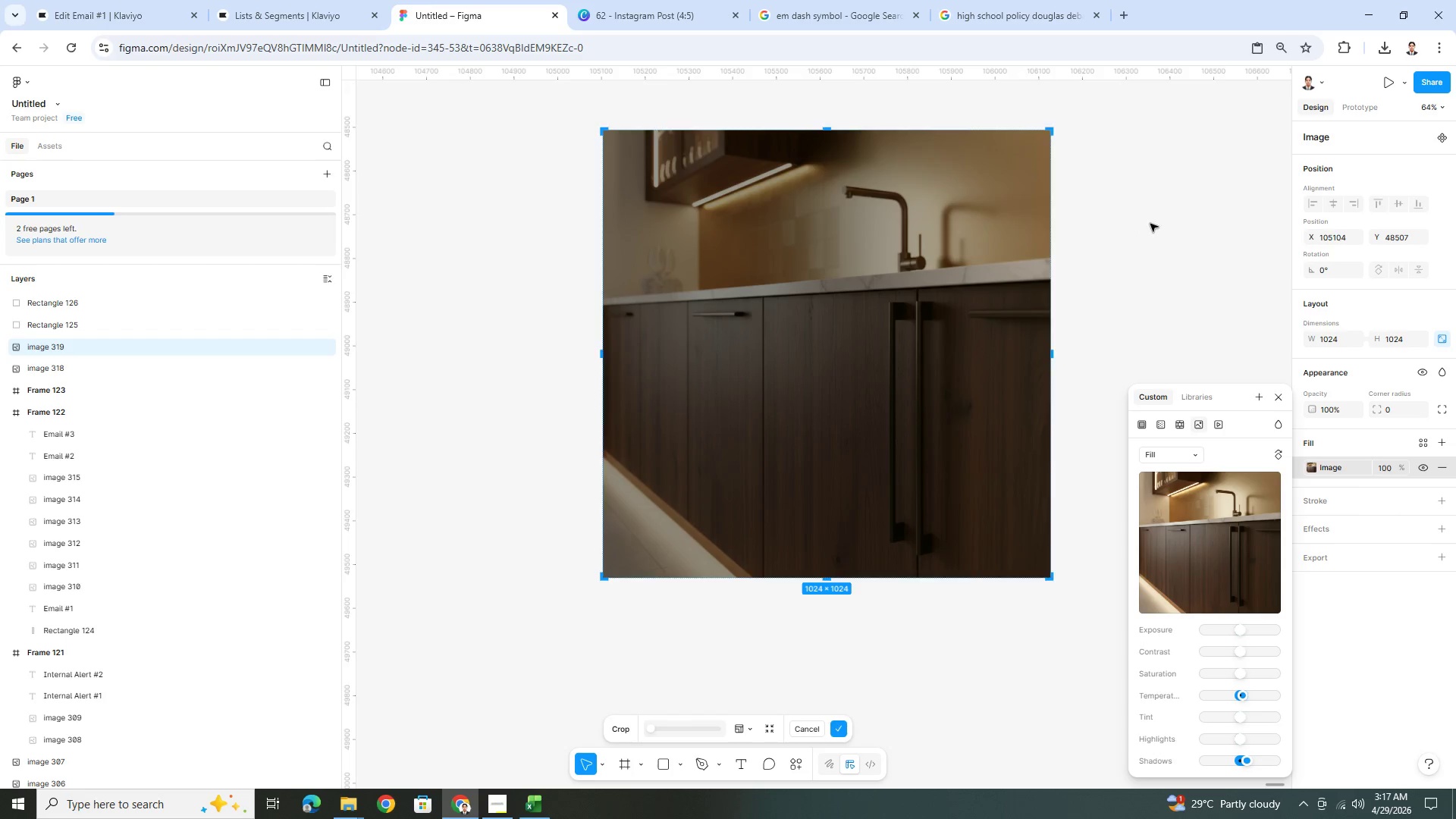 
double_click([1150, 223])
 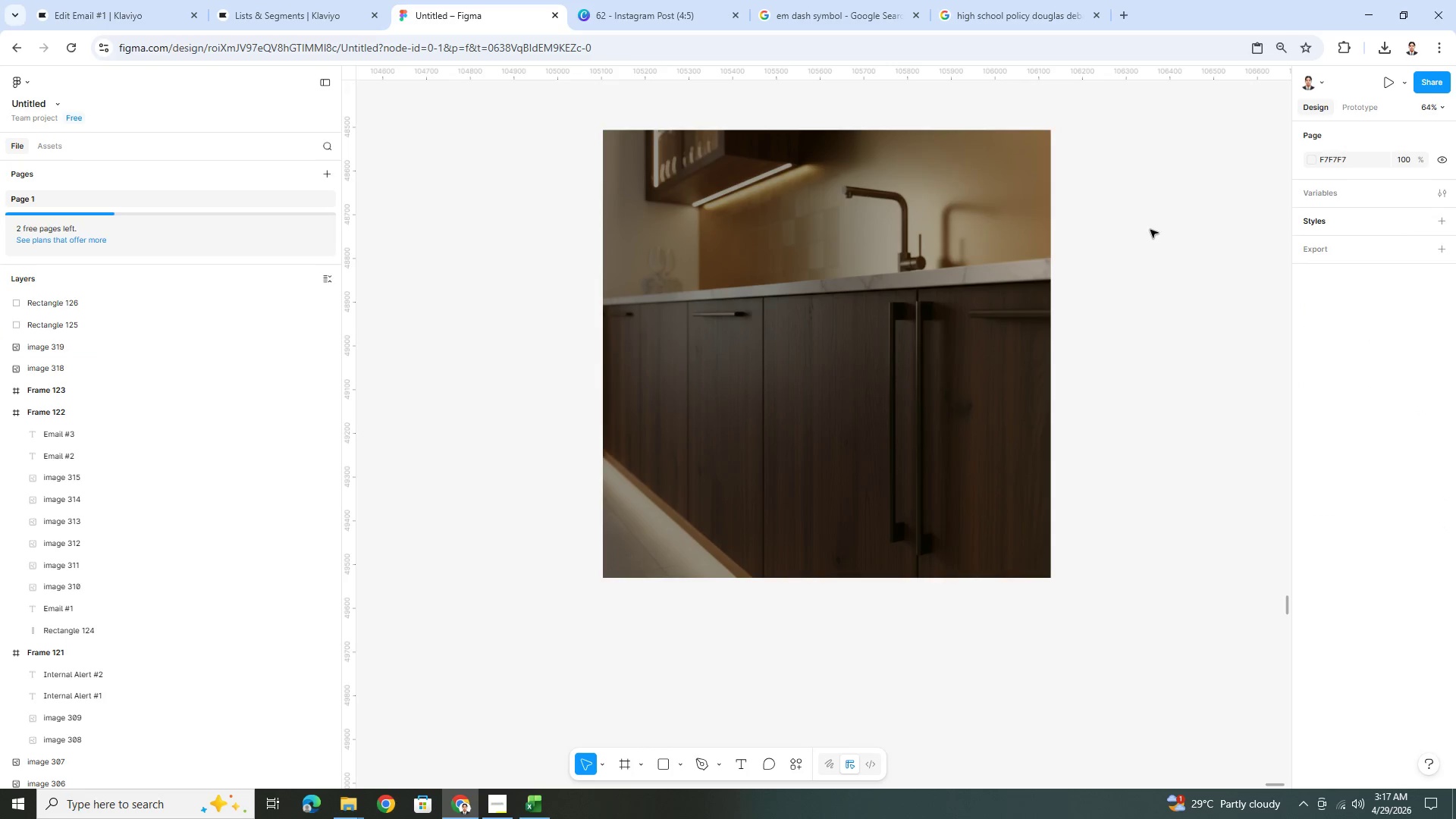 
hold_key(key=ControlLeft, duration=0.98)
scroll: coordinate [1168, 285], scroll_direction: down, amount: 1.0
 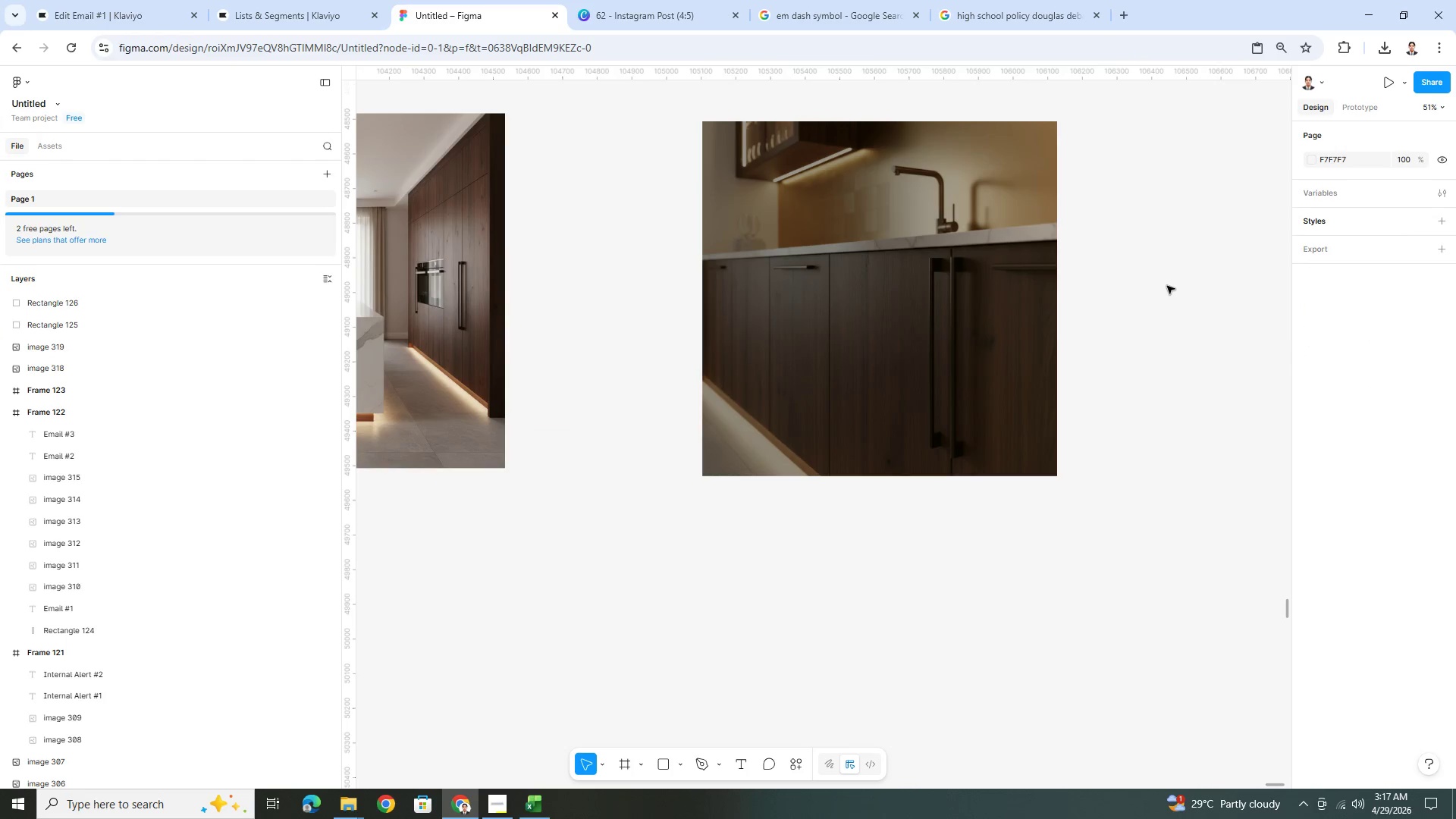 
scroll: coordinate [1166, 285], scroll_direction: up, amount: 2.0
 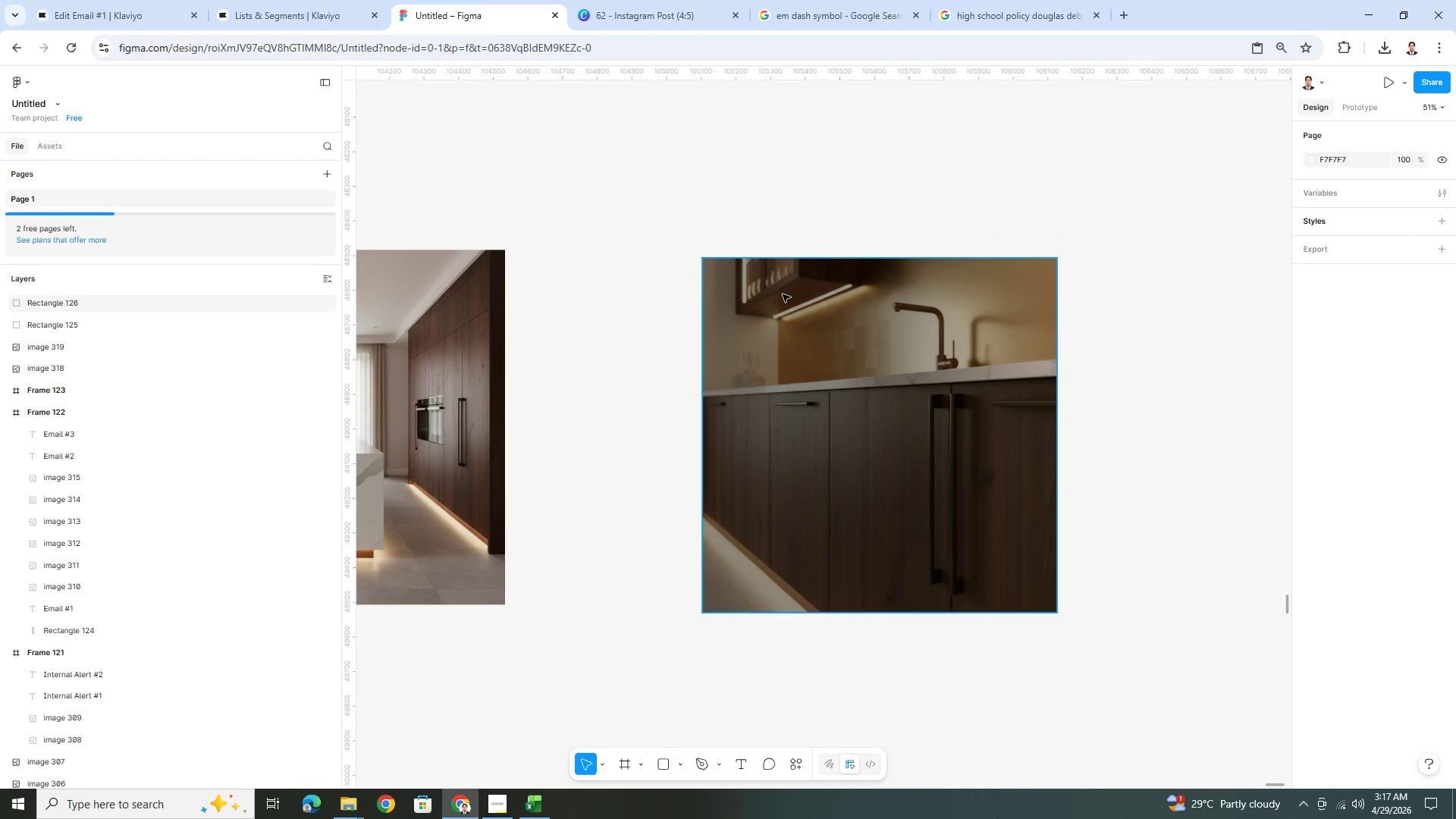 
wait(5.71)
 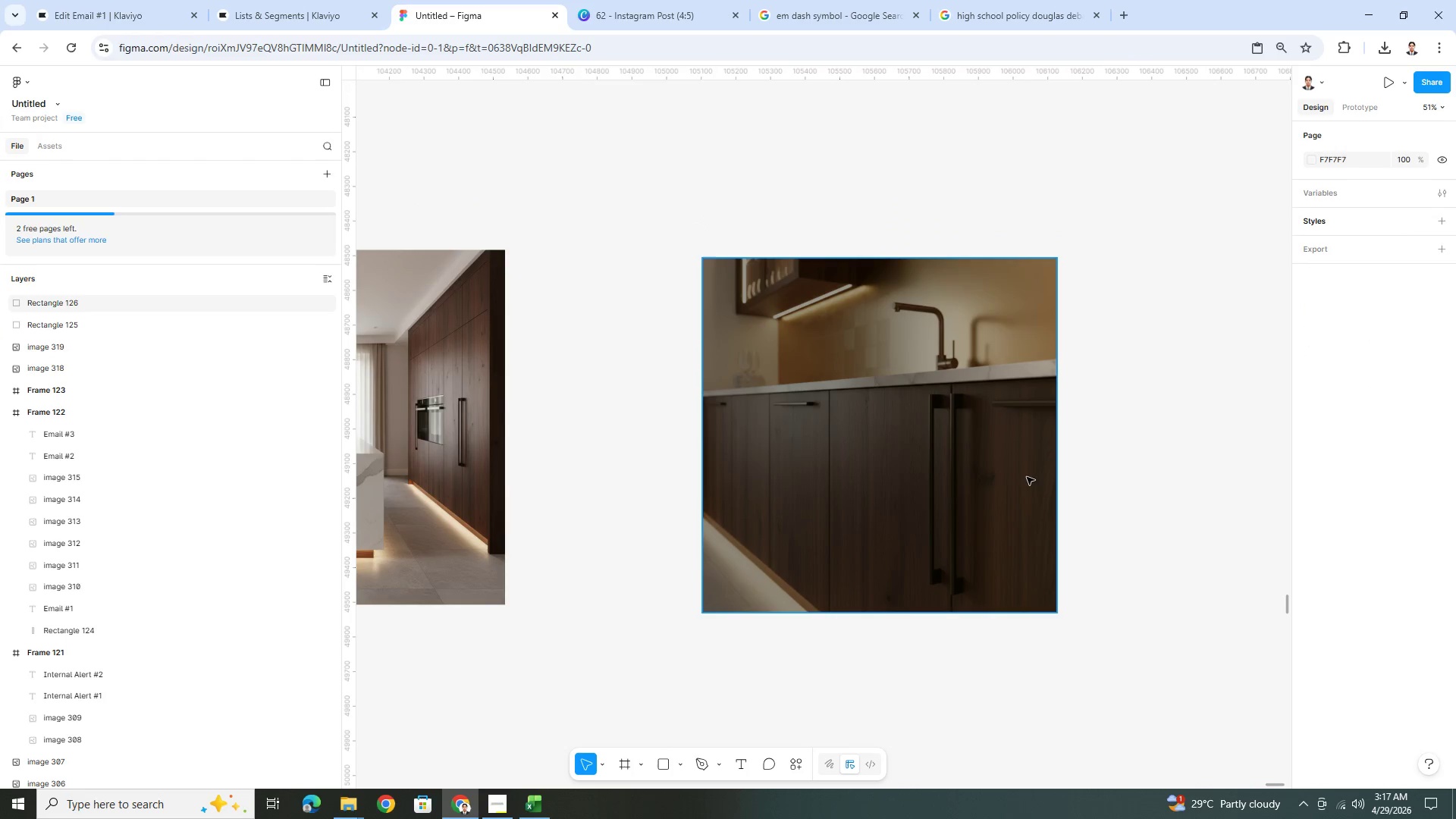 
left_click_drag(start_coordinate=[654, 233], to_coordinate=[1109, 643])
 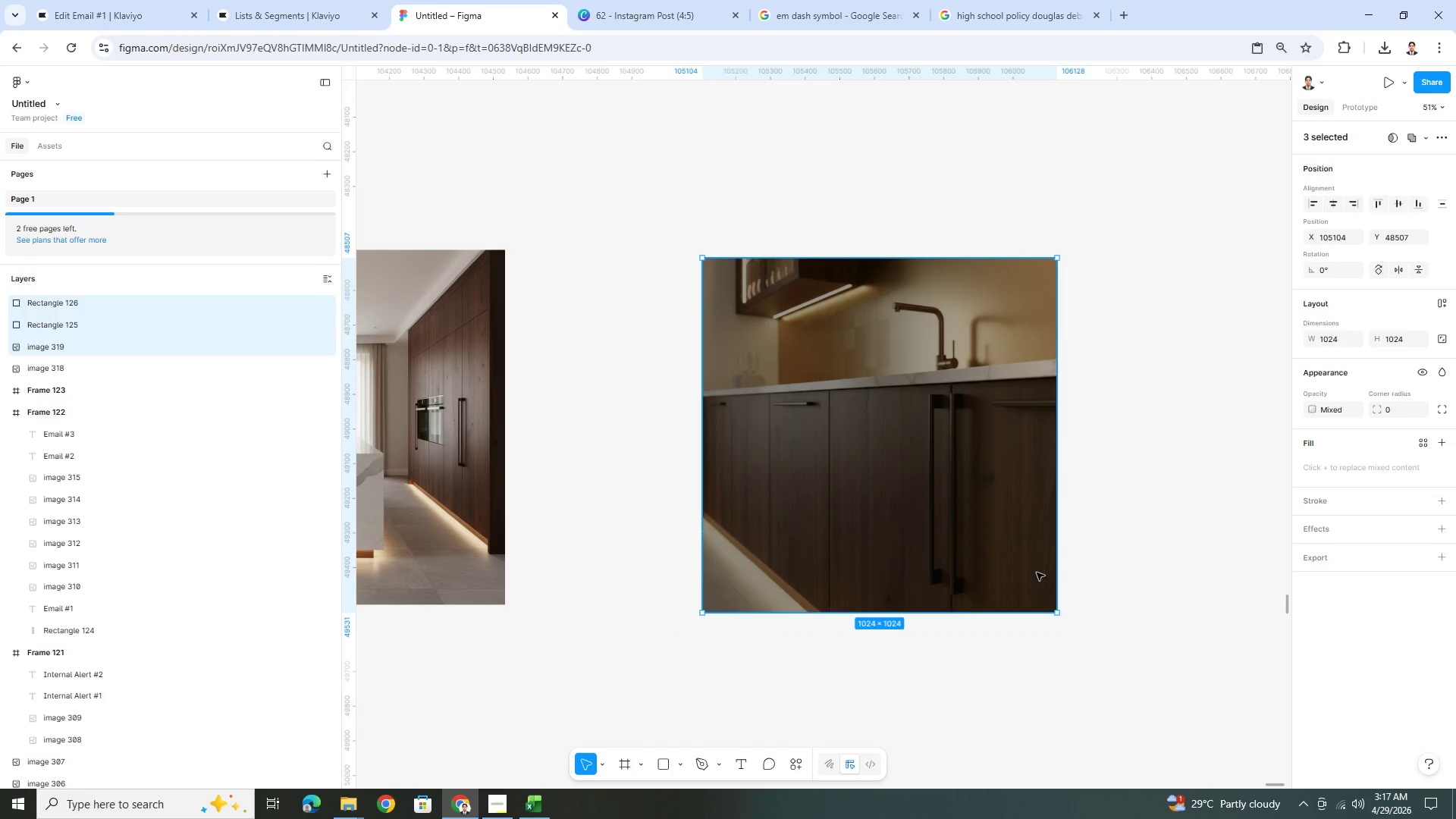 
right_click([941, 435])
 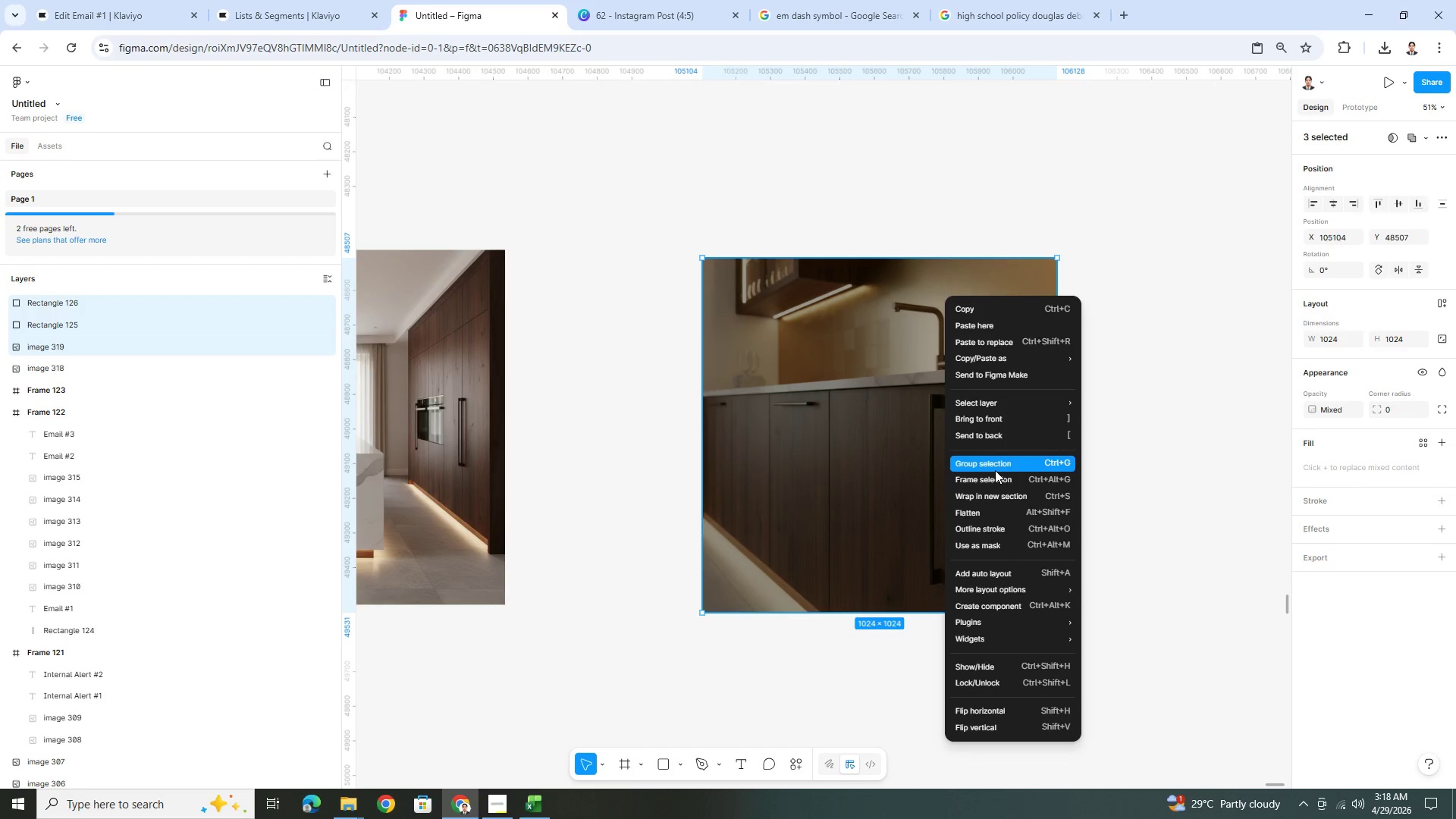 
left_click([996, 482])
 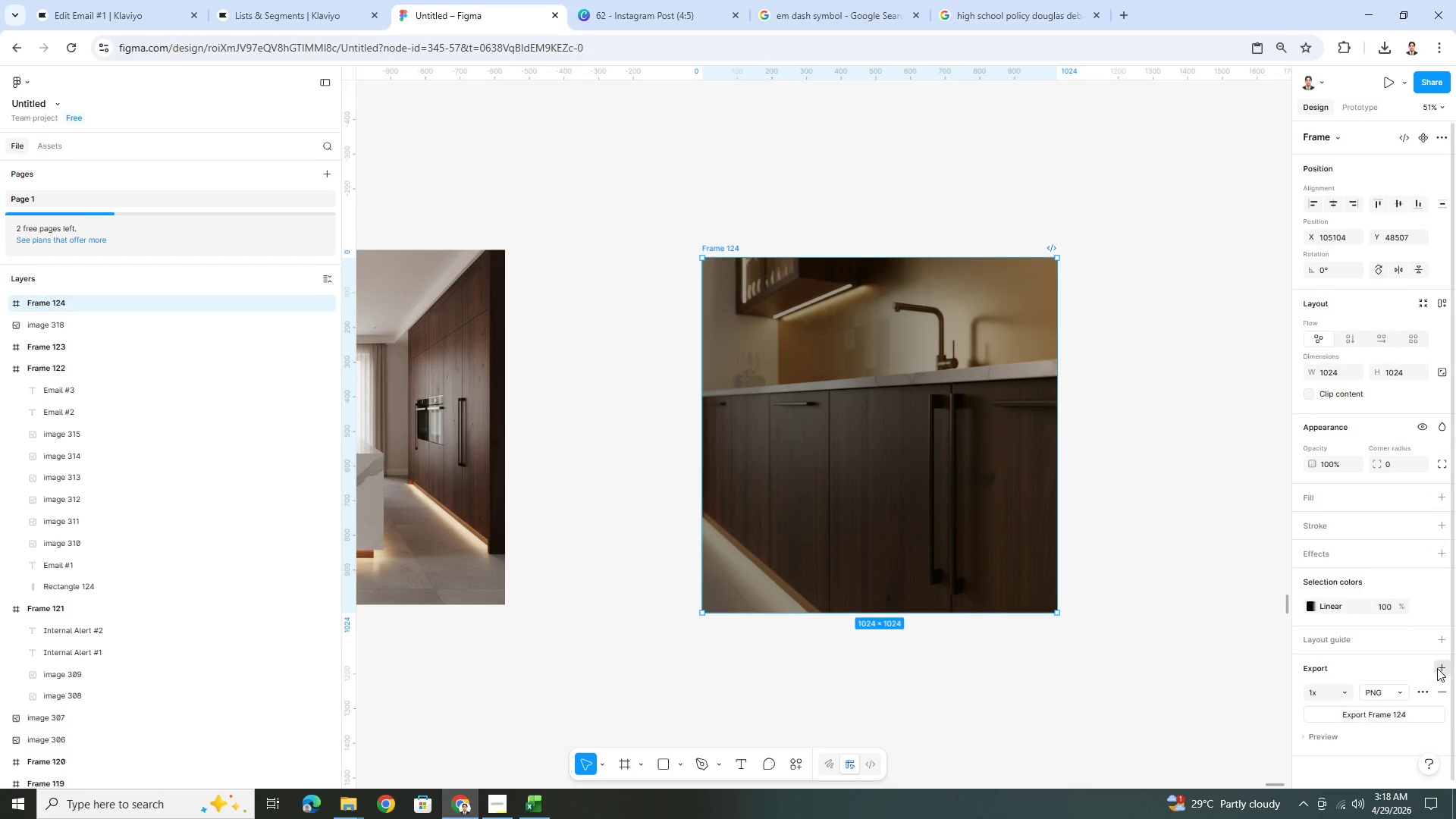 
left_click([1366, 719])
 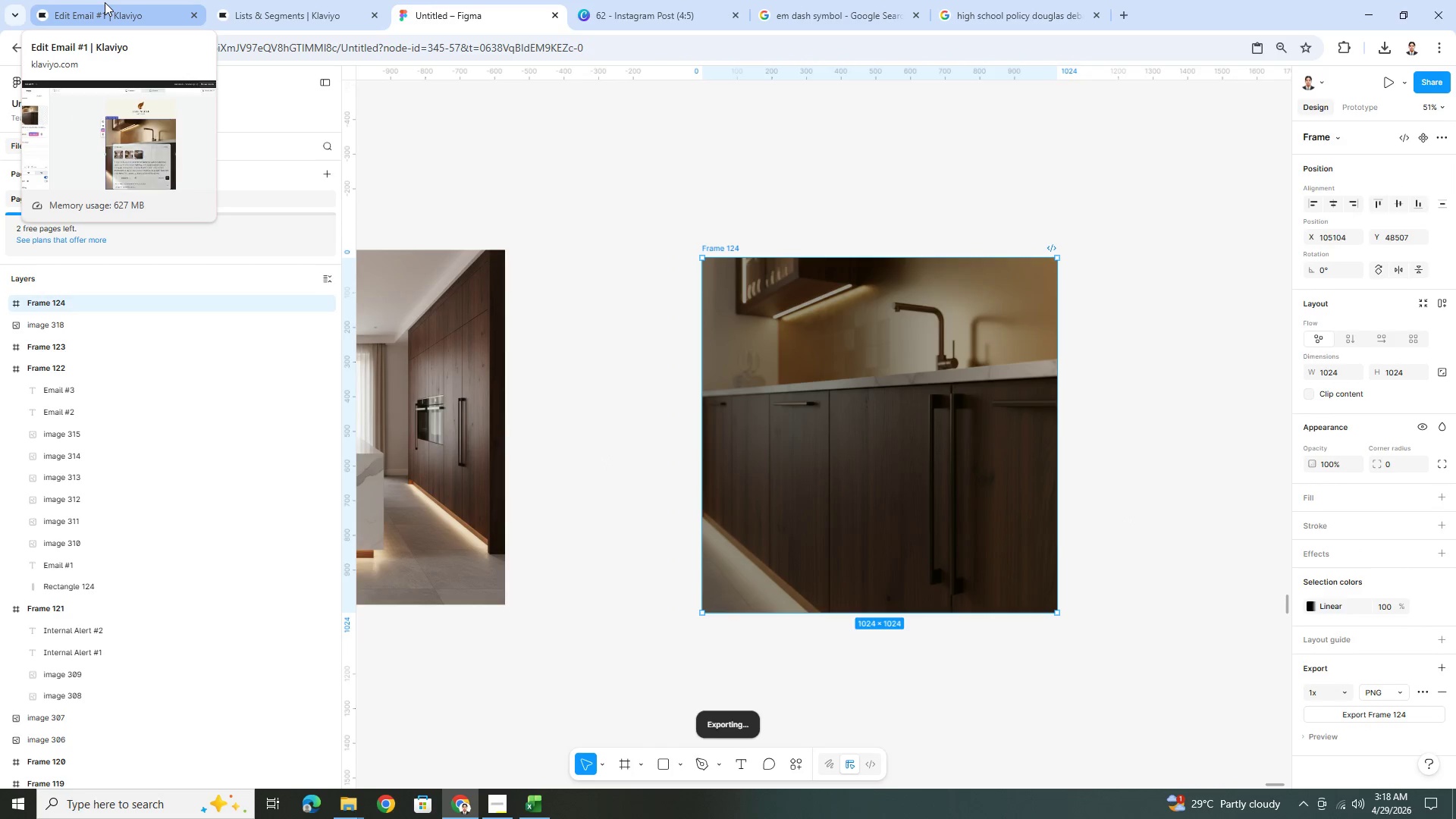 
left_click([105, 2])
 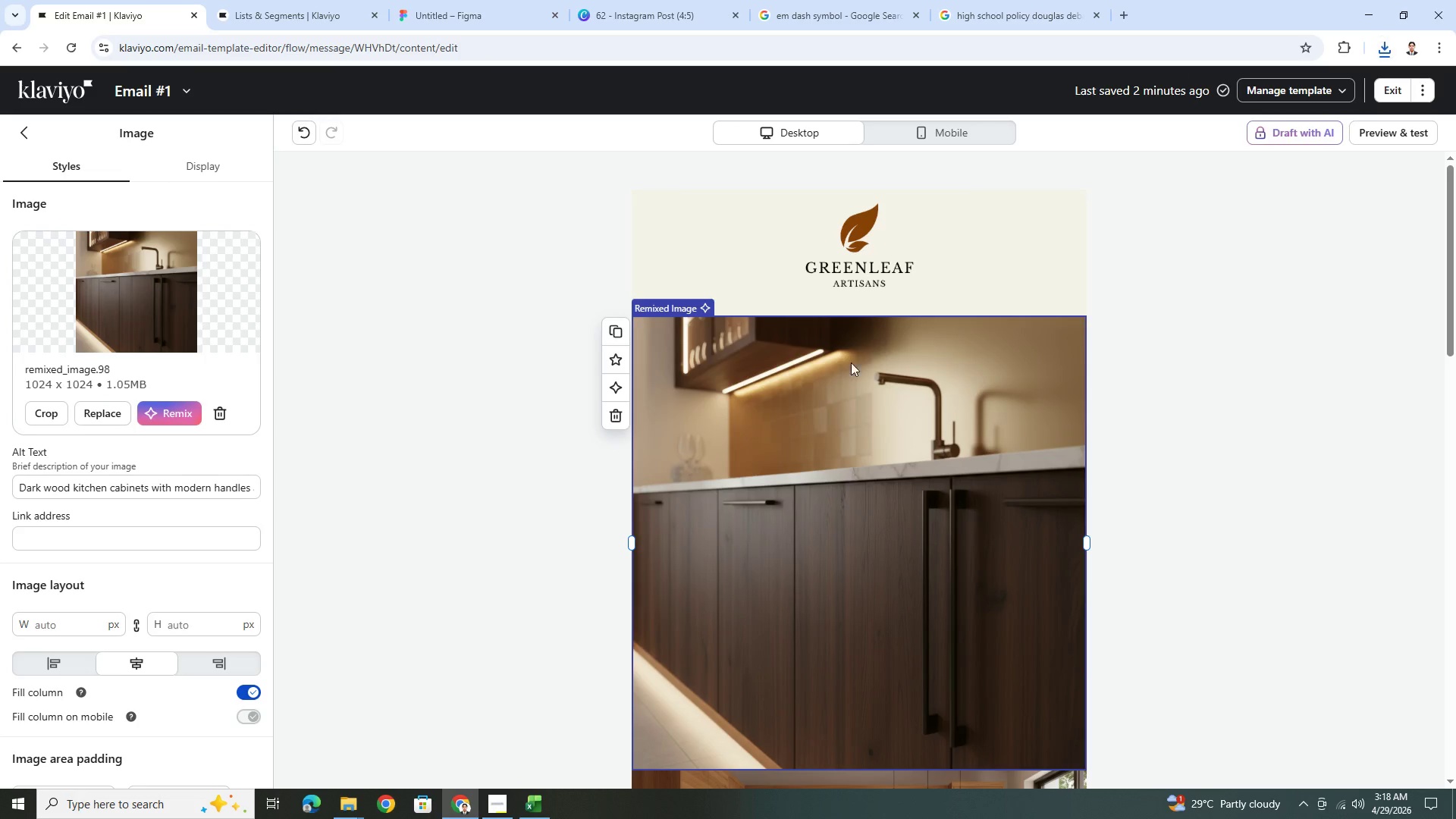 
left_click([808, 392])
 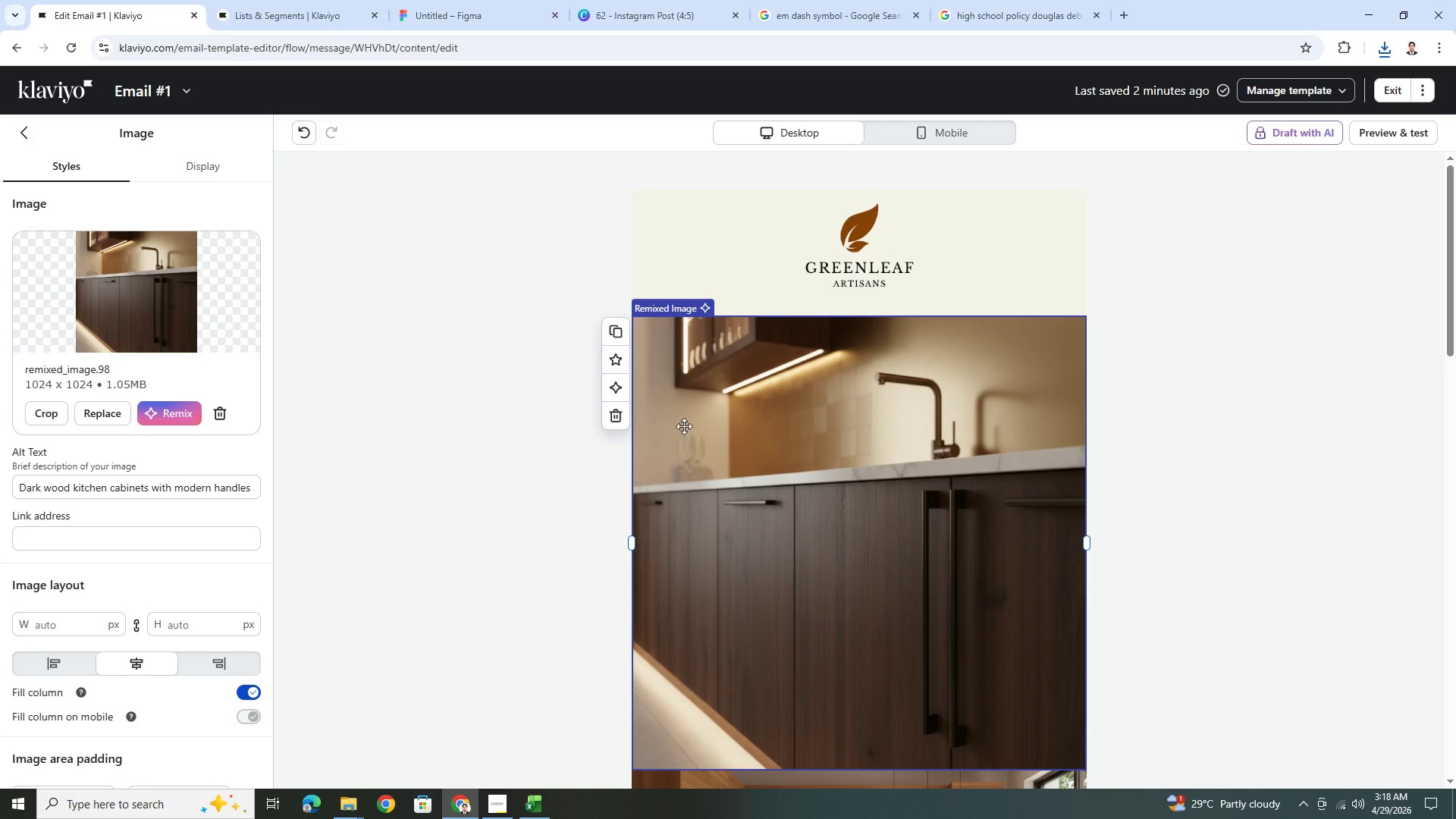 
scroll: coordinate [694, 435], scroll_direction: down, amount: 3.0
 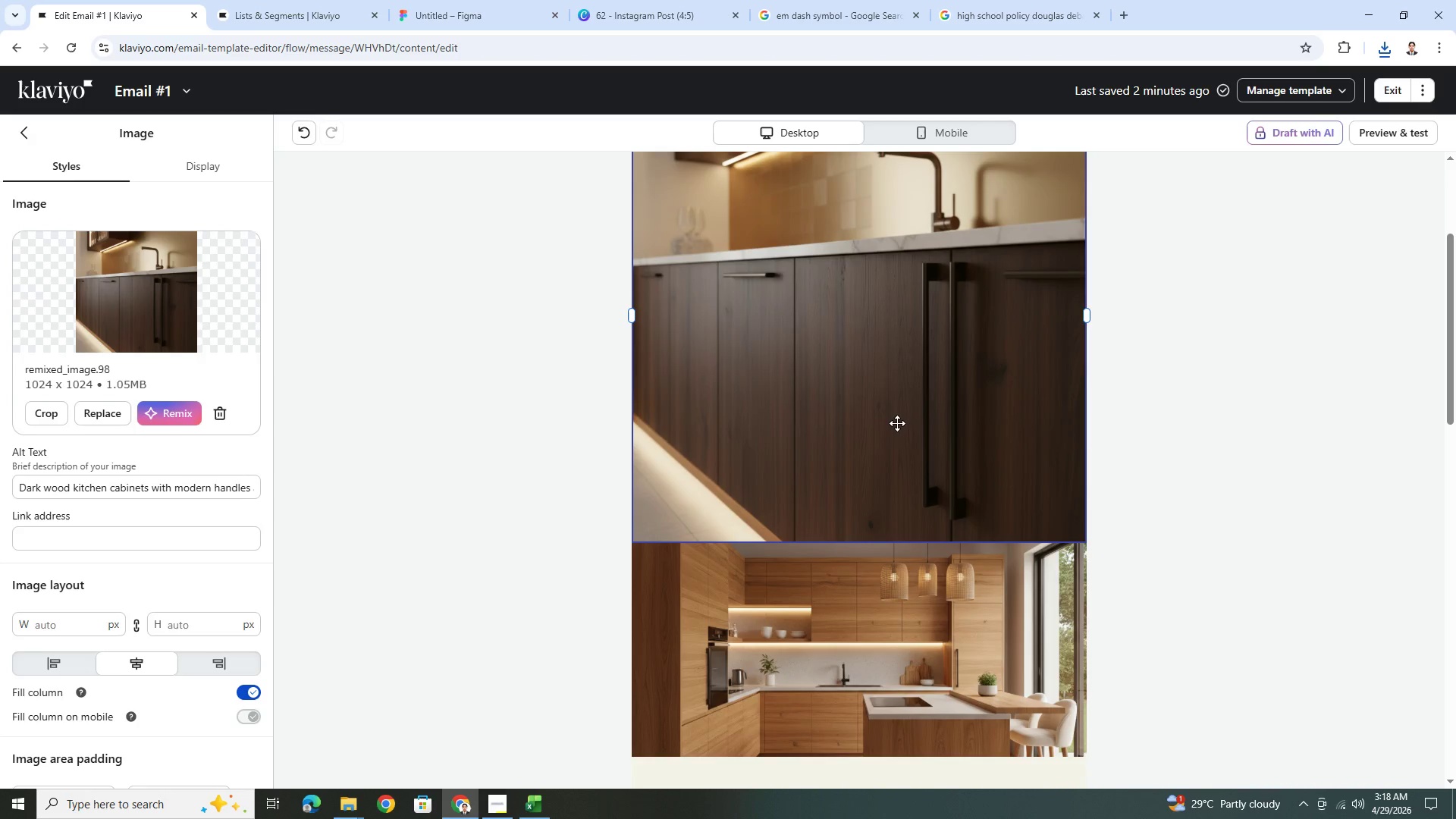 
scroll: coordinate [898, 424], scroll_direction: up, amount: 4.0
 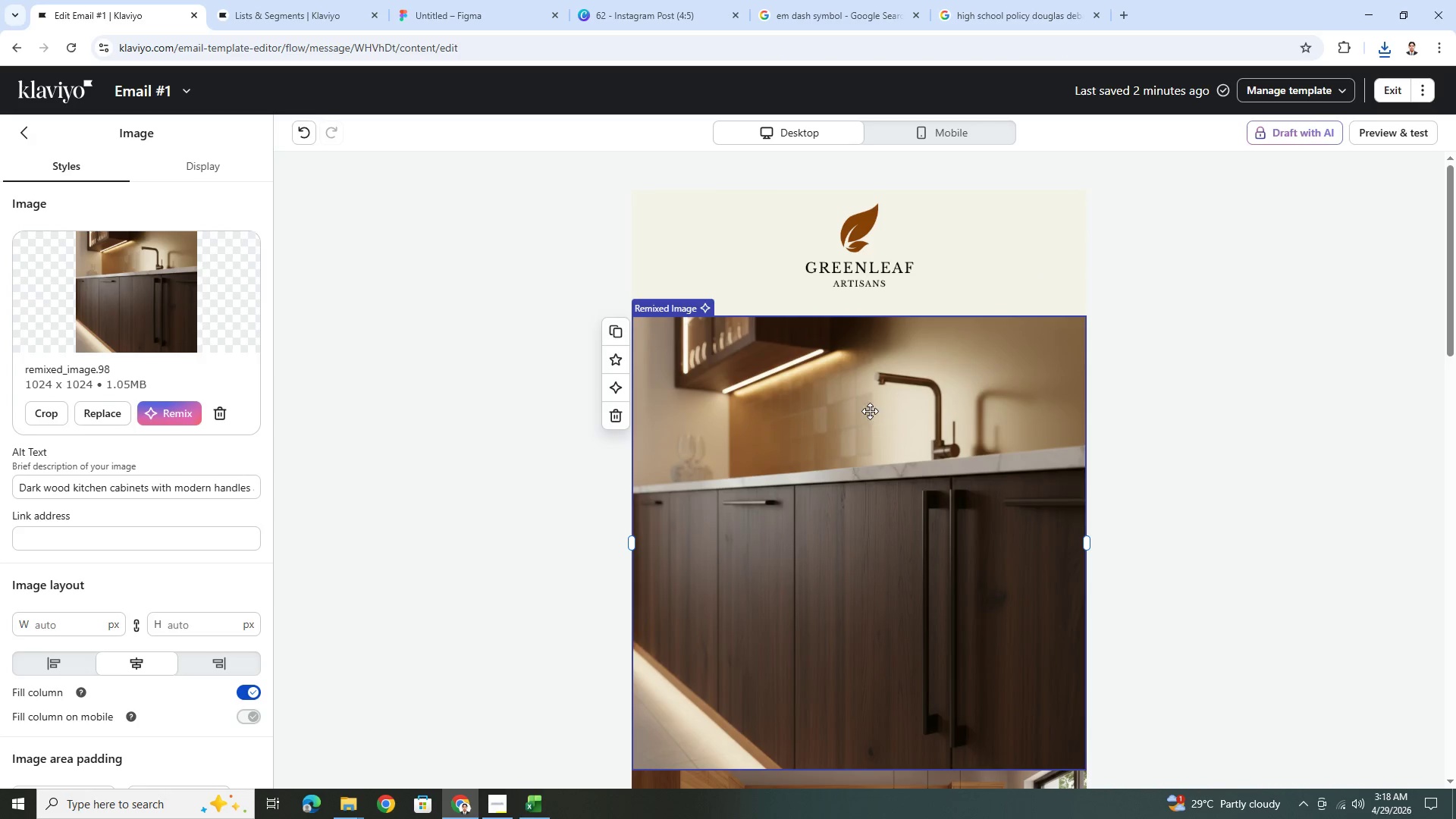 
scroll: coordinate [858, 394], scroll_direction: down, amount: 4.0
 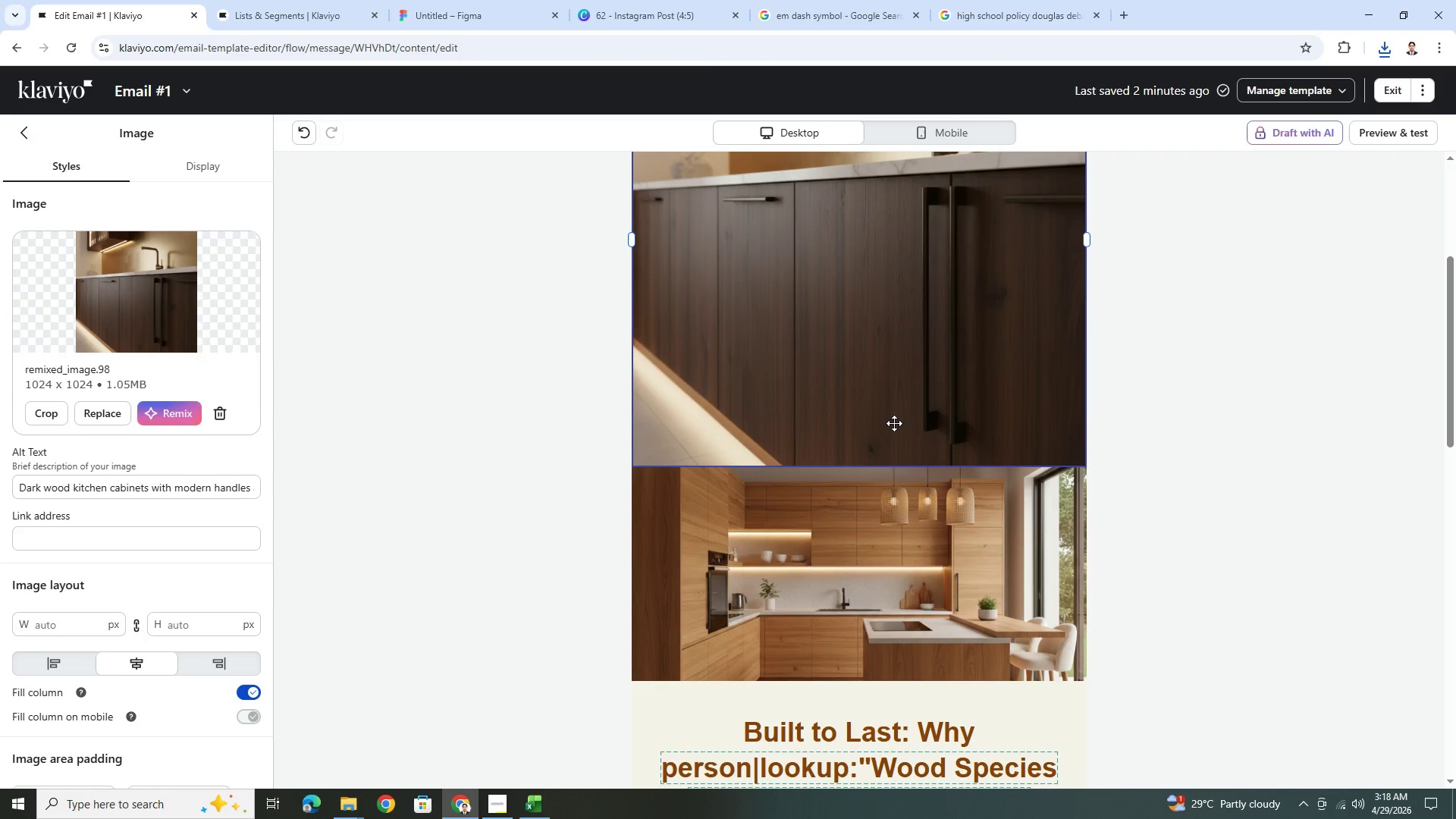 
scroll: coordinate [897, 425], scroll_direction: up, amount: 2.0
 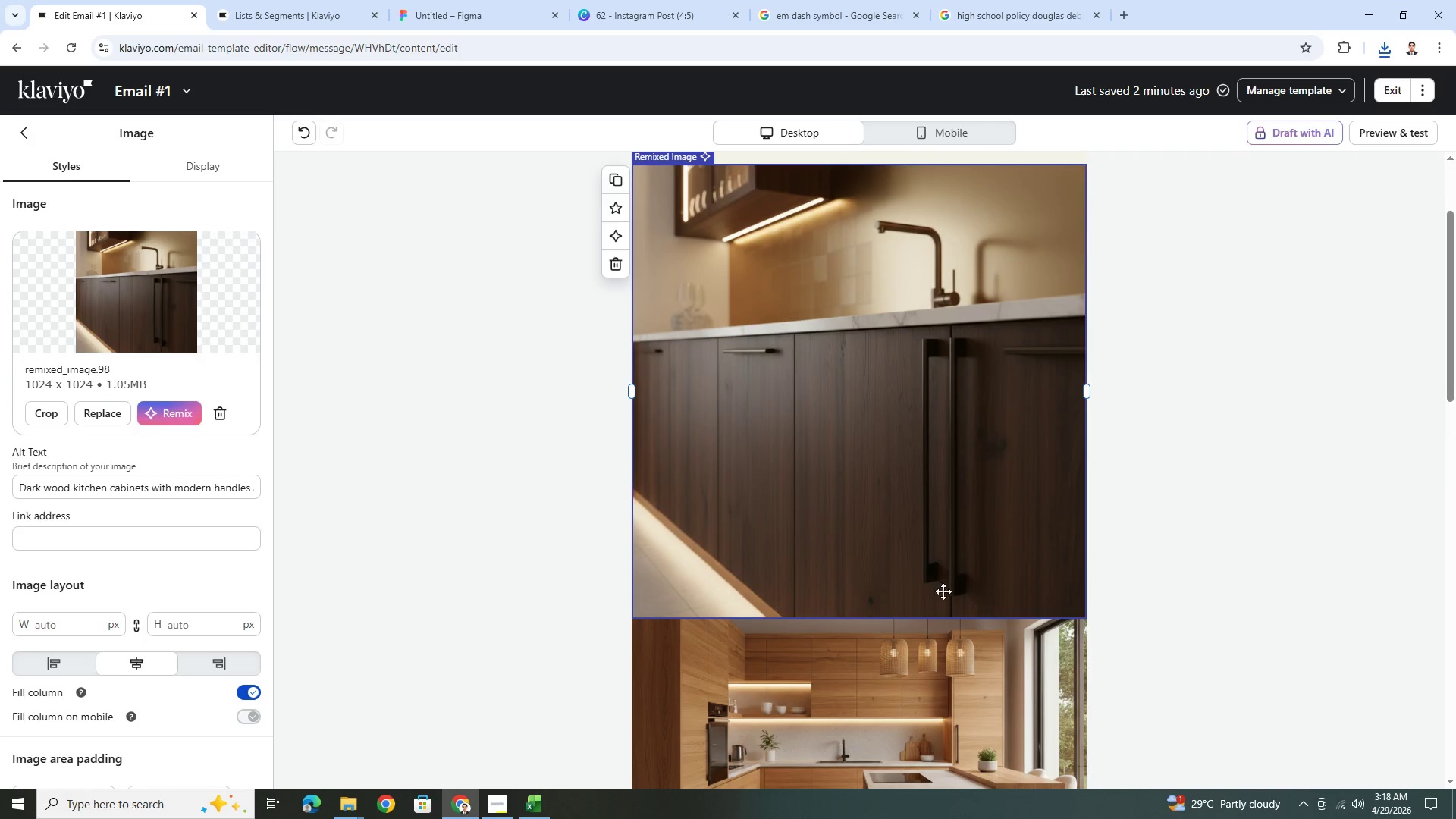 
double_click([184, 489])
 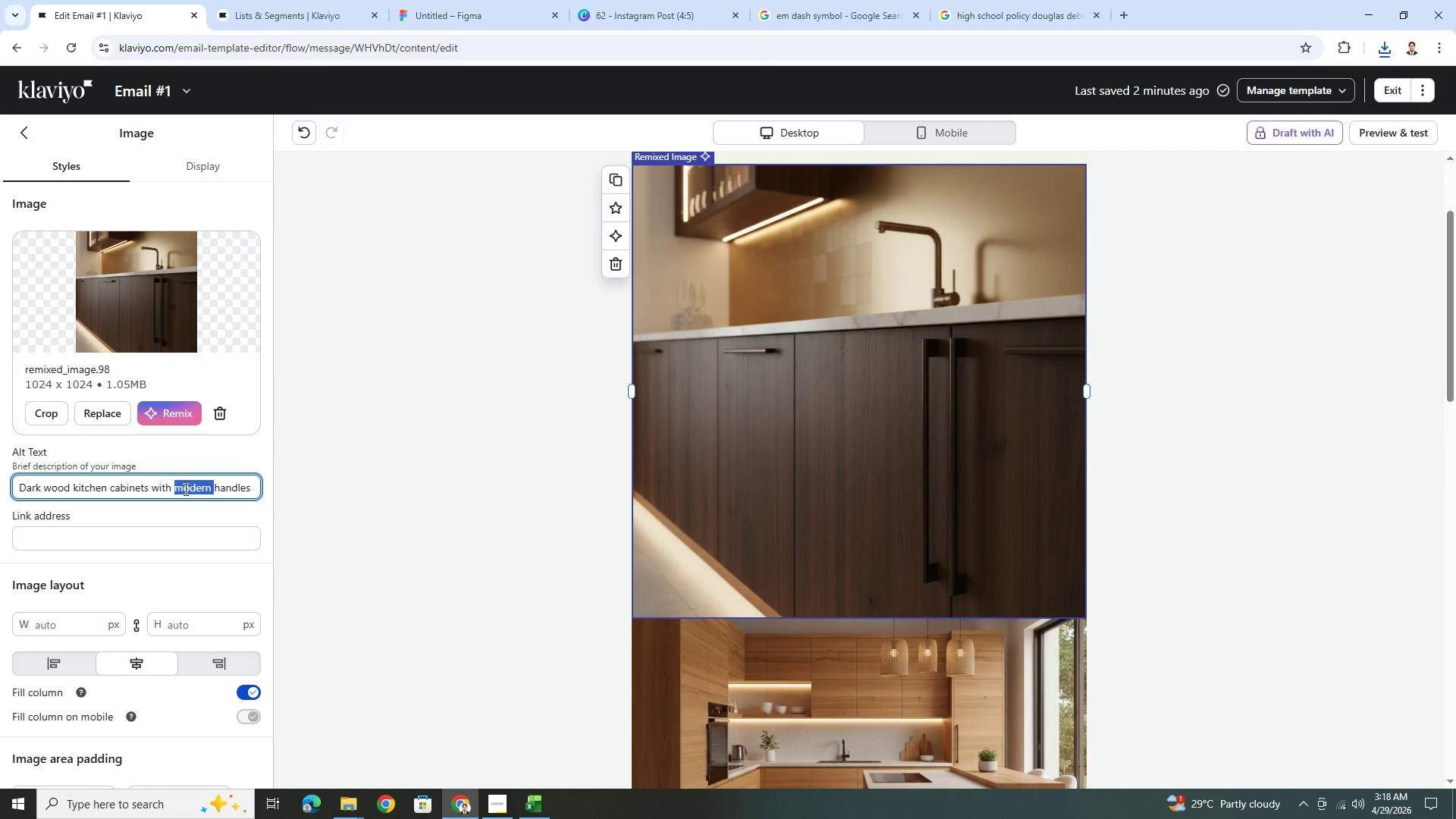 
triple_click([184, 489])
 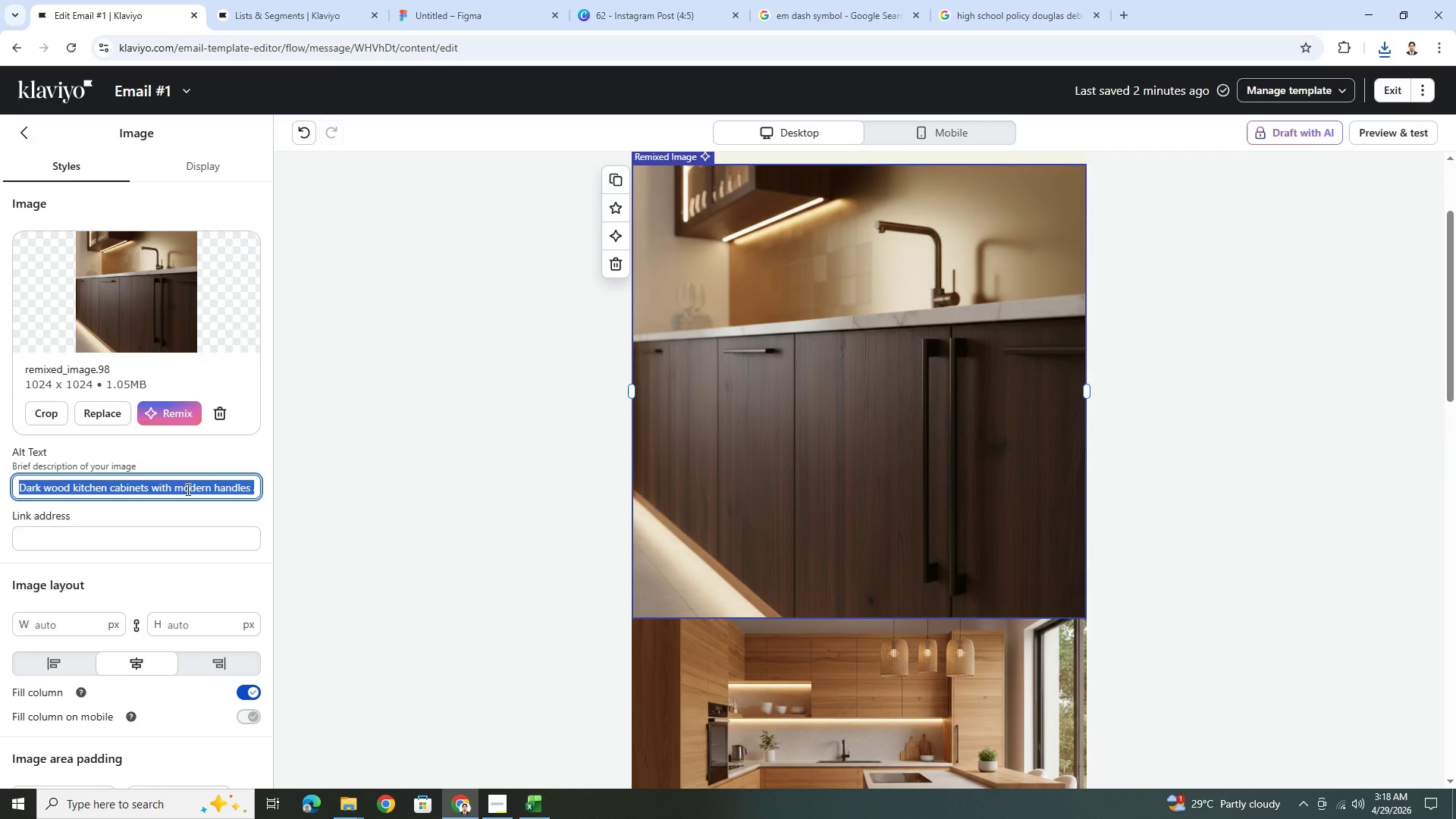 
key(Control+C)
 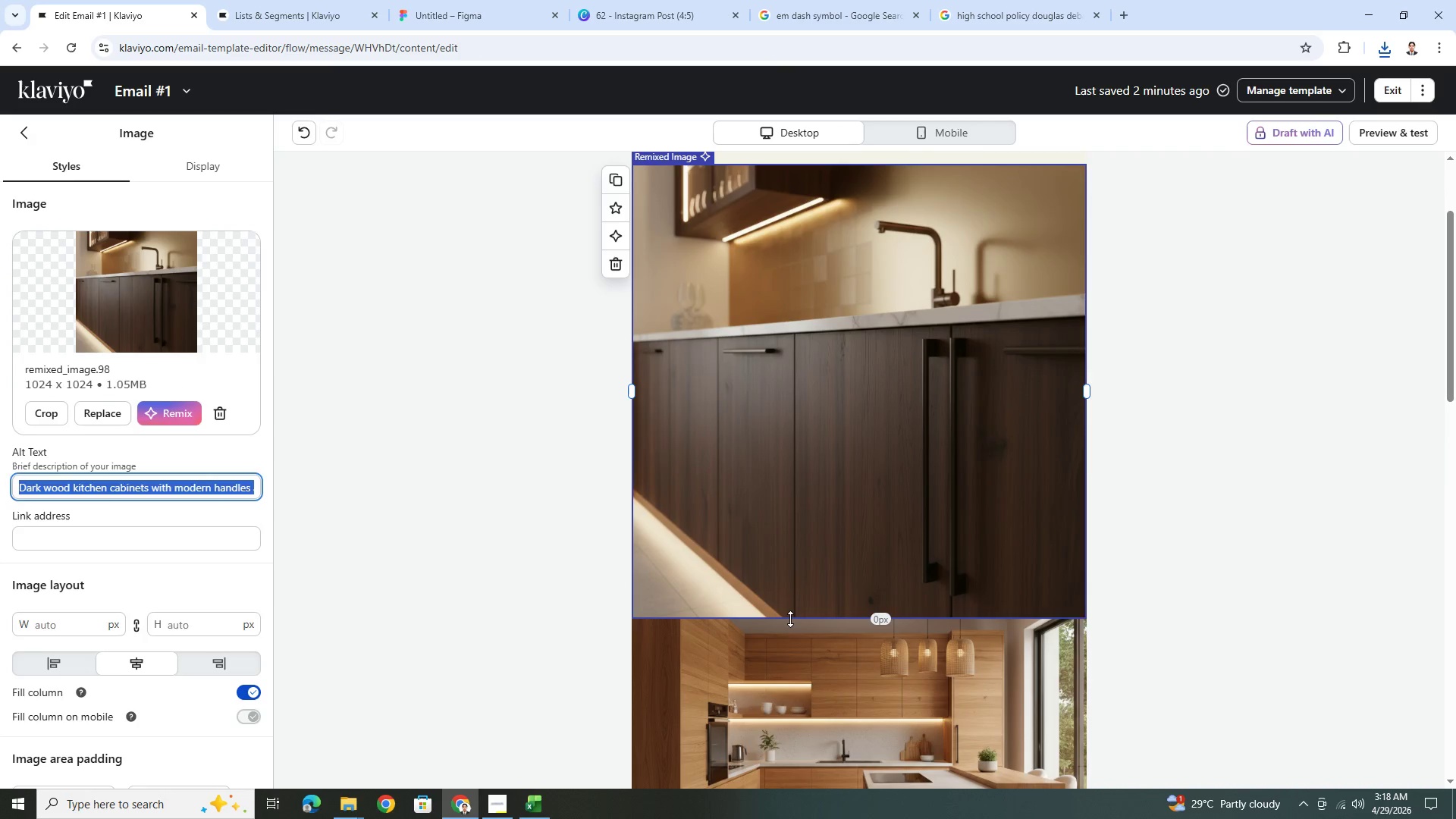 
left_click([790, 620])
 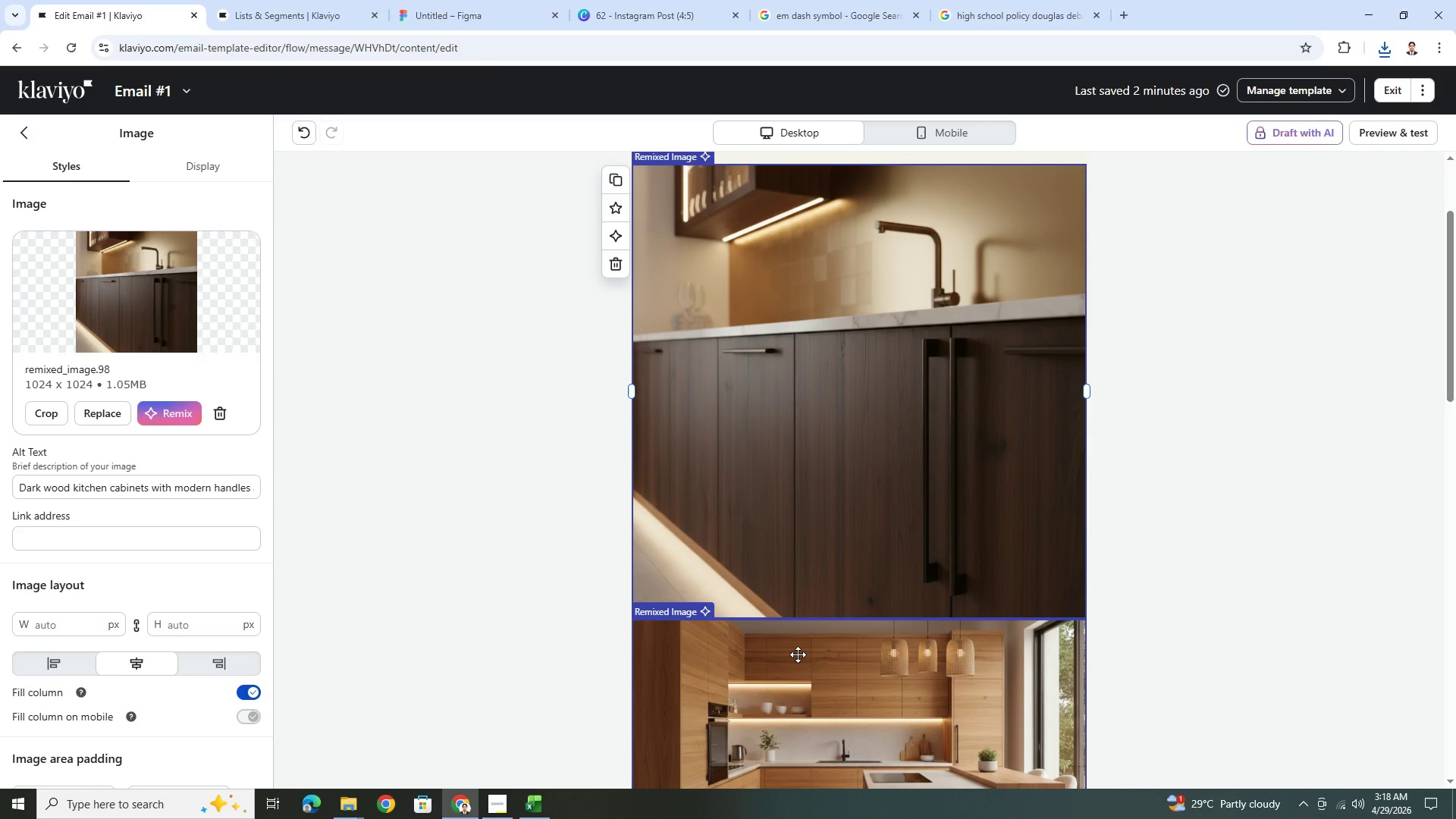 
scroll: coordinate [798, 654], scroll_direction: down, amount: 1.0
 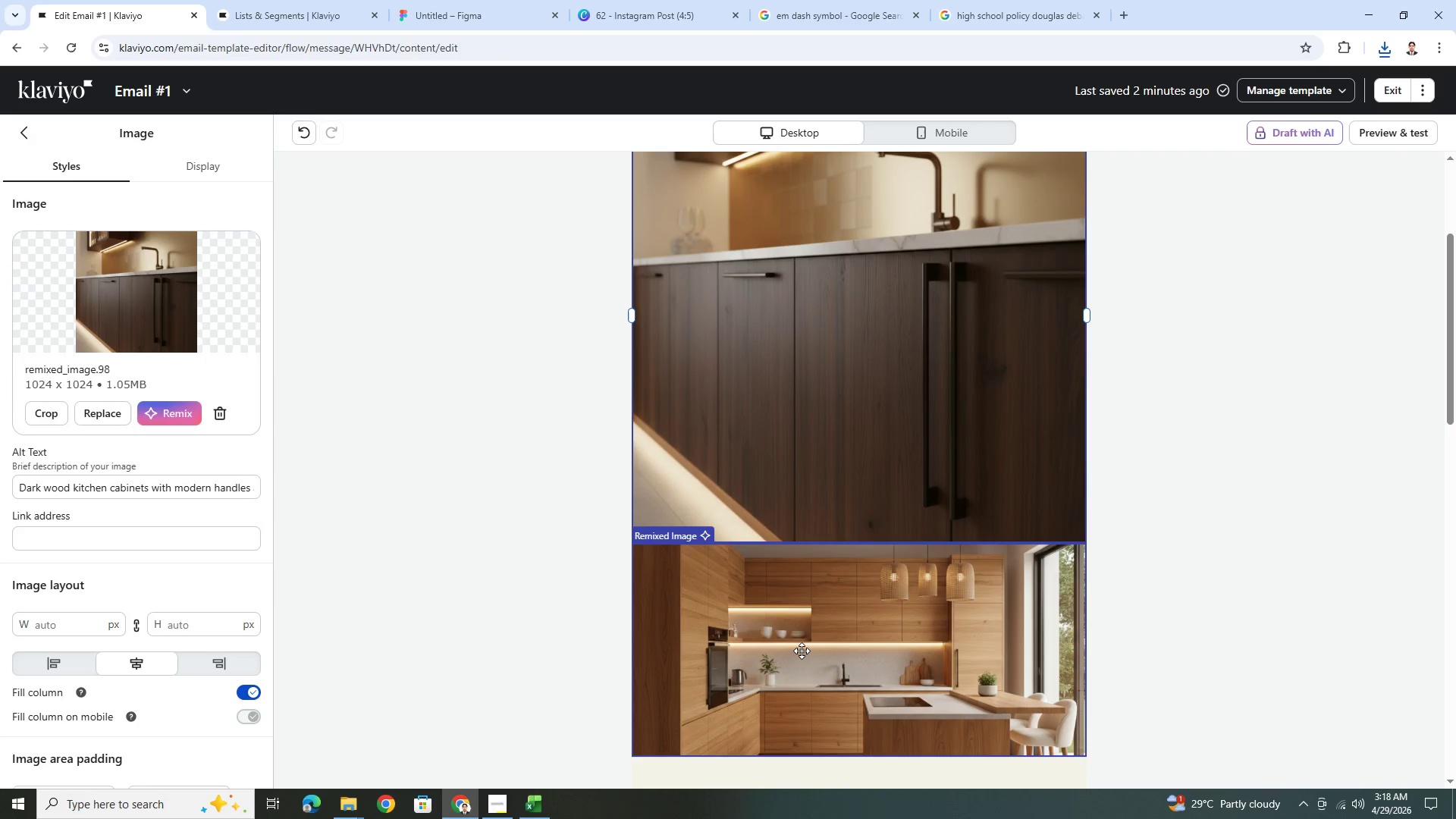 
left_click([802, 650])
 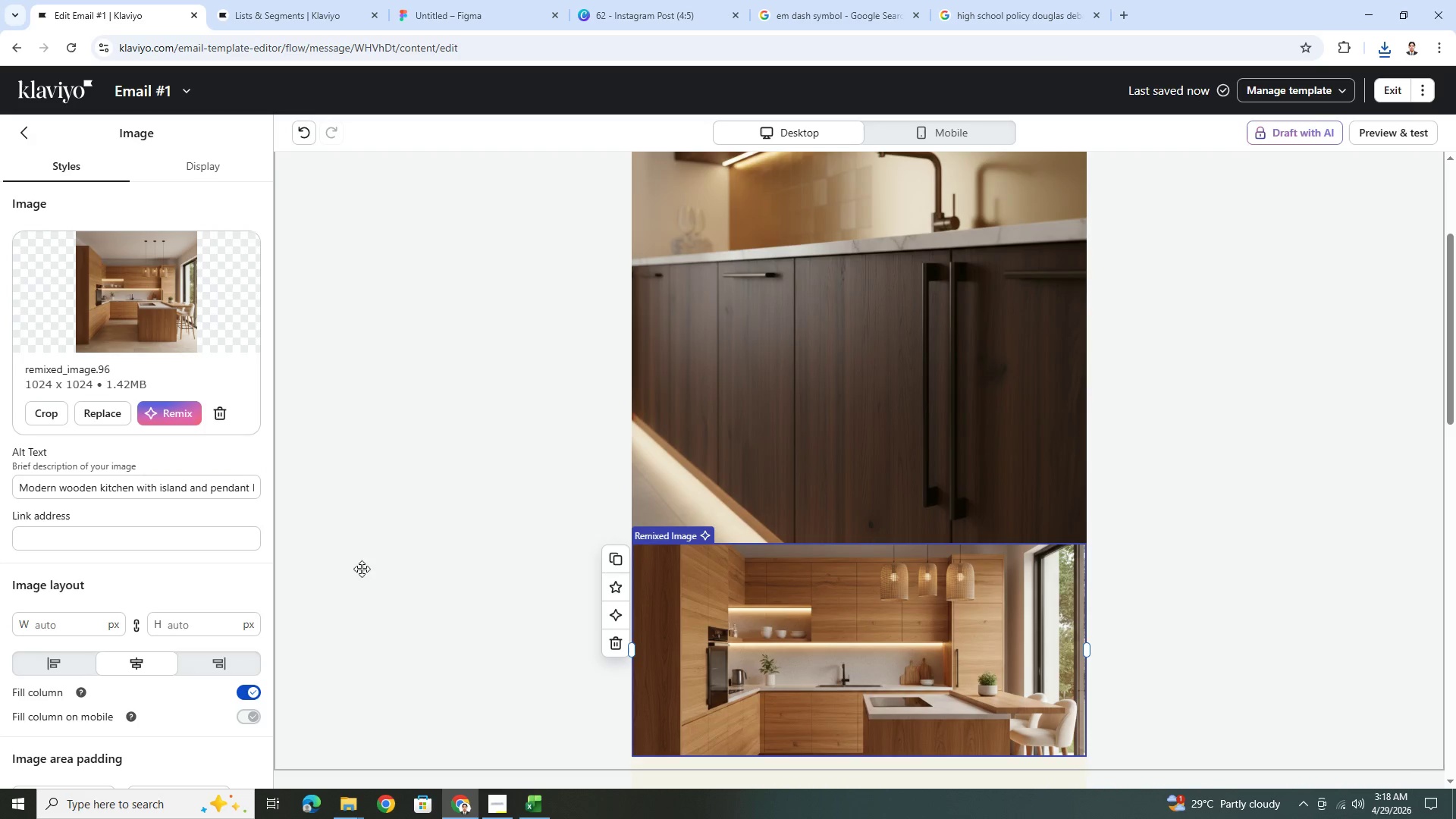 
scroll: coordinate [815, 491], scroll_direction: up, amount: 3.0
 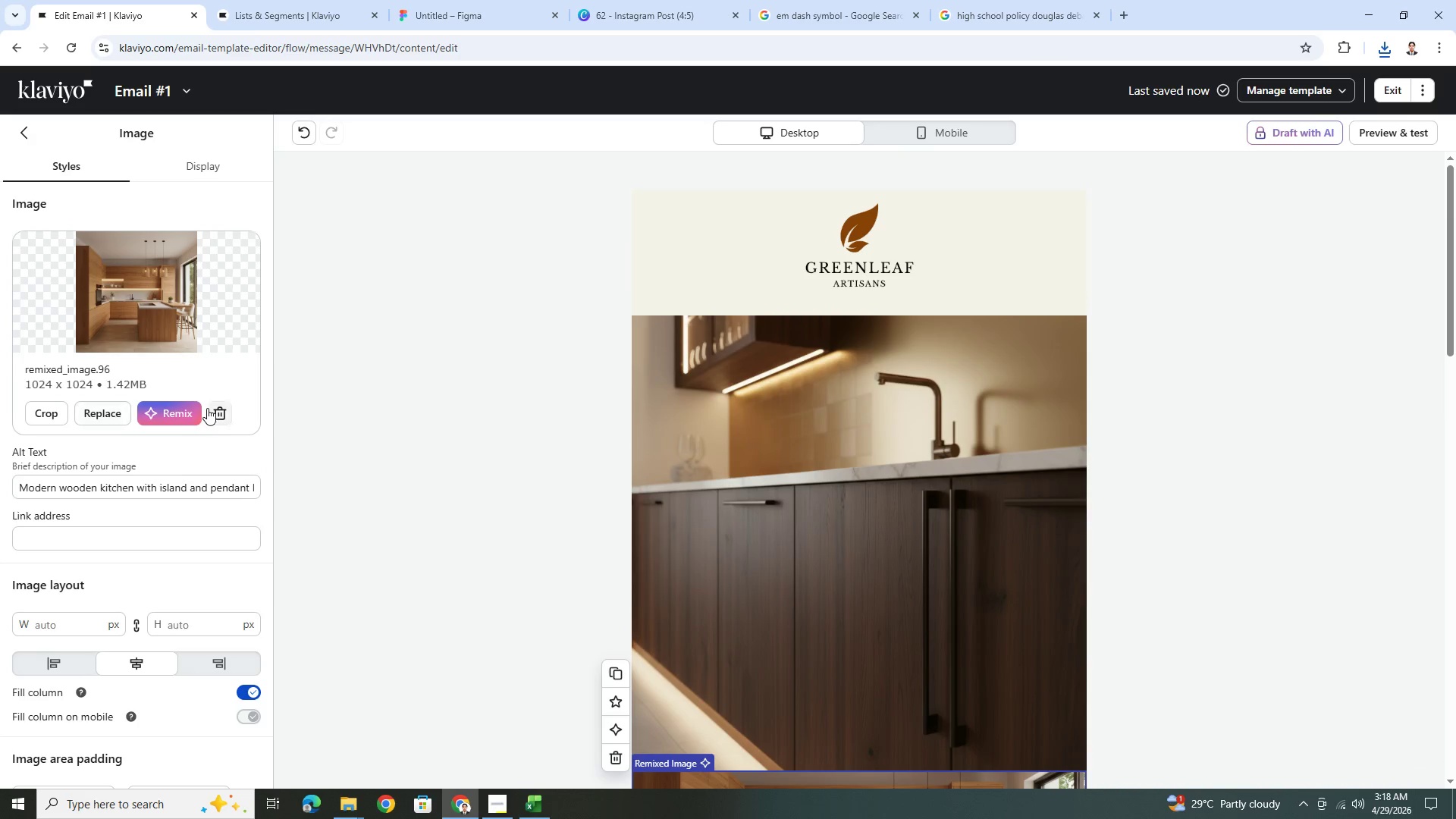 
left_click([223, 410])
 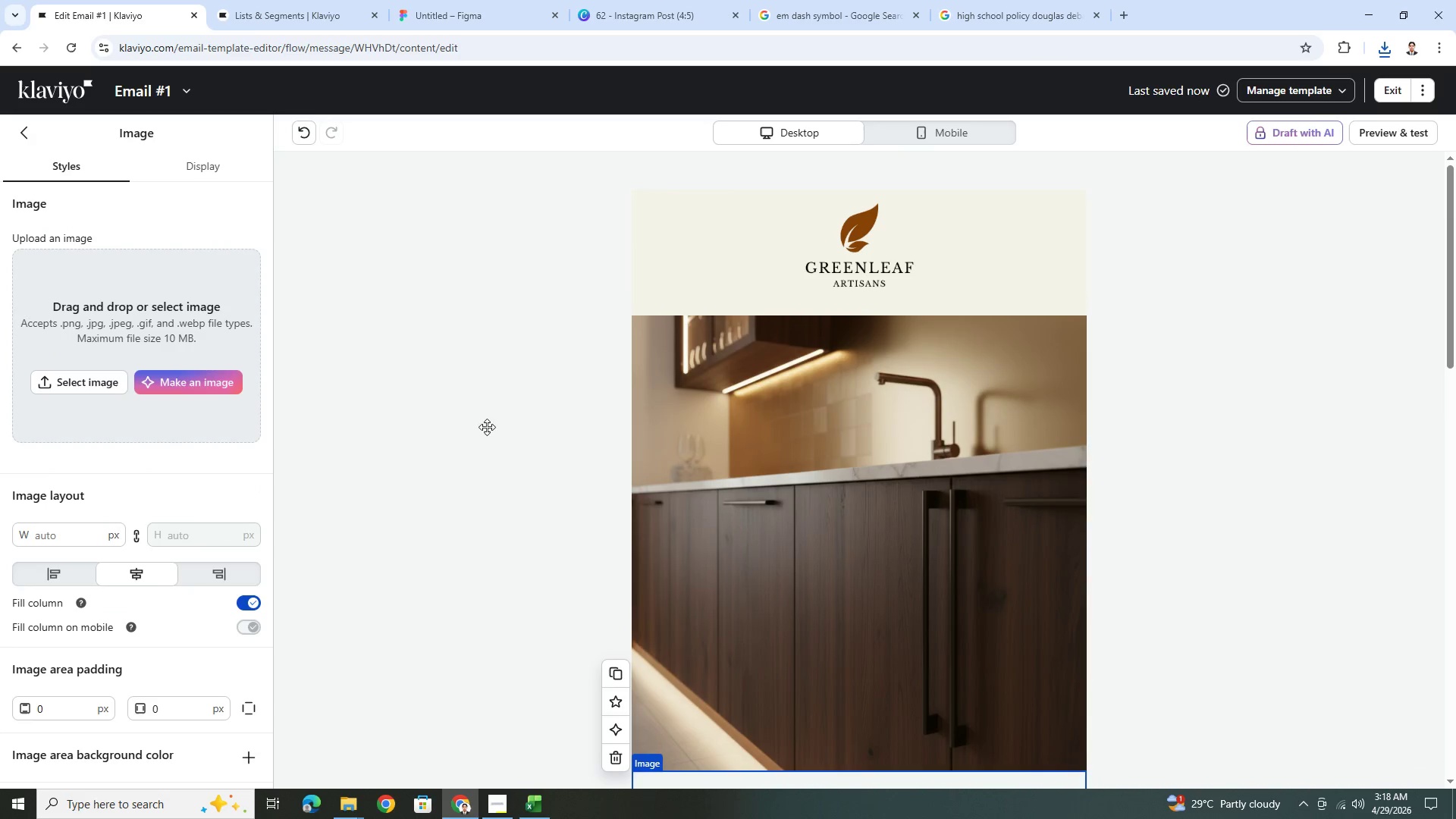 
scroll: coordinate [824, 481], scroll_direction: down, amount: 6.0
 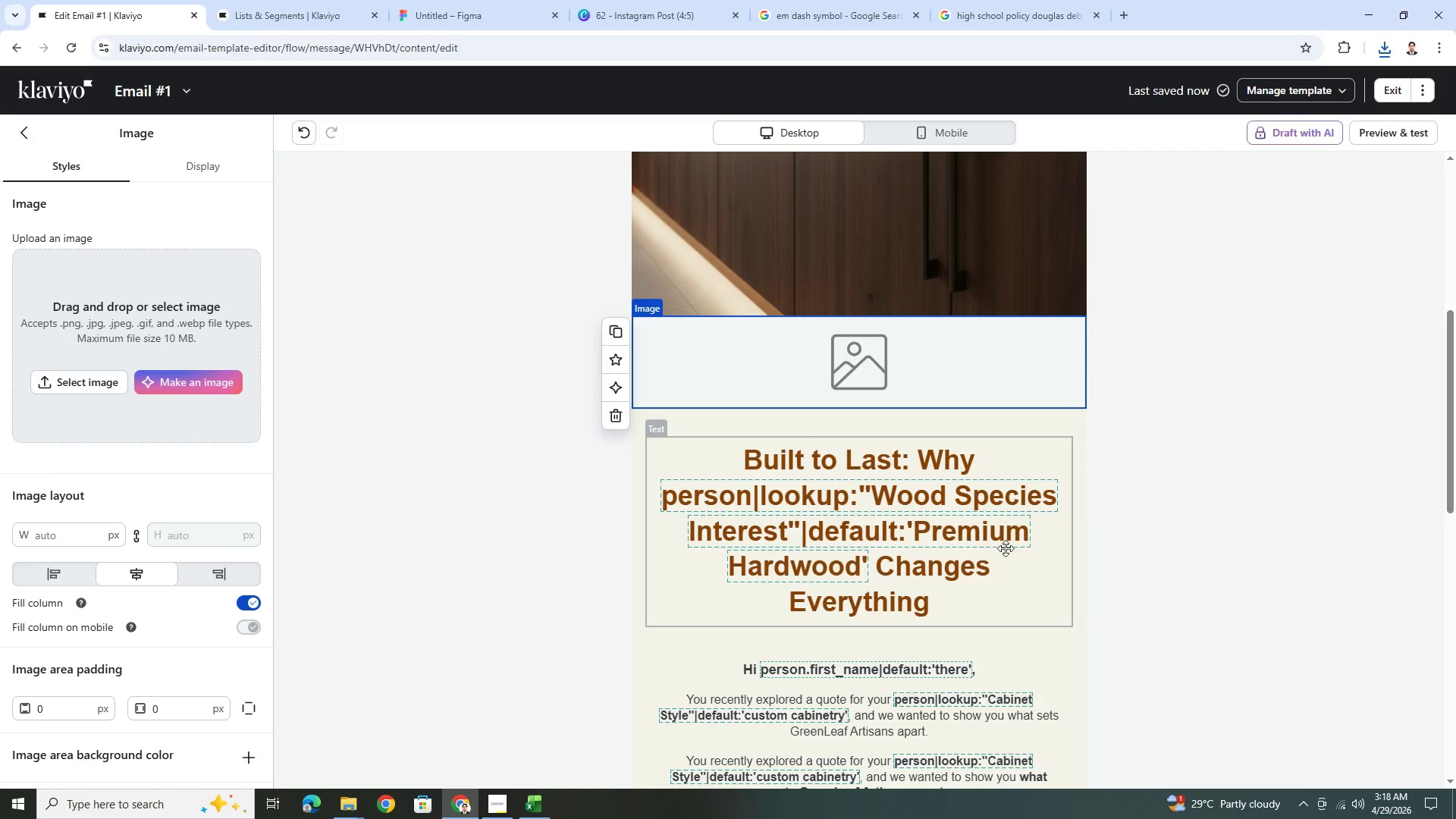 
scroll: coordinate [1051, 558], scroll_direction: up, amount: 4.0
 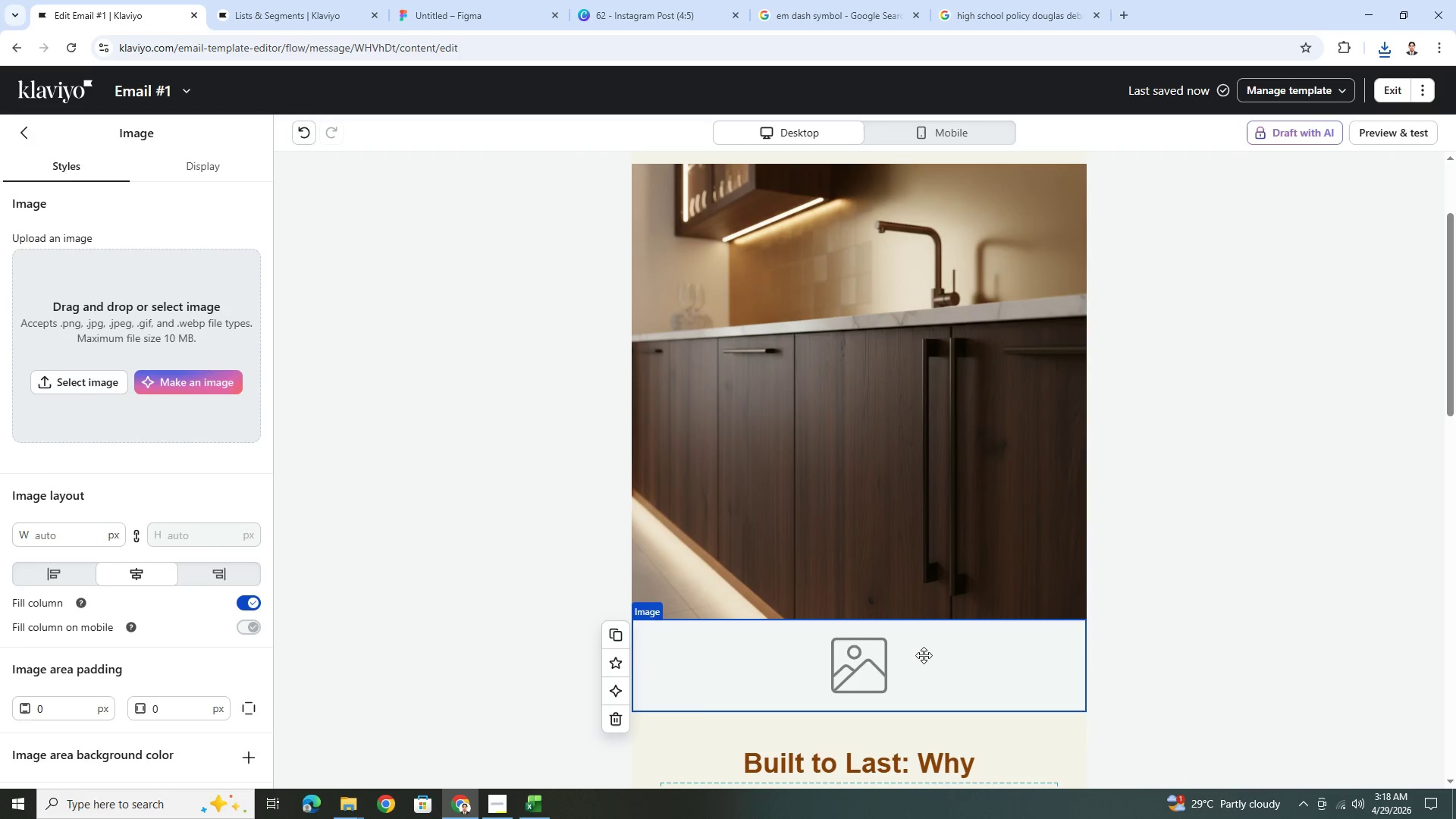 
left_click([923, 655])
 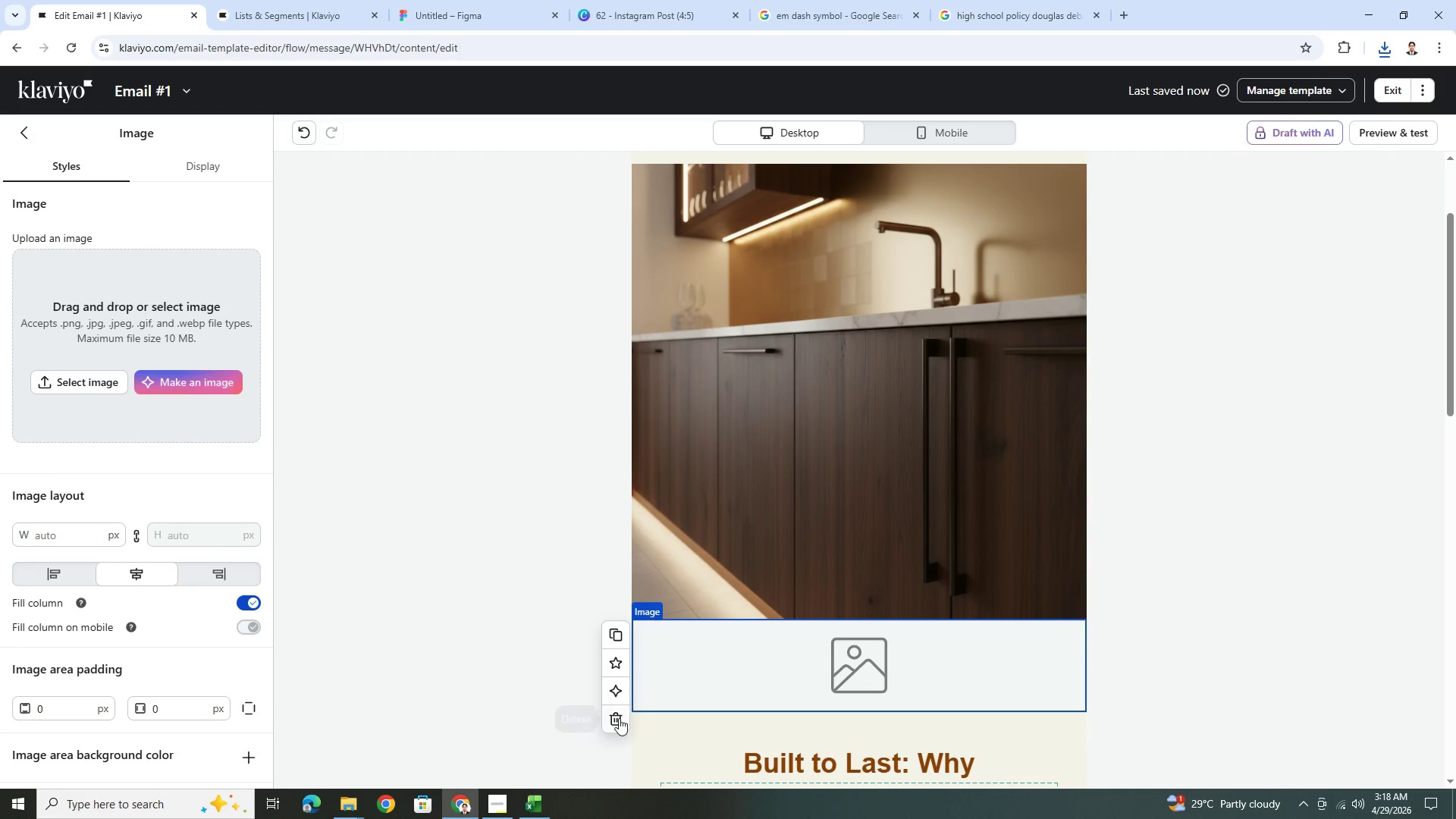 
left_click([618, 719])
 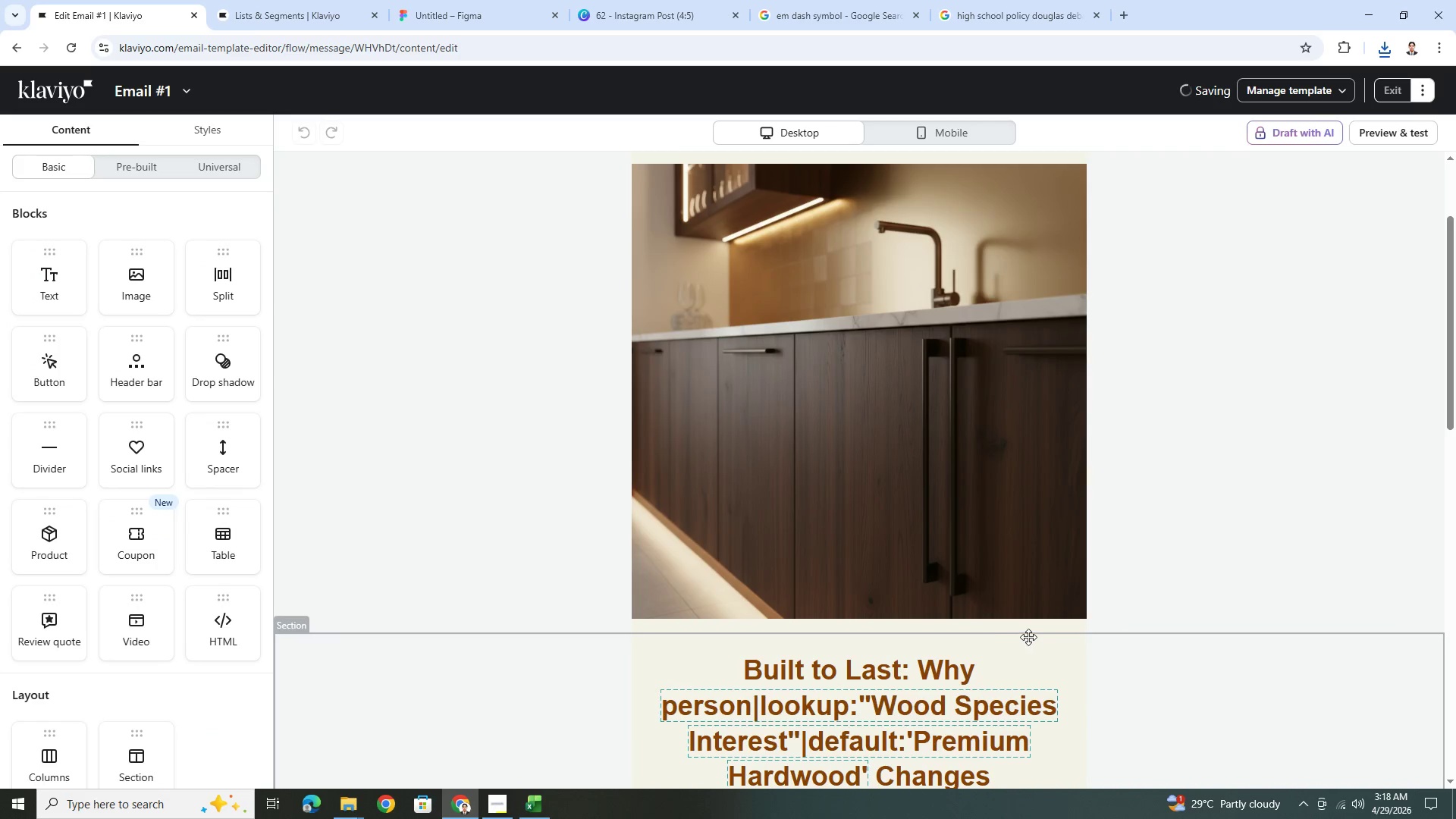 
scroll: coordinate [1035, 596], scroll_direction: none, amount: 0.0
 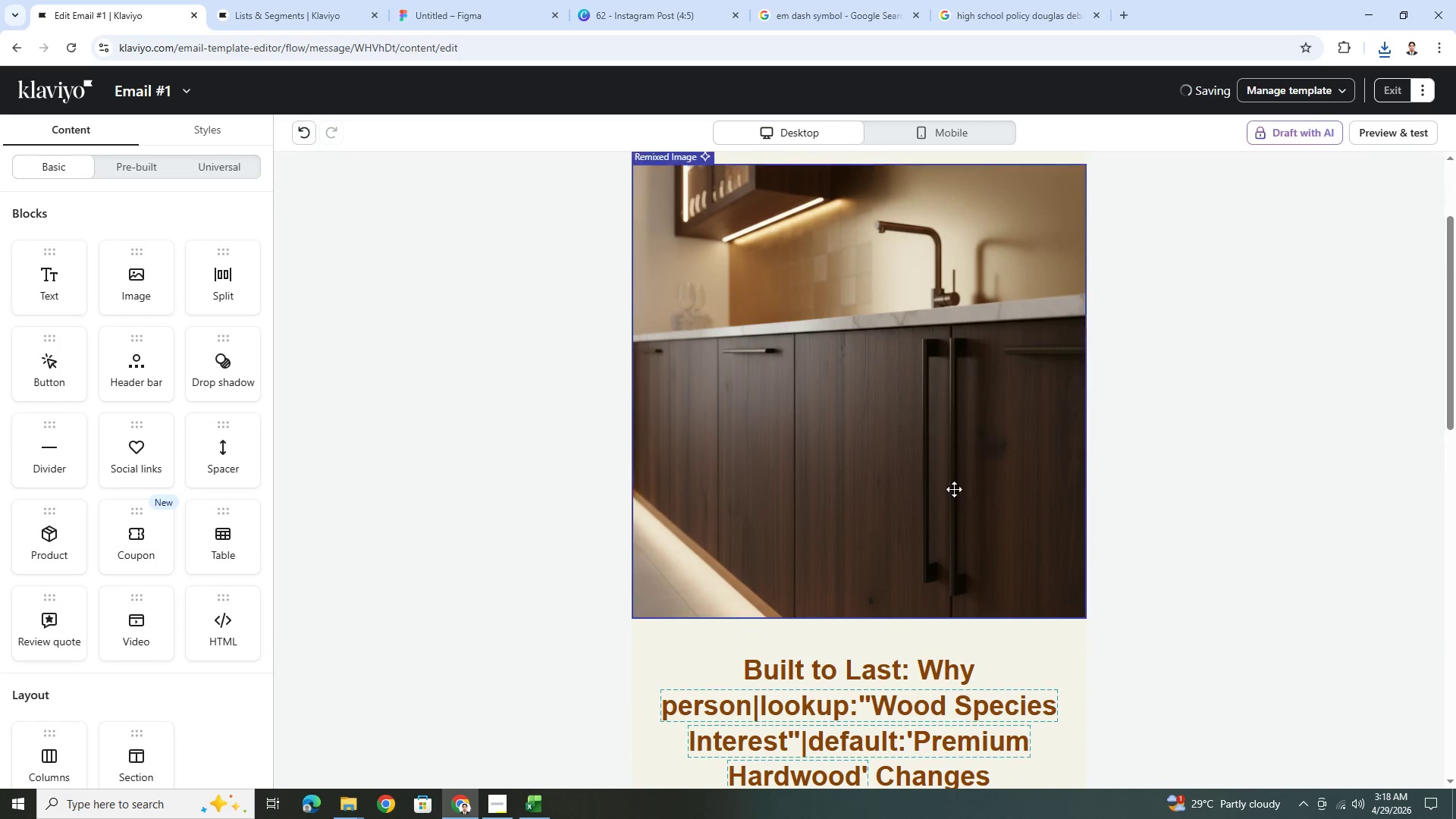 
left_click([949, 481])
 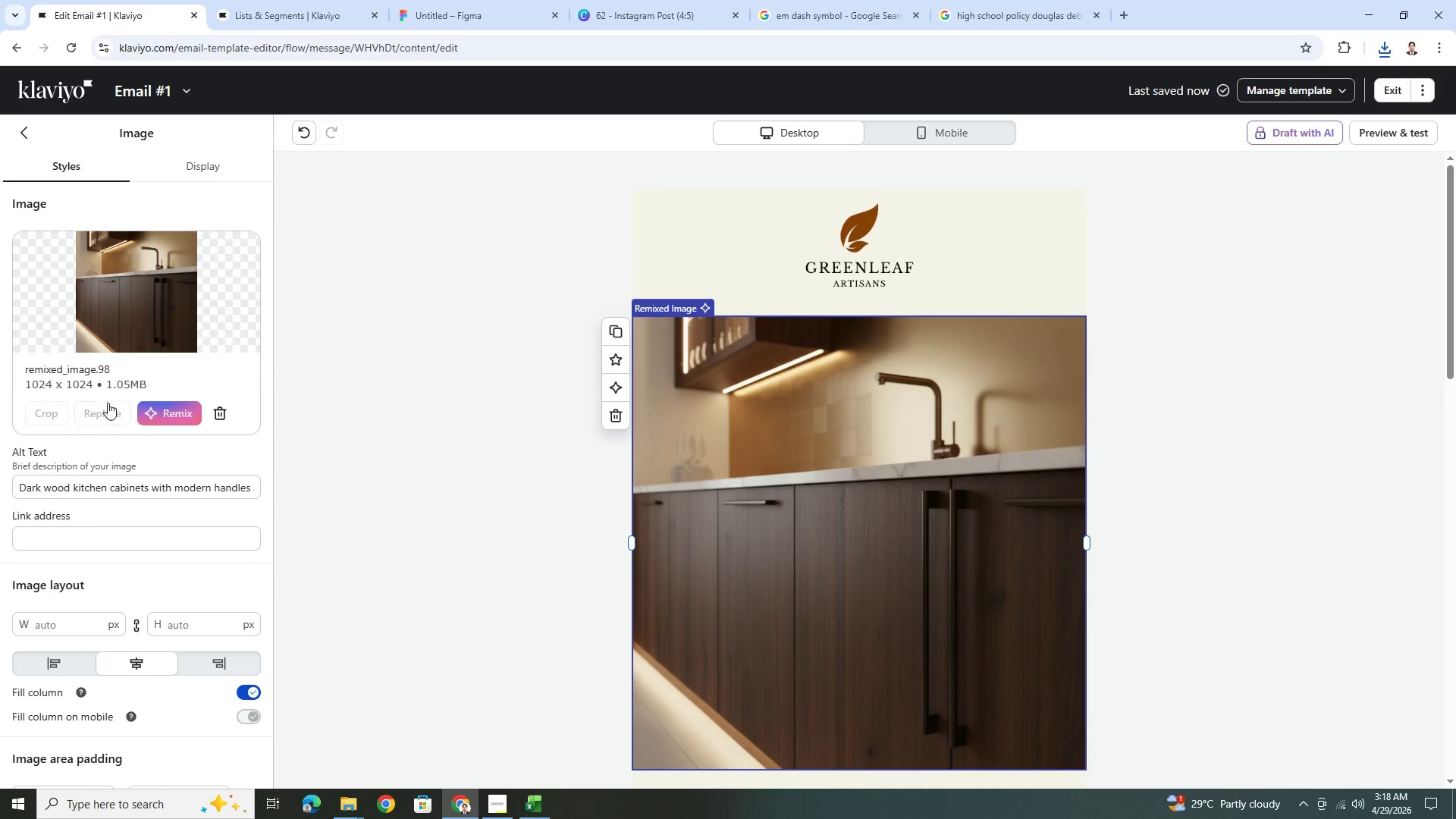 
scroll: coordinate [949, 482], scroll_direction: up, amount: 2.0
 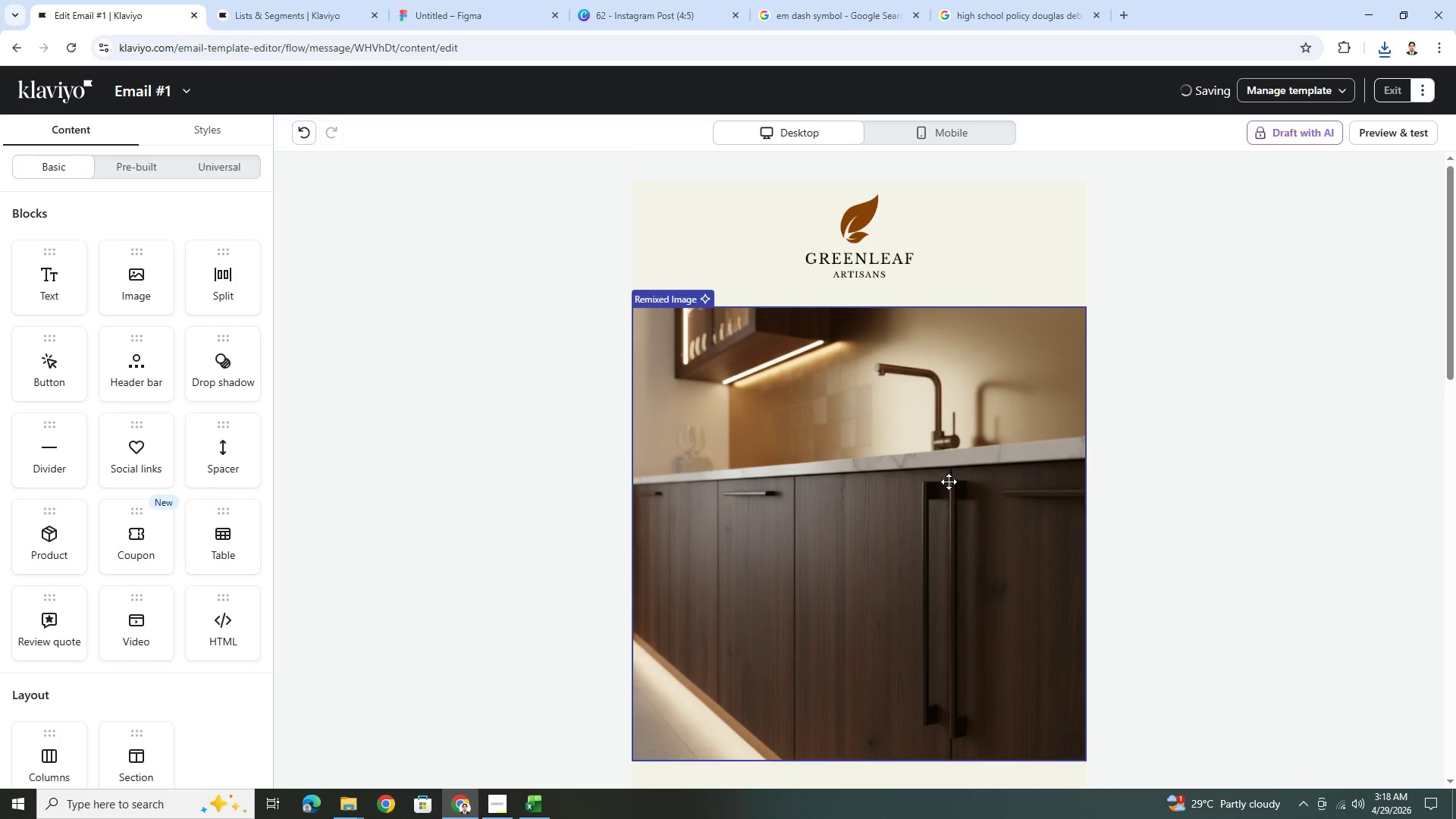 
left_click([99, 416])
 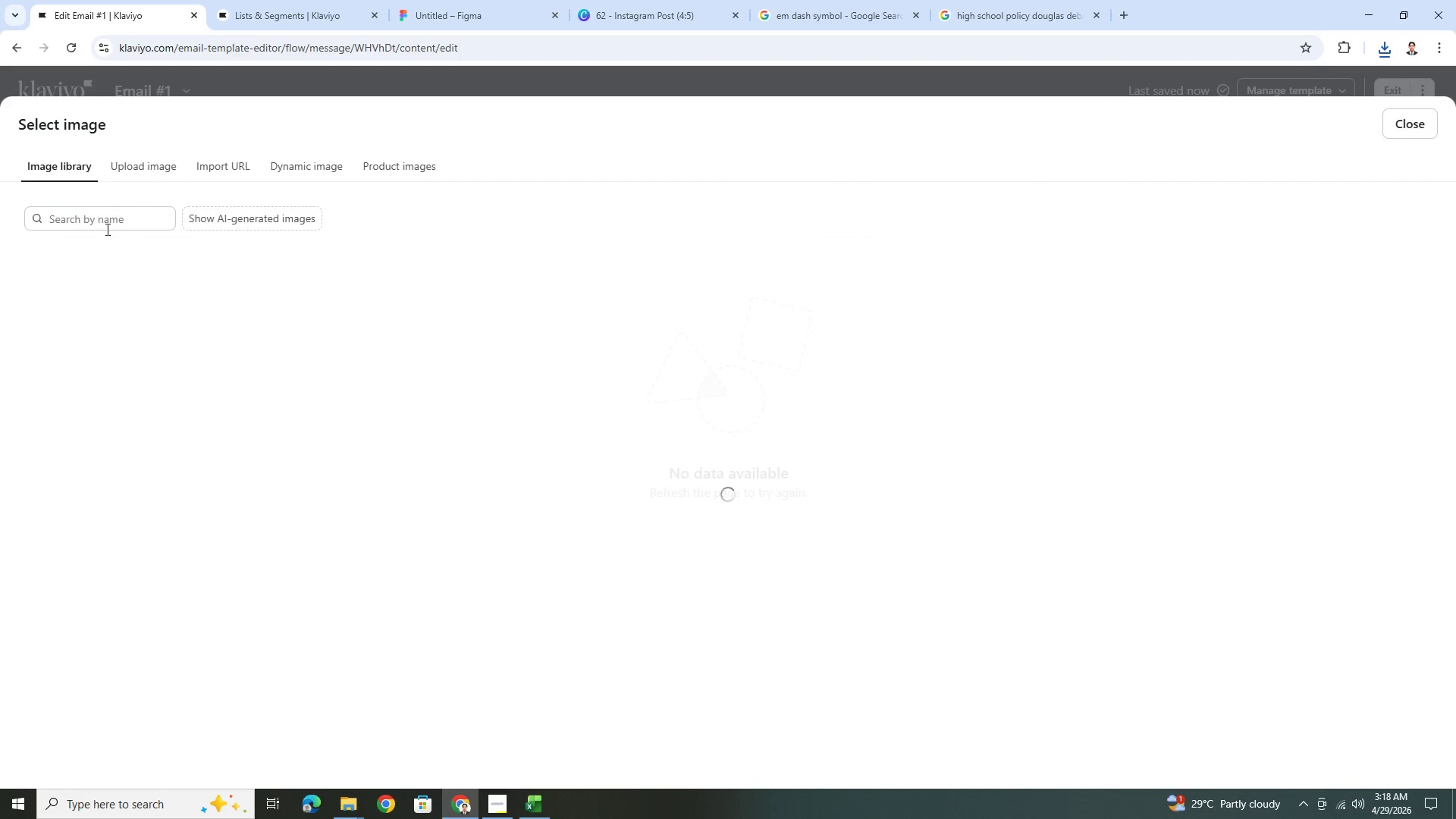 
left_click([135, 170])
 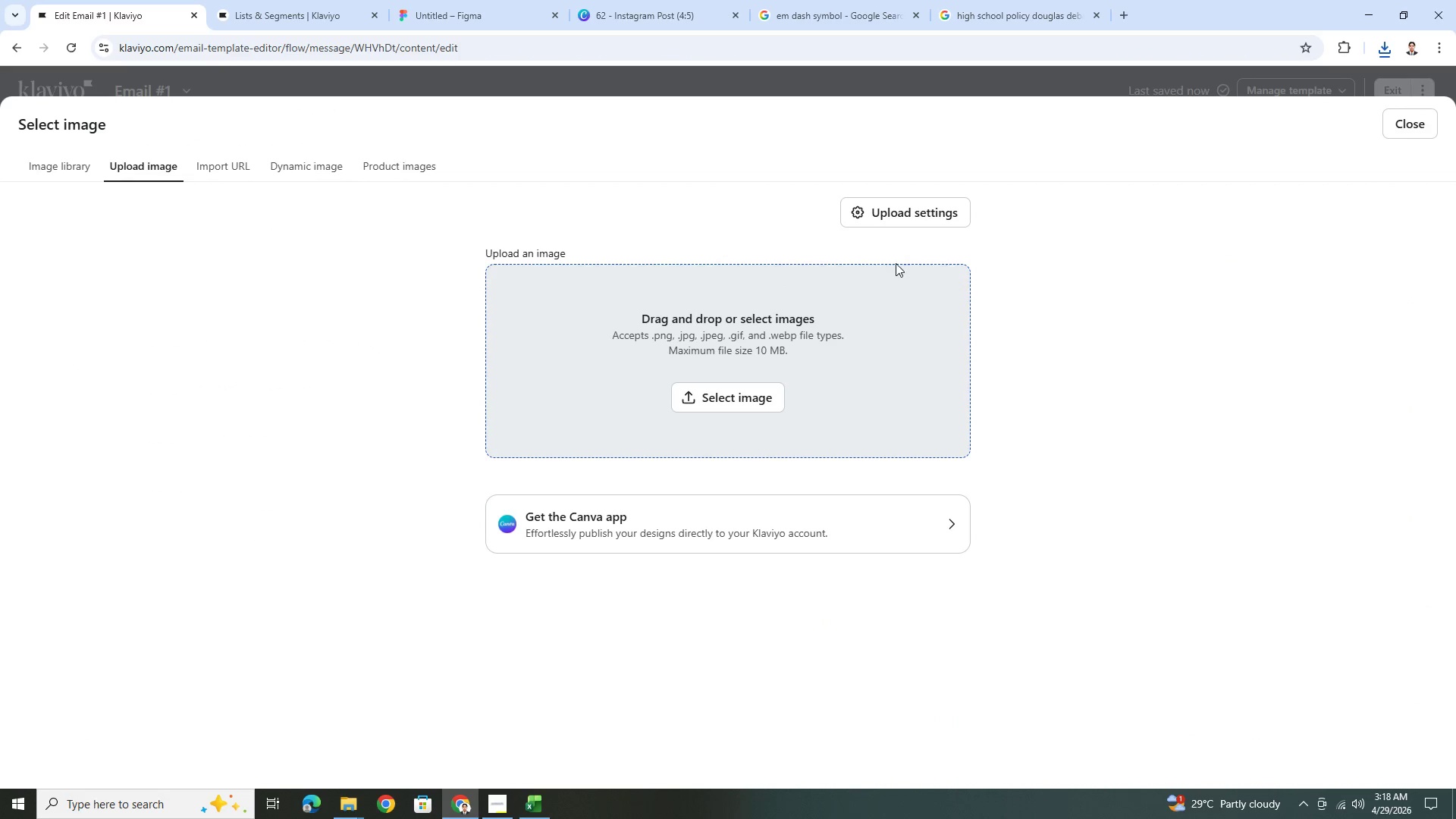 
left_click([742, 382])
 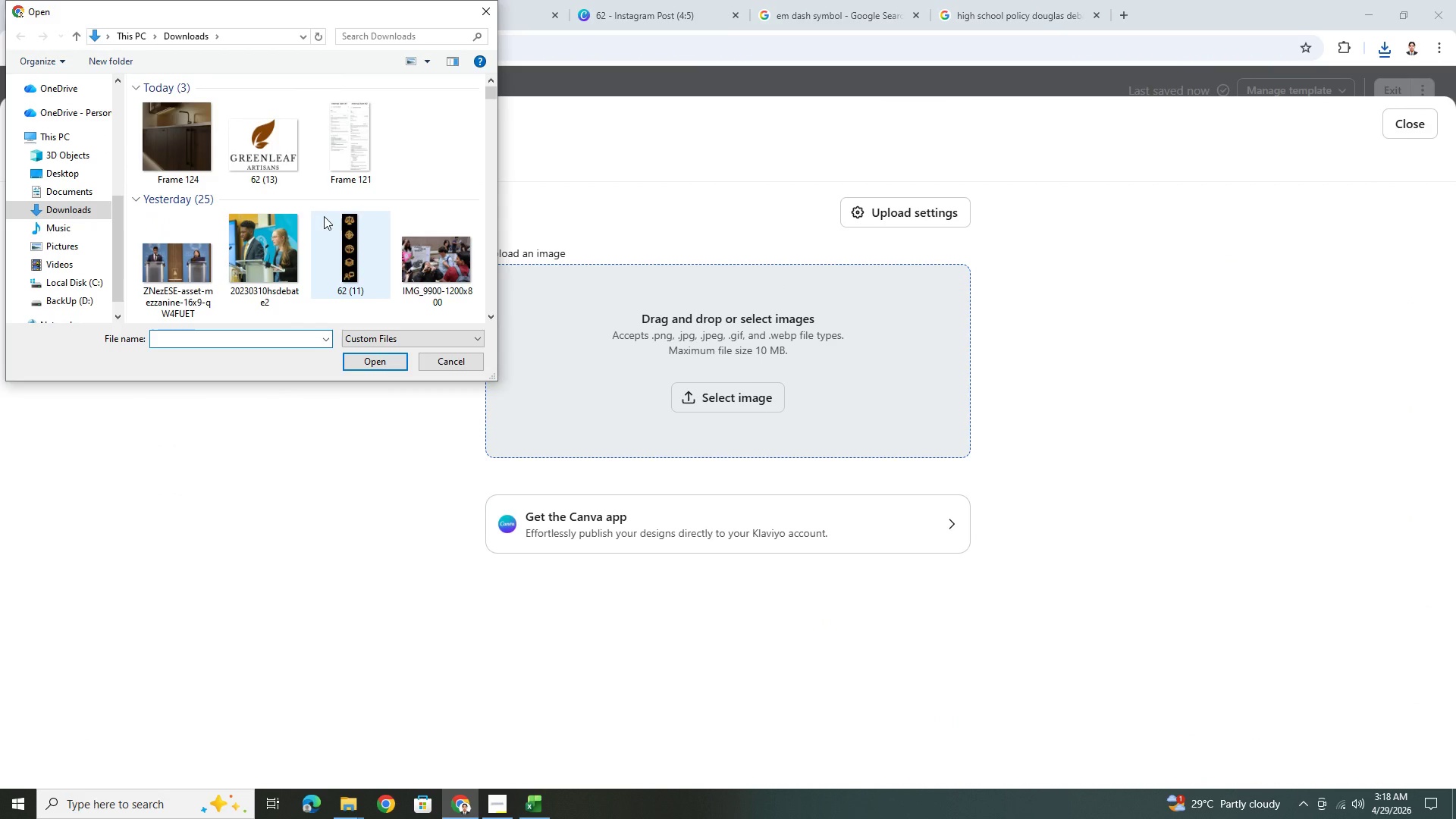 
wait(5.2)
 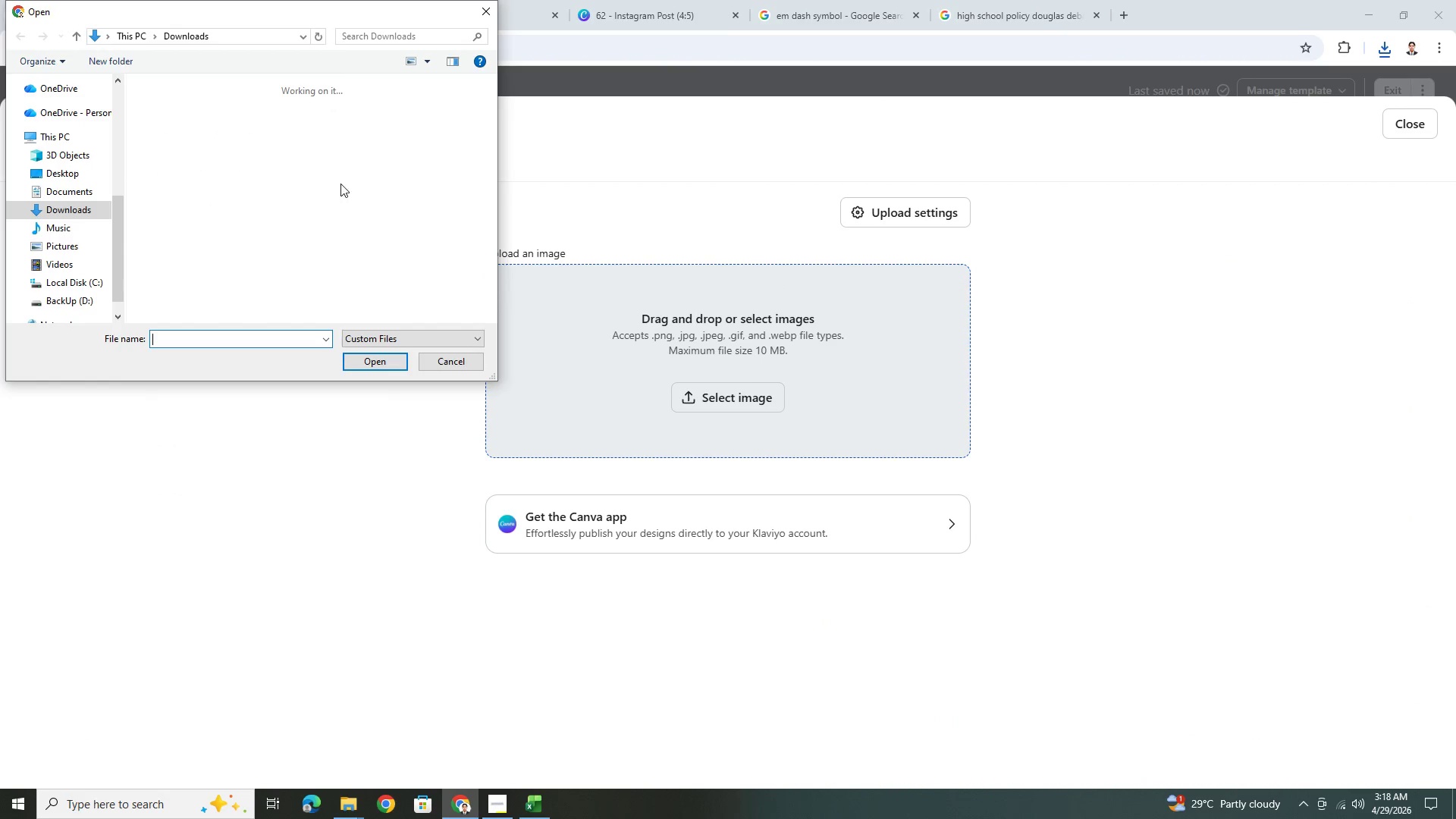 
left_click([174, 144])
 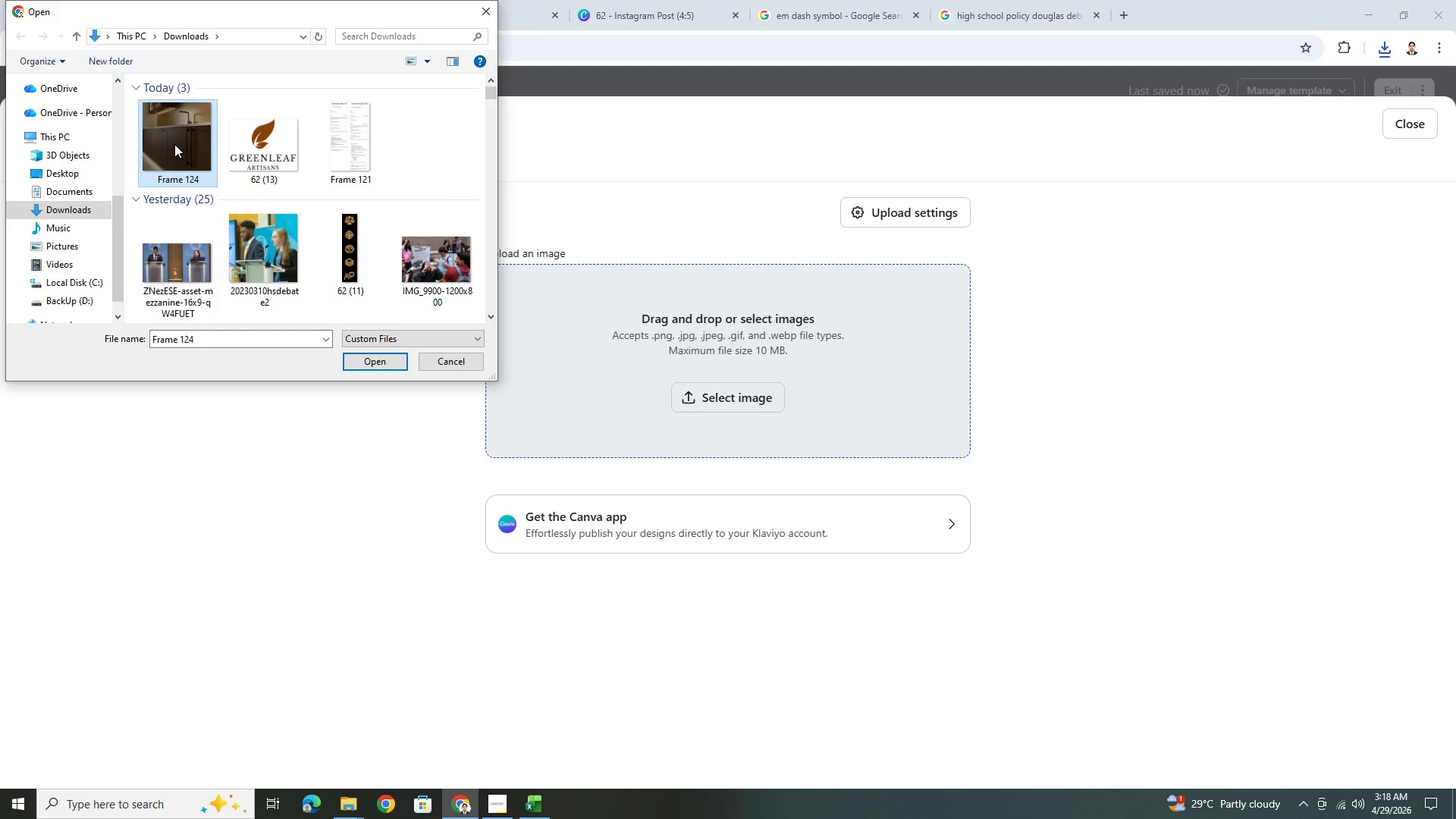 
double_click([174, 144])
 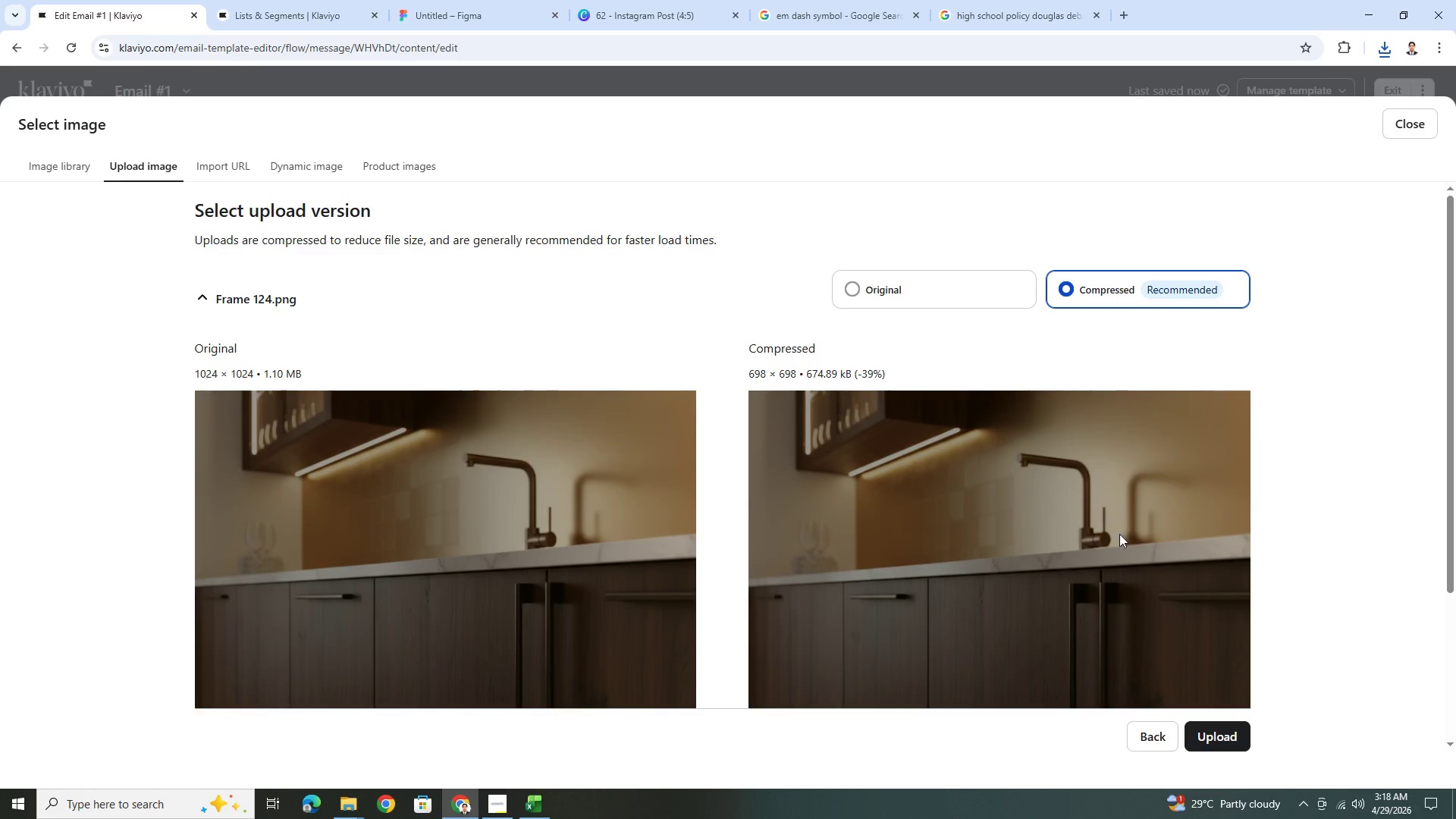 
scroll: coordinate [1171, 623], scroll_direction: down, amount: 3.0
 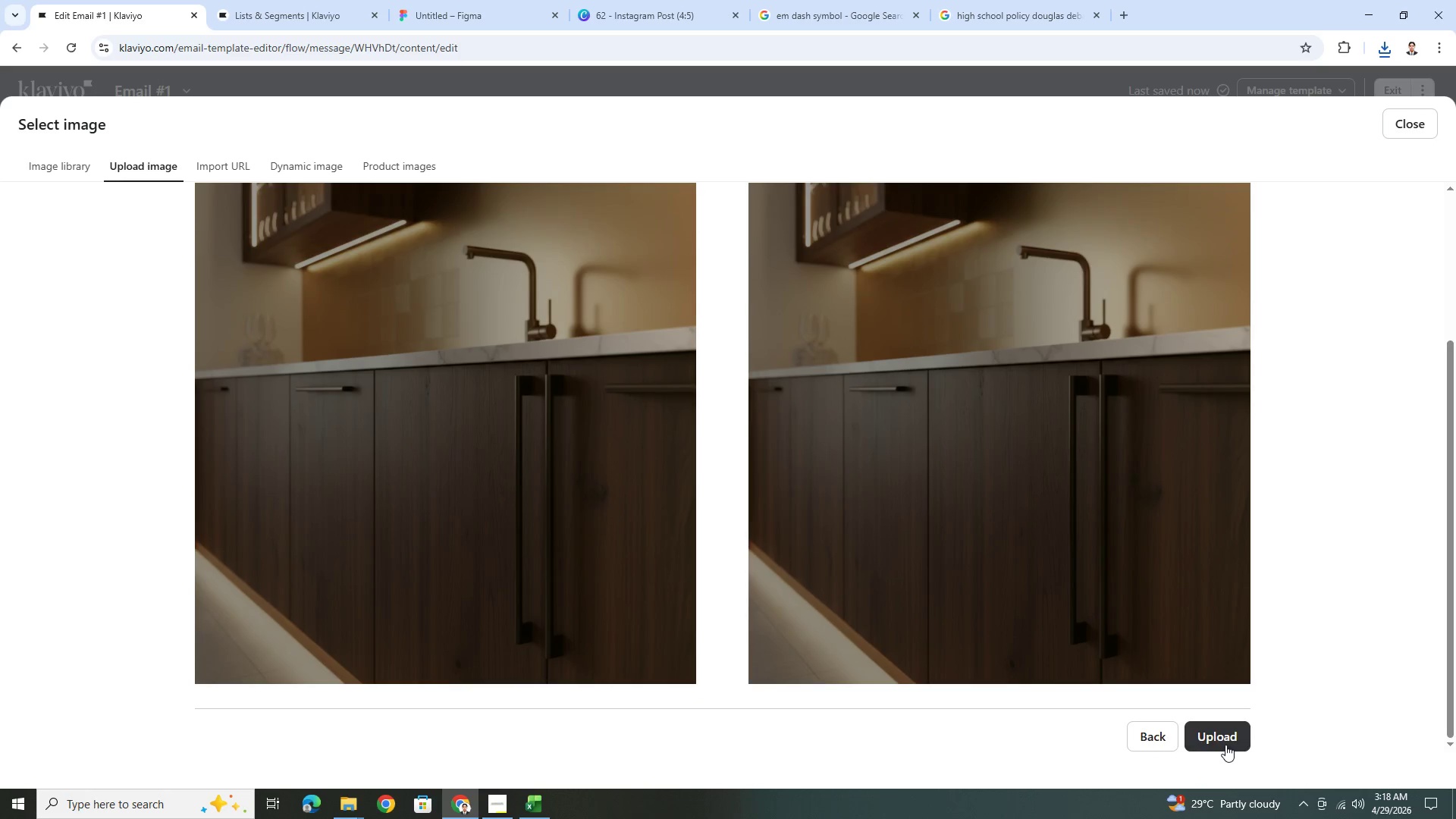 
left_click([1225, 745])
 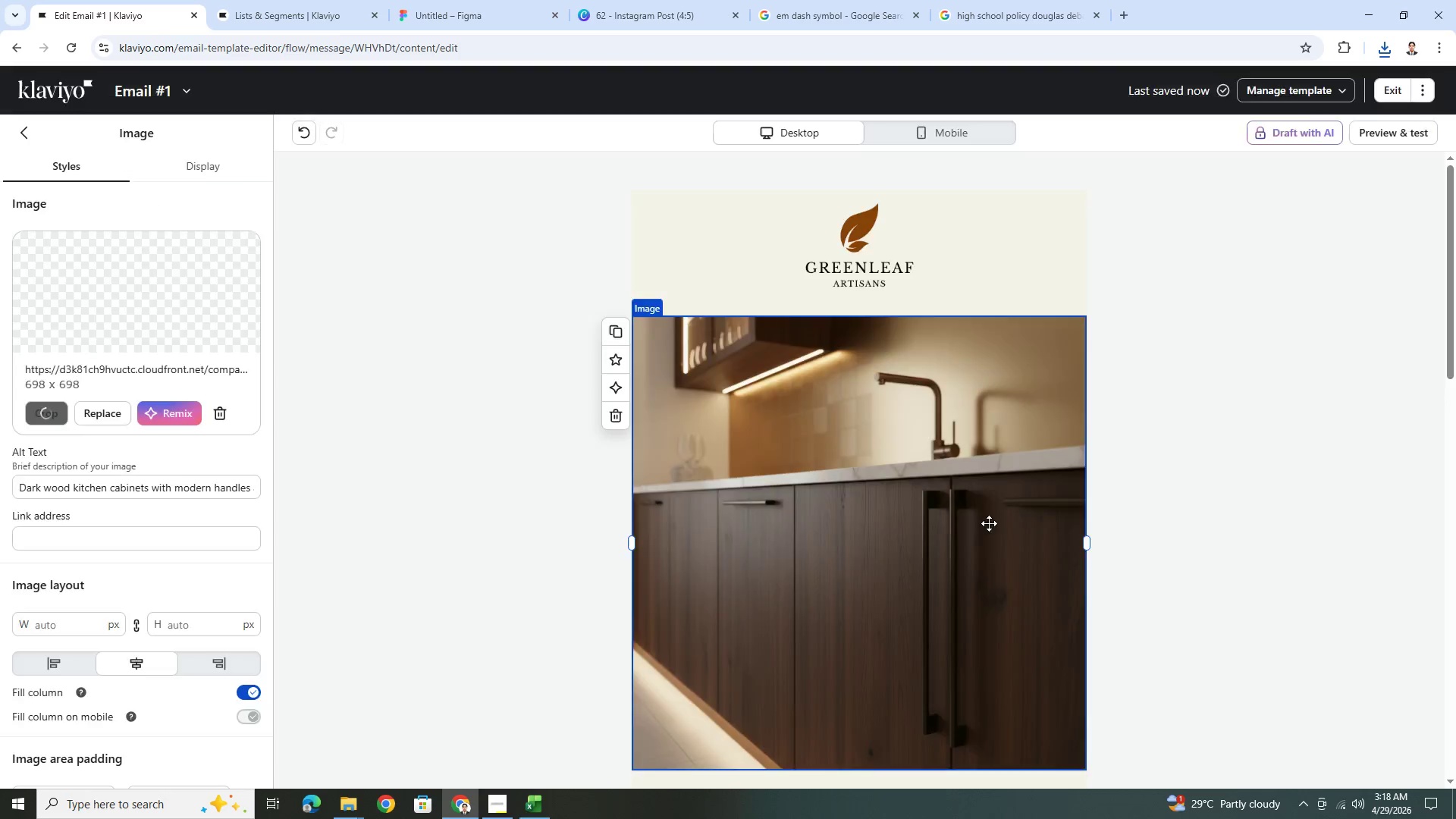 
scroll: coordinate [1098, 534], scroll_direction: down, amount: 3.0
 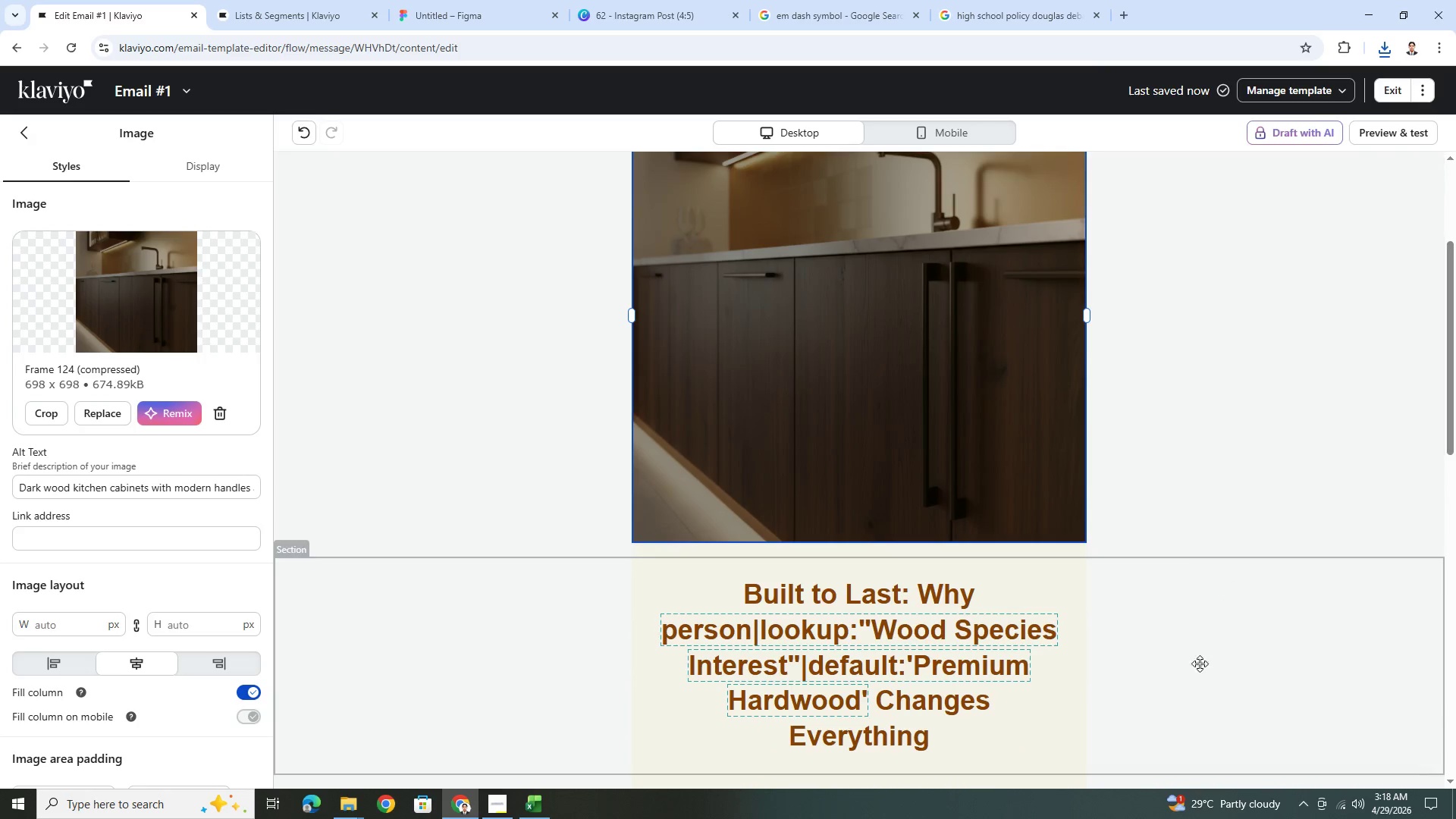 
left_click([1197, 676])
 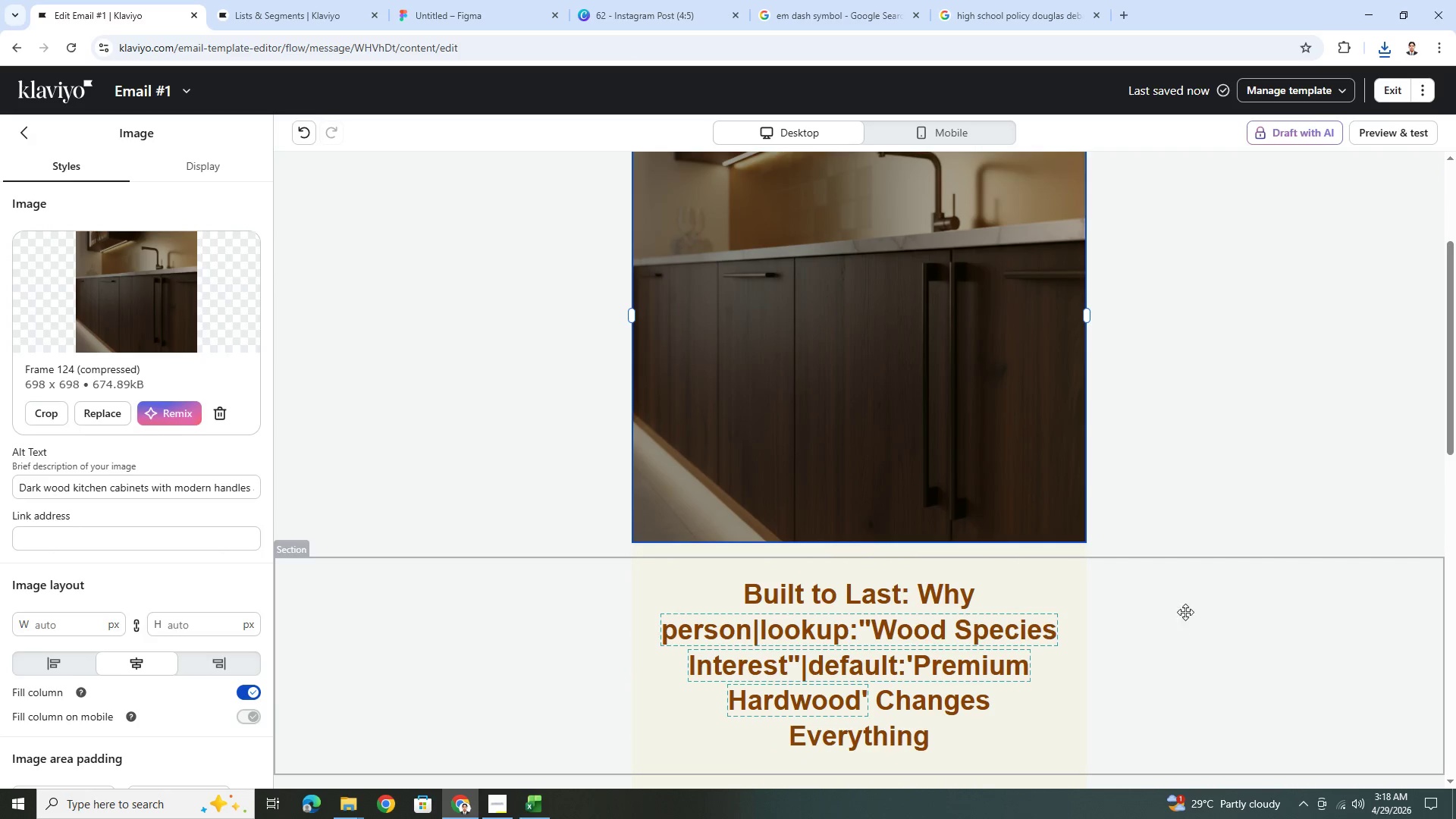 
scroll: coordinate [1185, 610], scroll_direction: up, amount: 3.0
 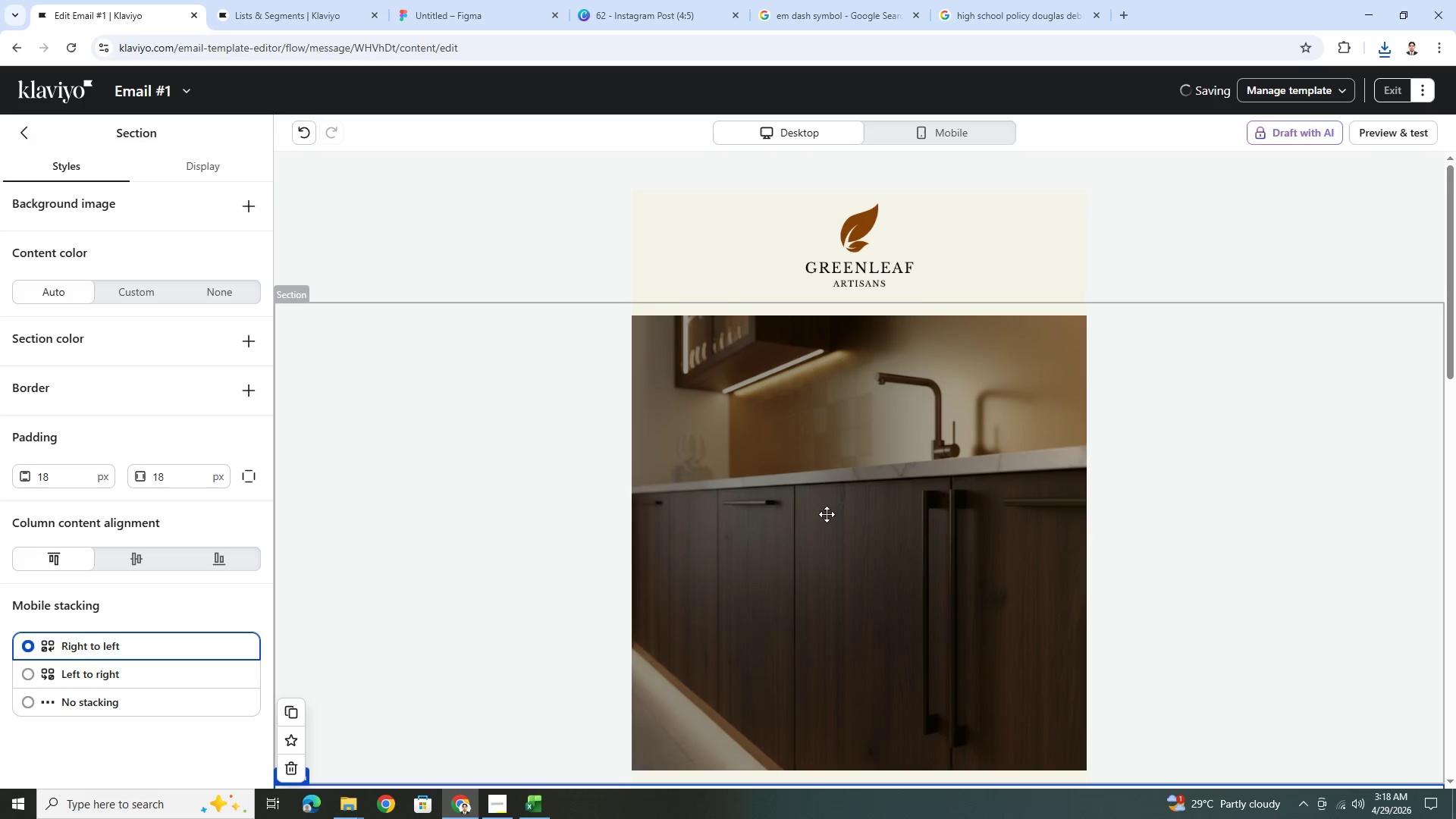 
left_click([827, 514])
 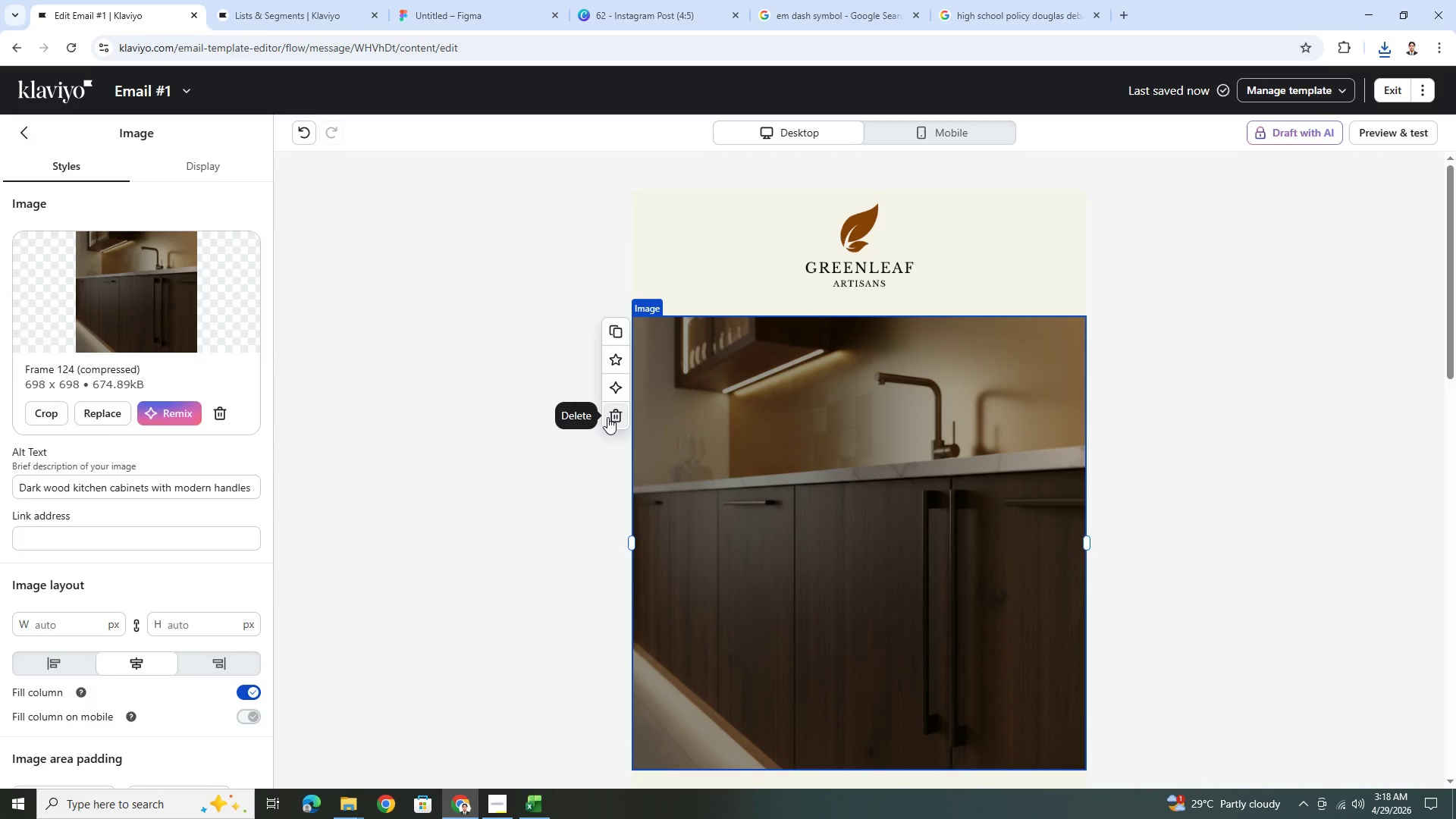 
left_click([607, 417])
 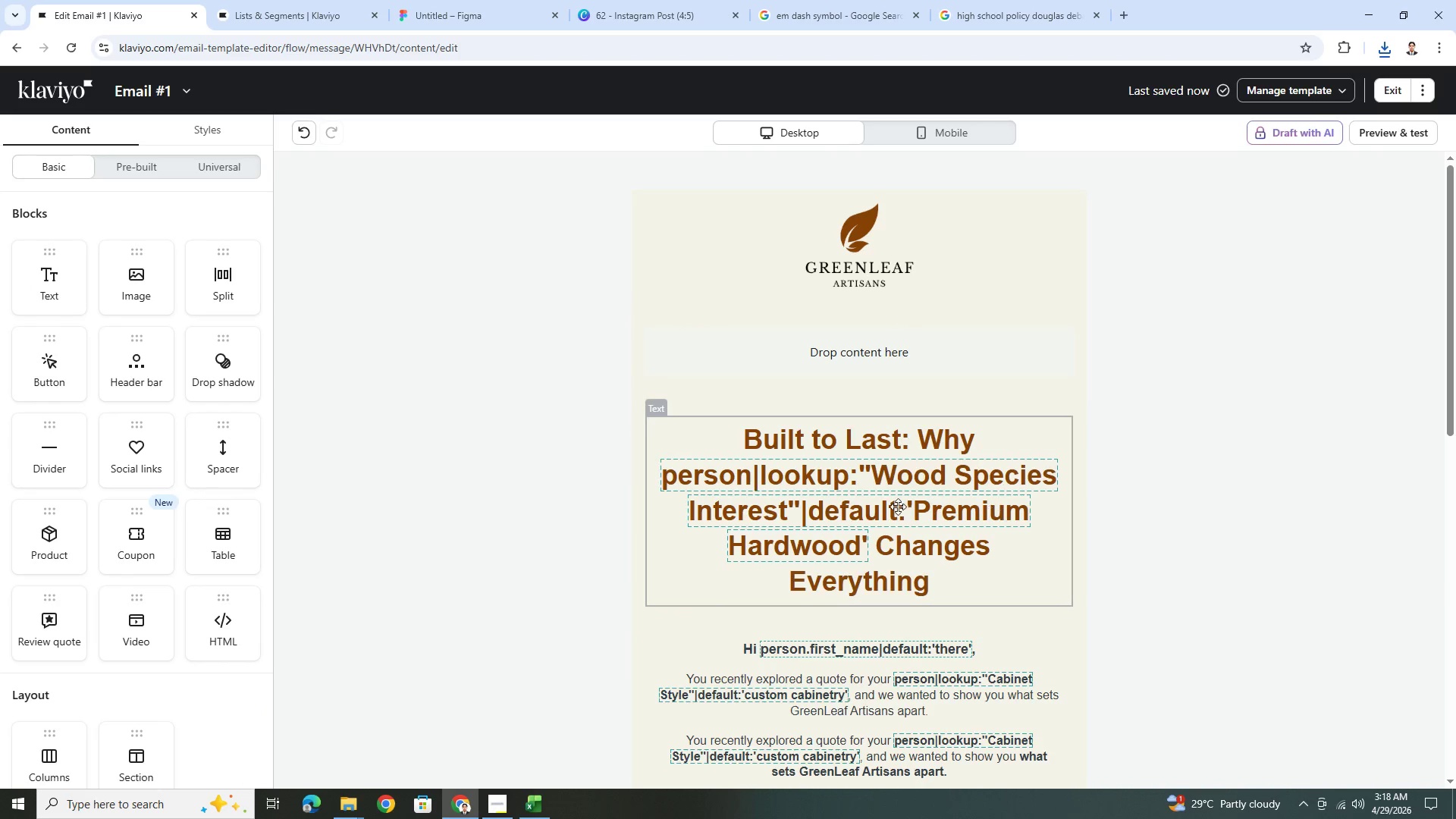 
left_click([418, 472])
 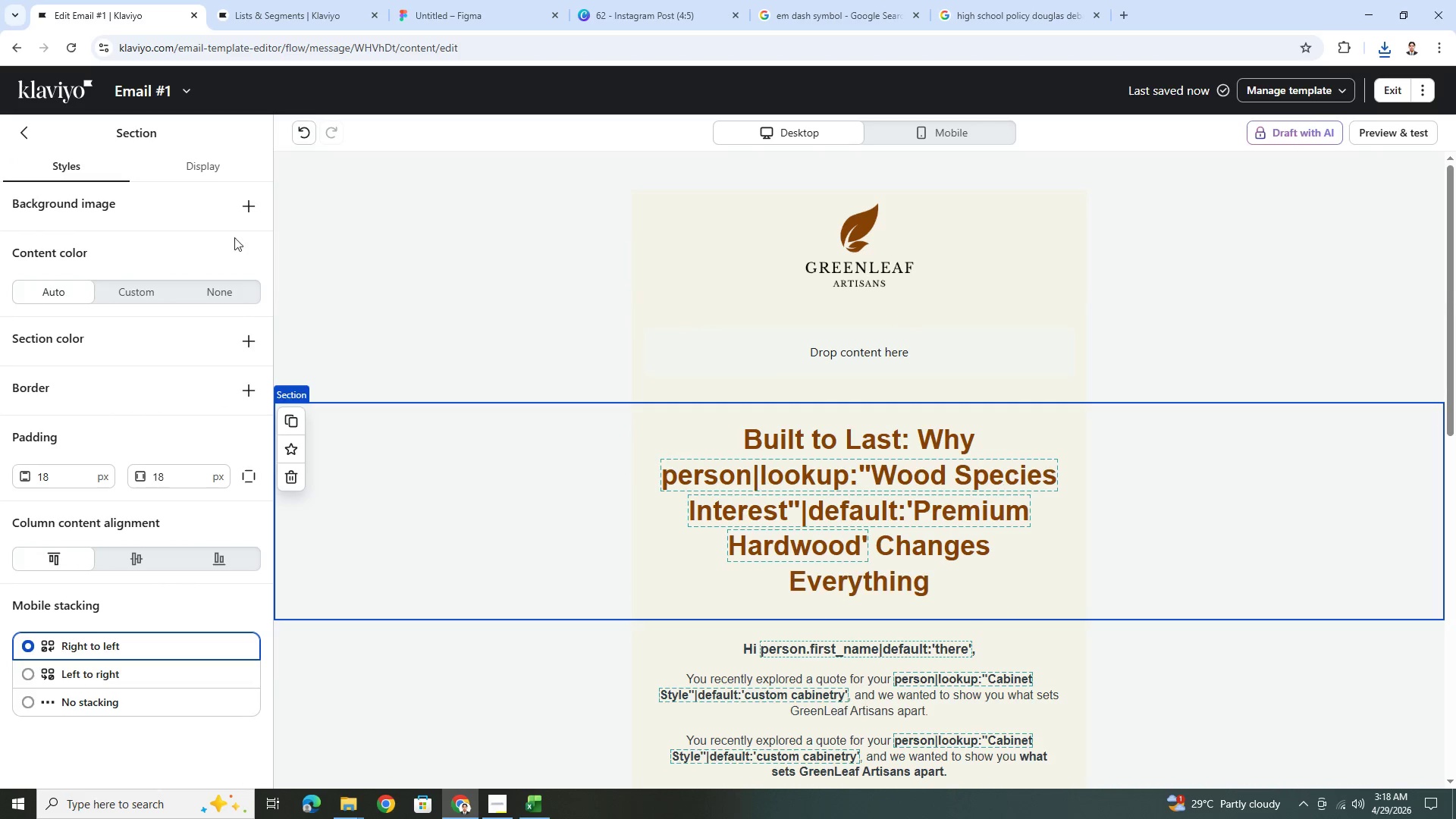 
left_click([301, 134])
 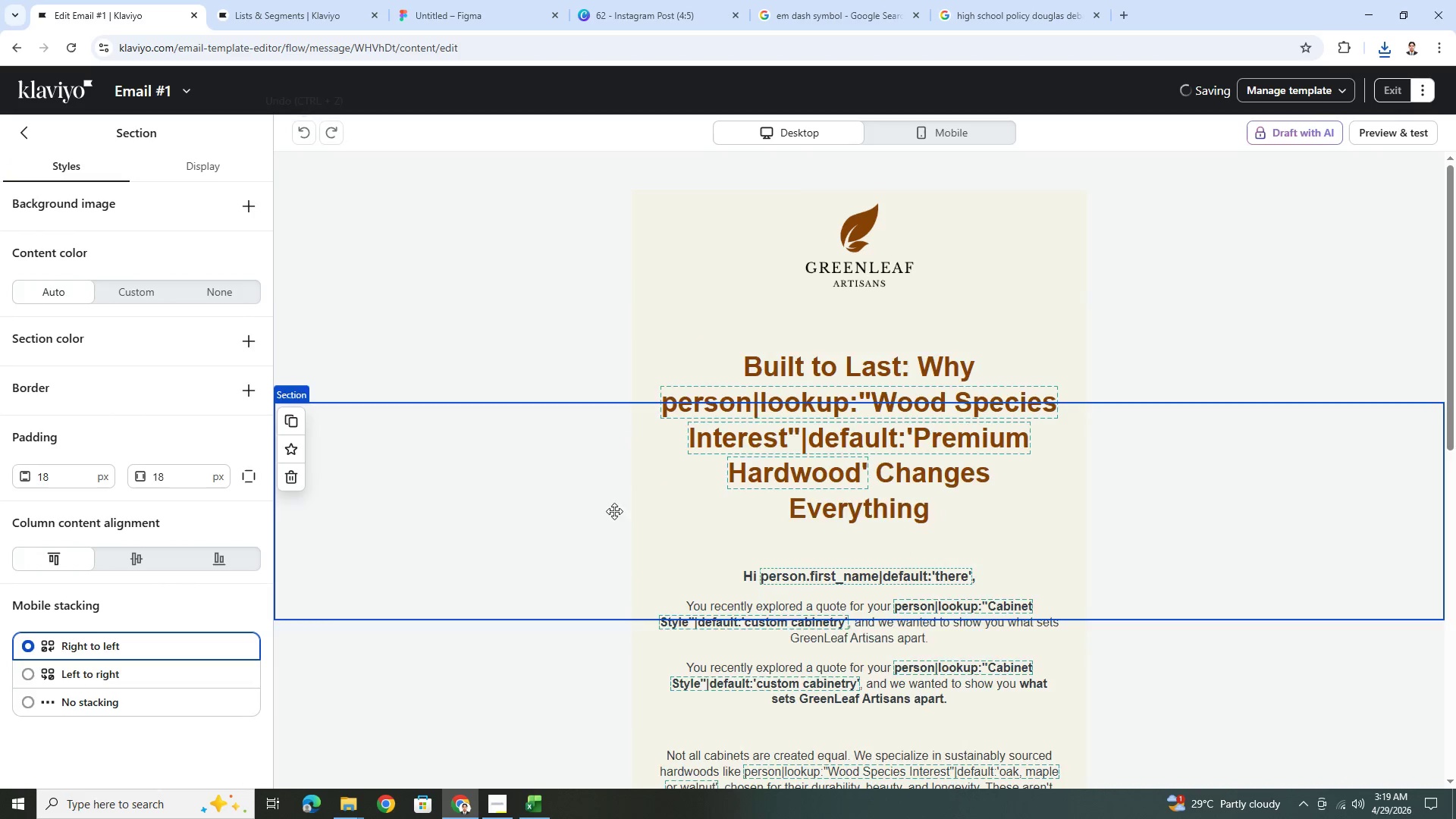 
scroll: coordinate [617, 520], scroll_direction: down, amount: 3.0
 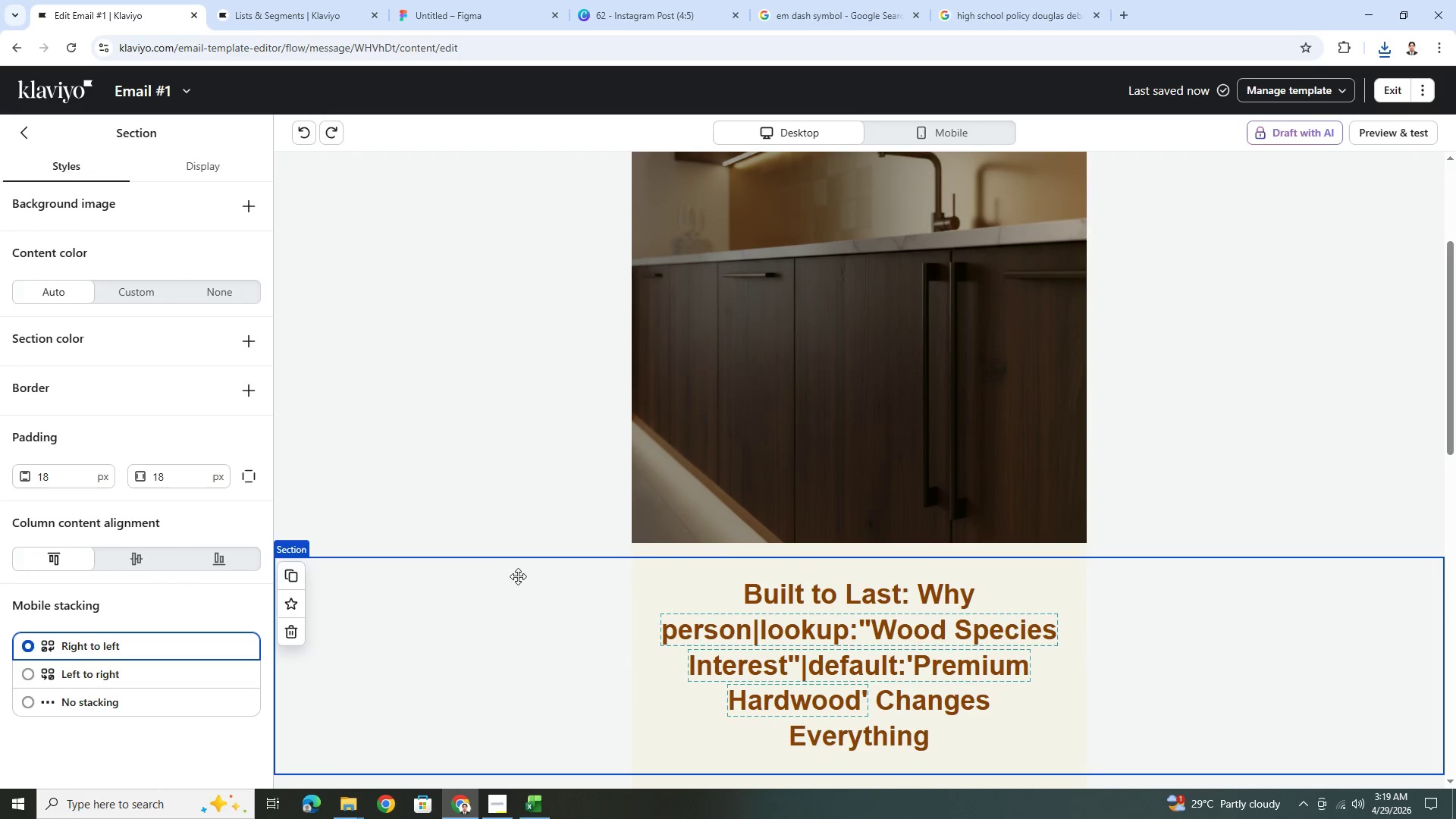 
left_click([513, 589])
 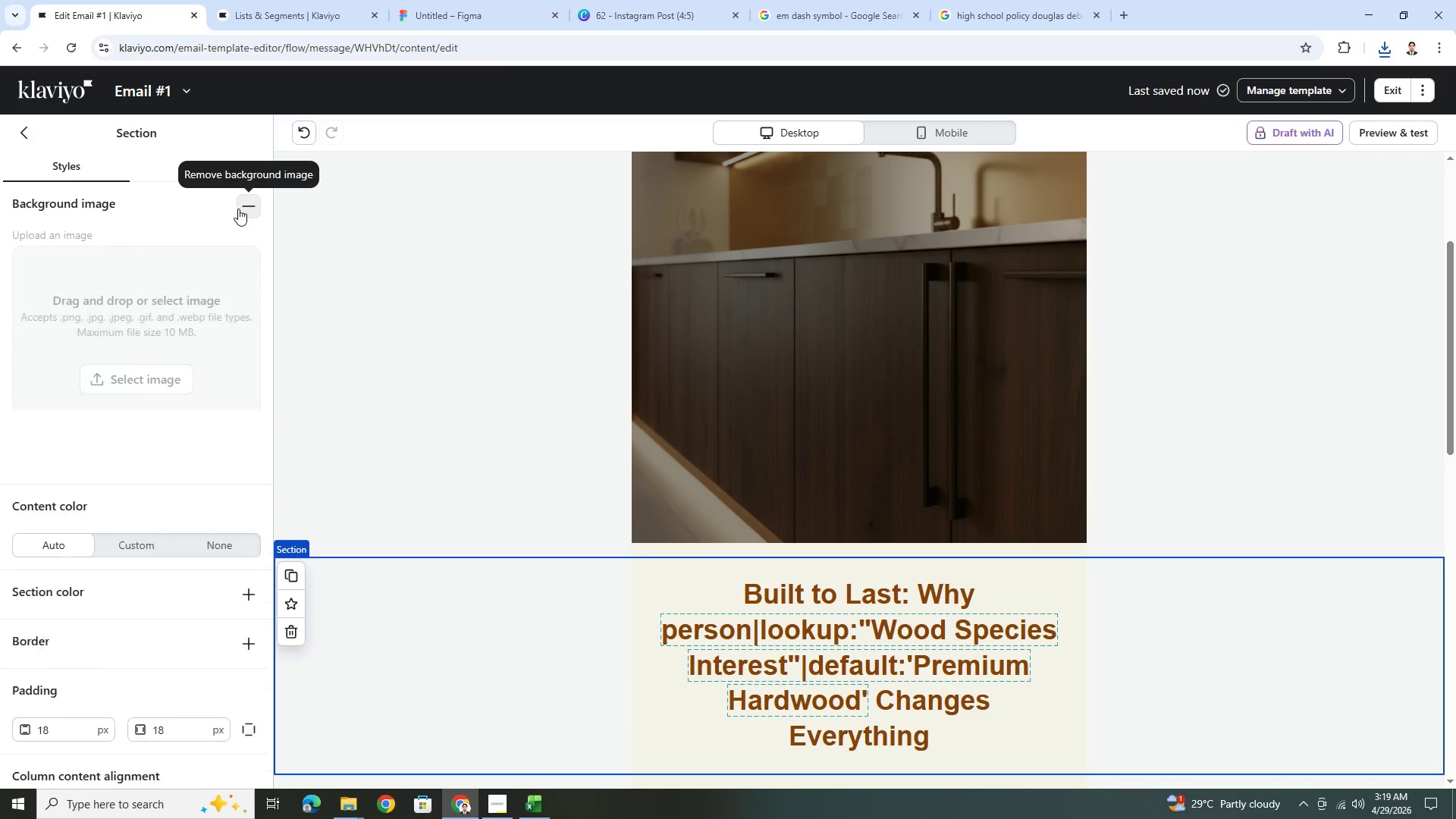 
left_click([143, 379])
 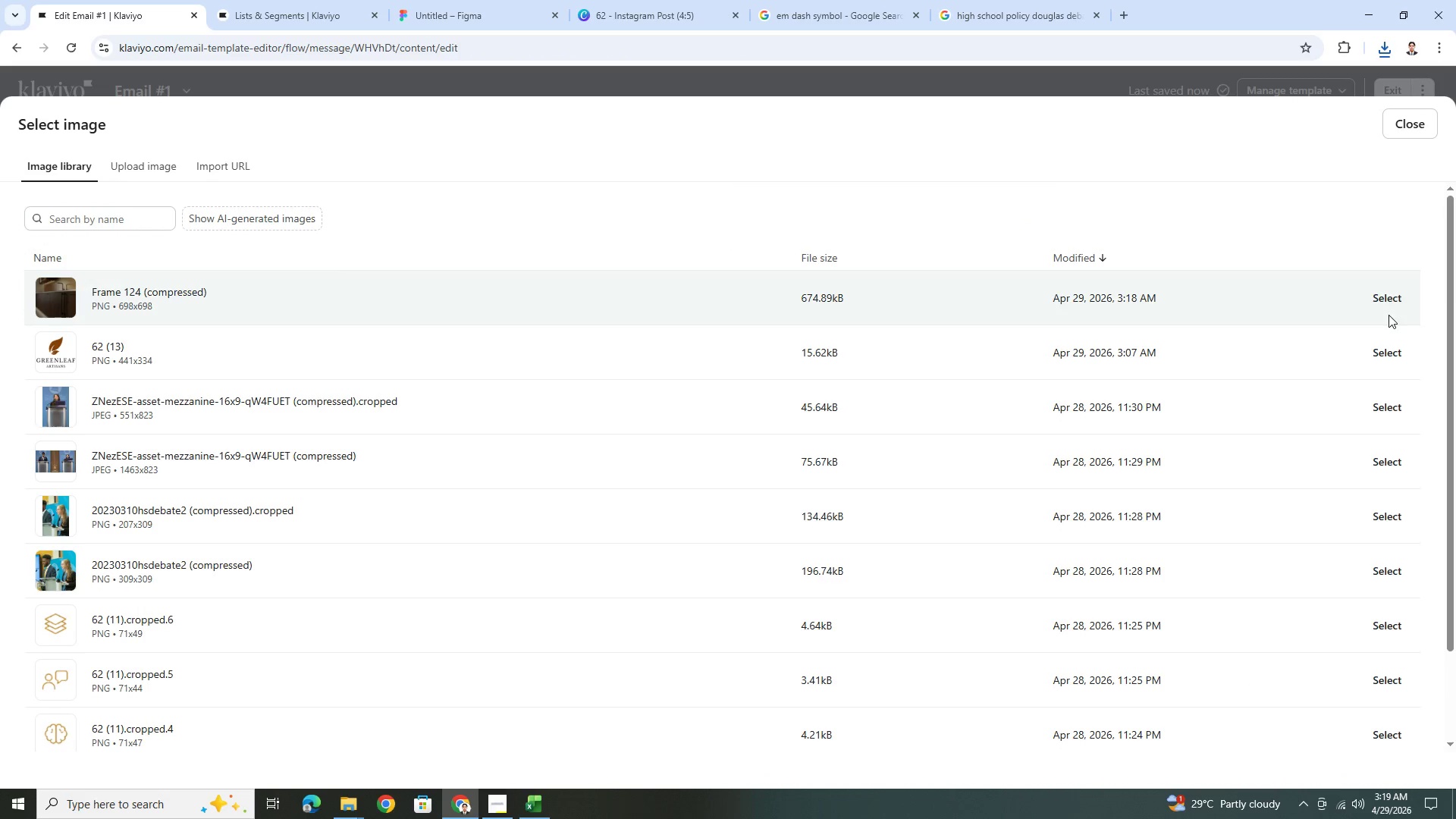 
left_click([1389, 298])
 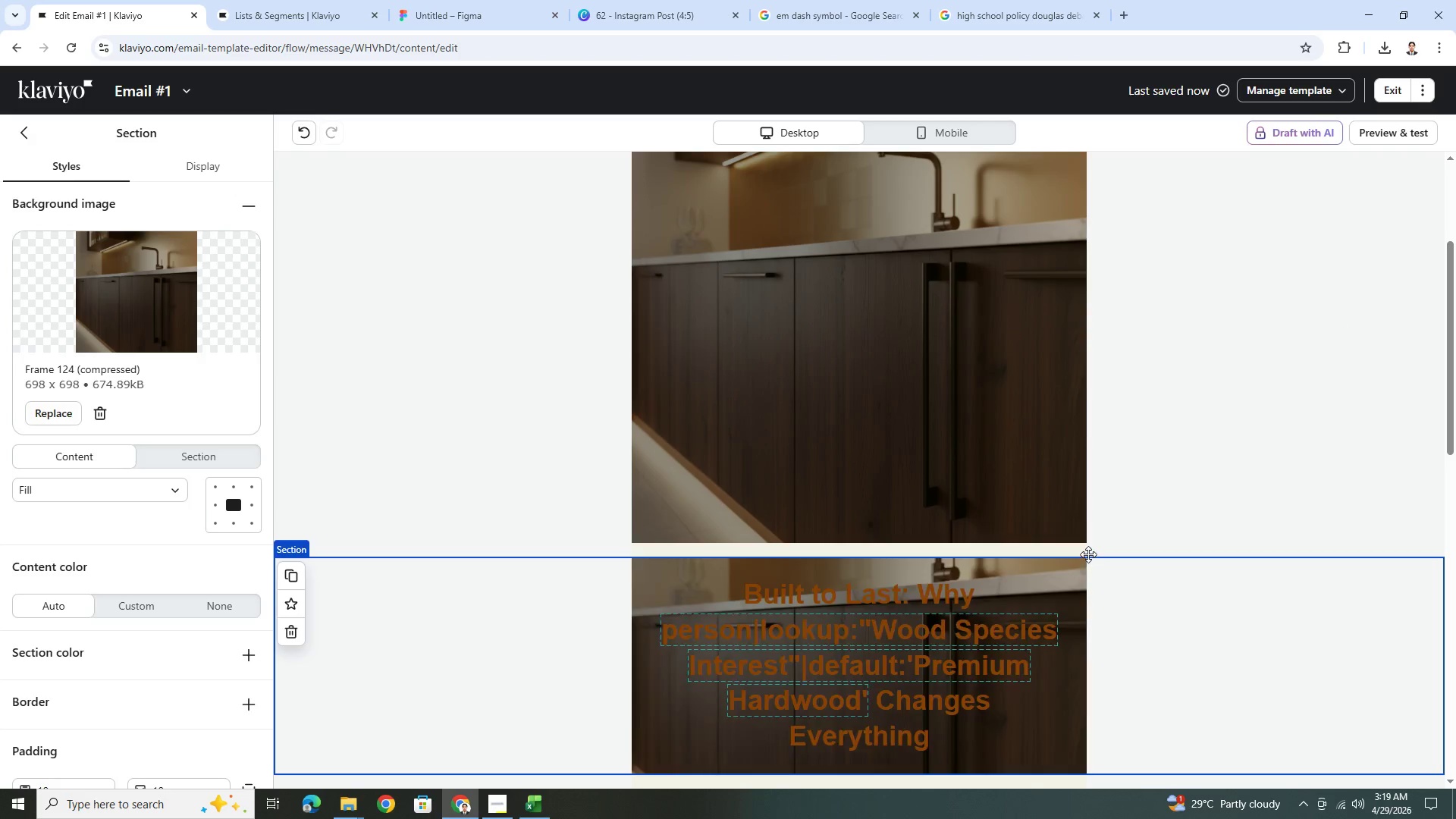 
scroll: coordinate [1090, 554], scroll_direction: down, amount: 4.0
 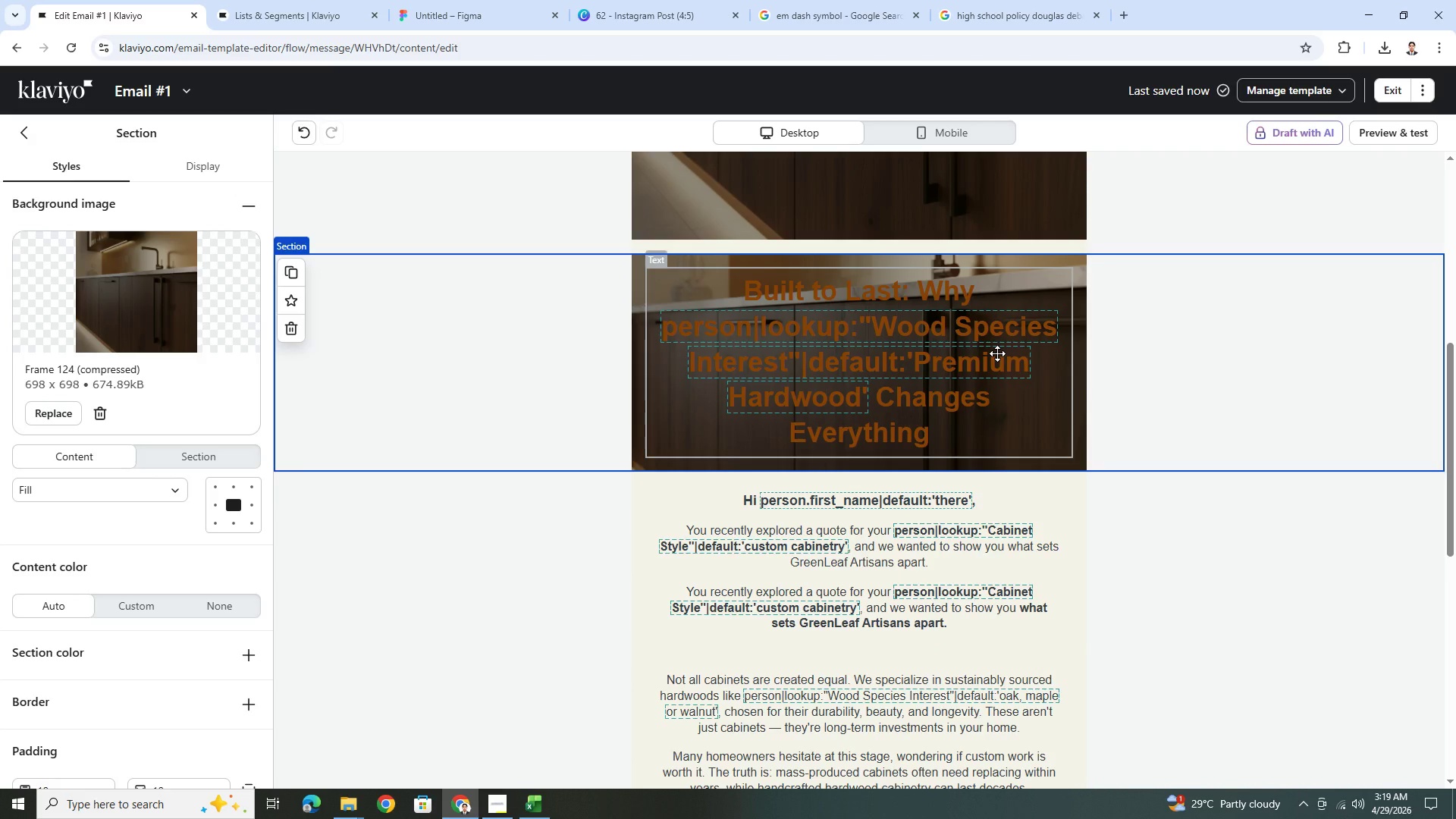 
double_click([997, 353])
 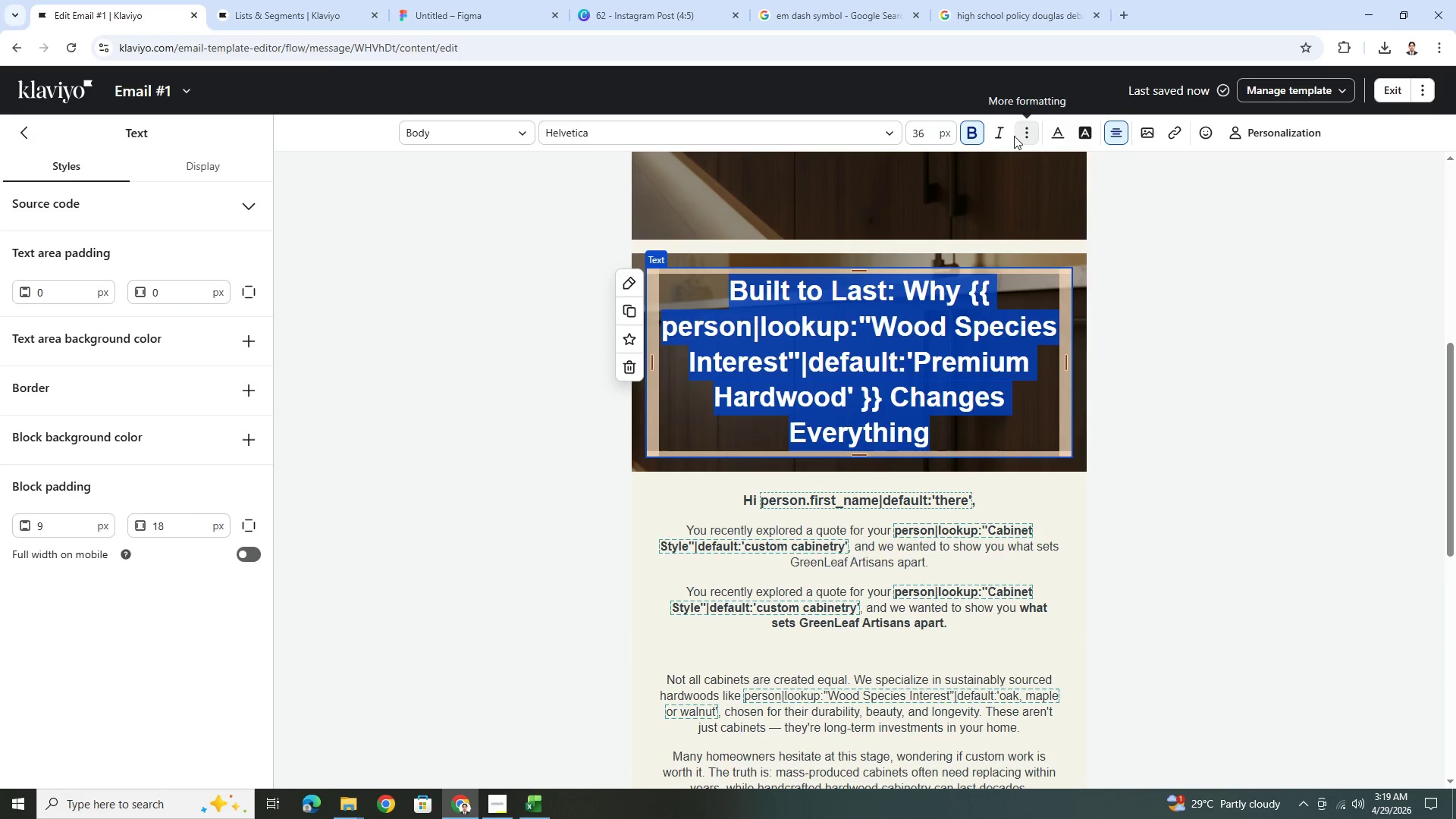 
left_click([1117, 131])
 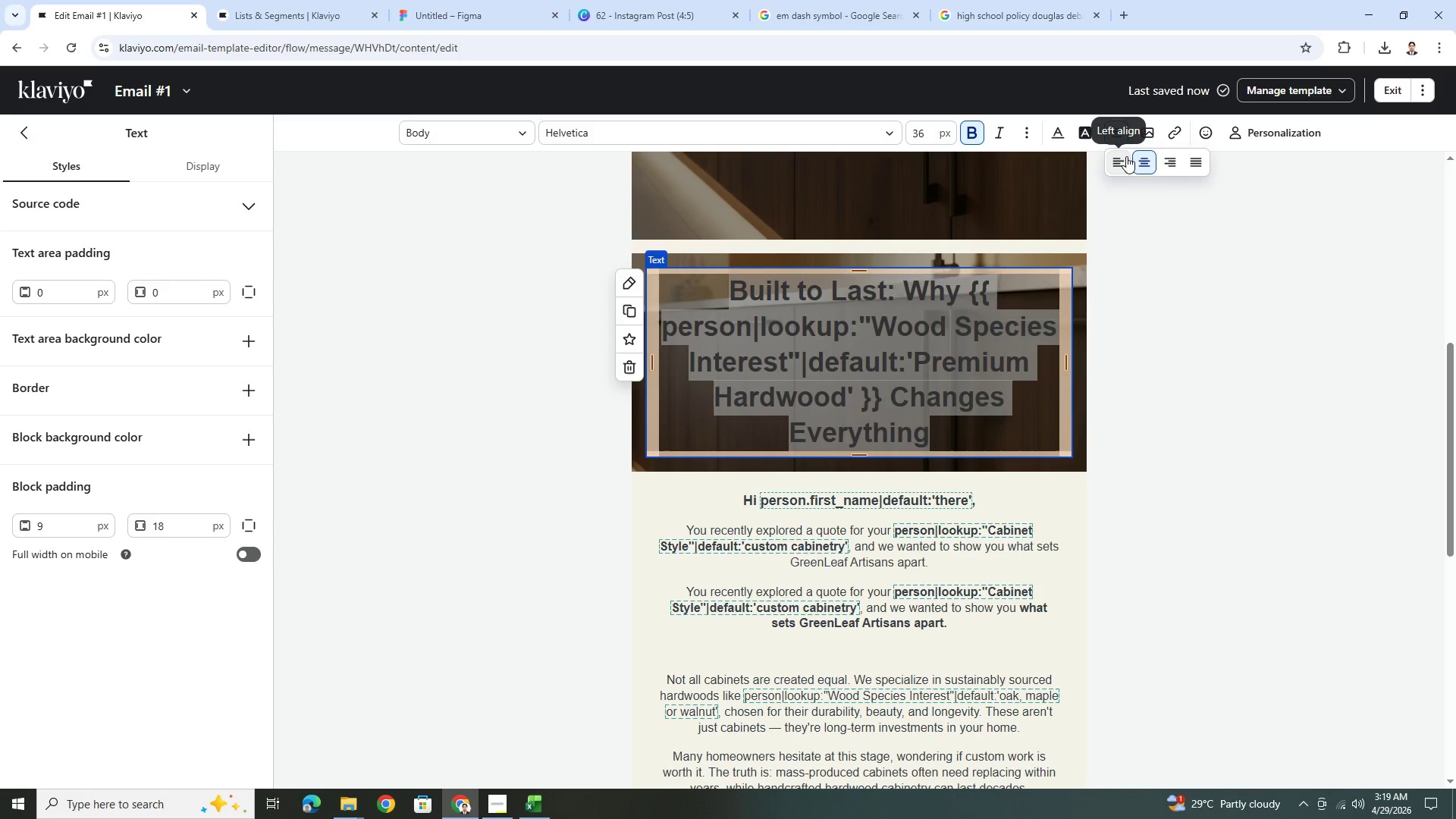 
left_click([1122, 159])
 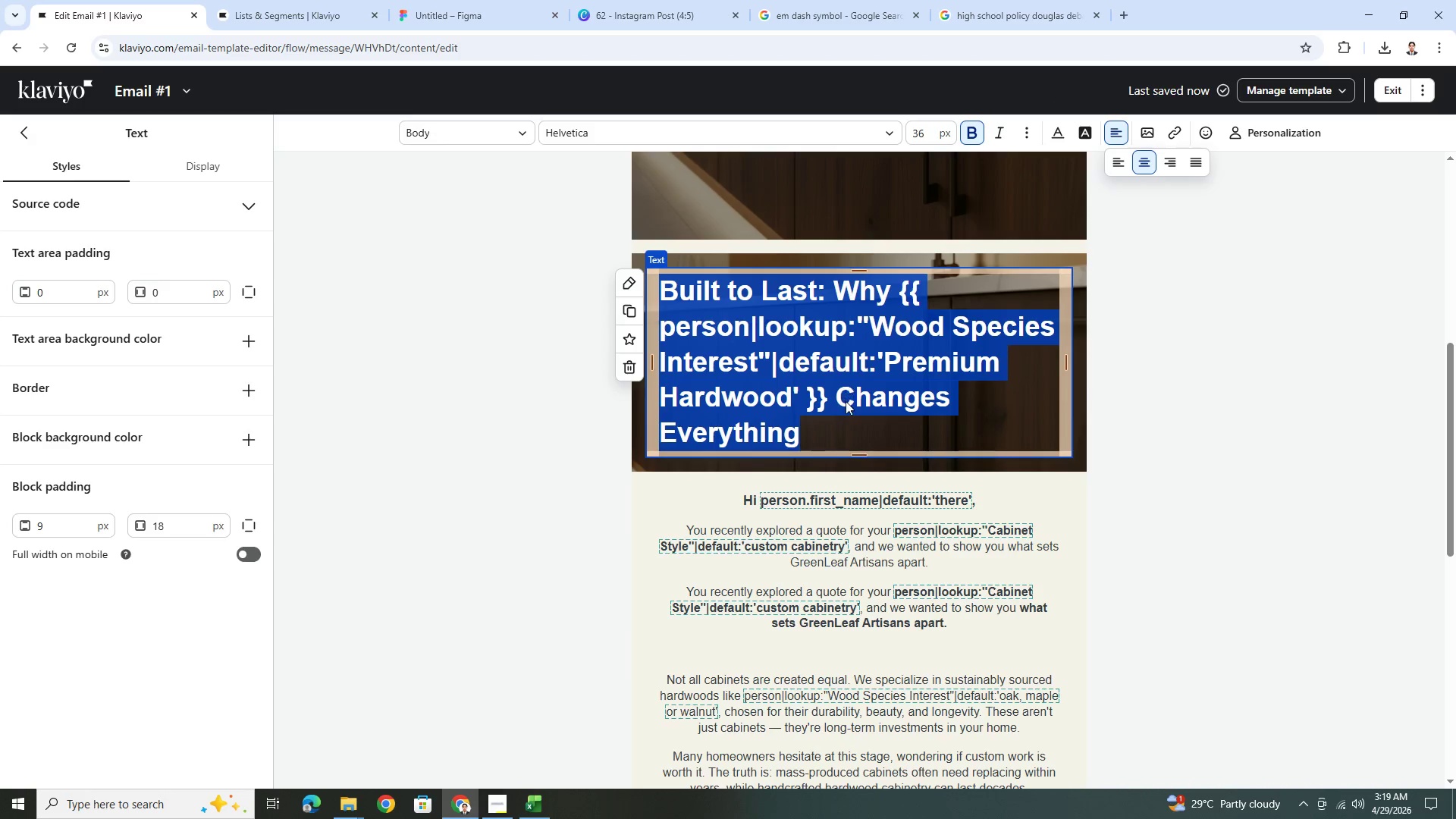 
left_click([1057, 135])
 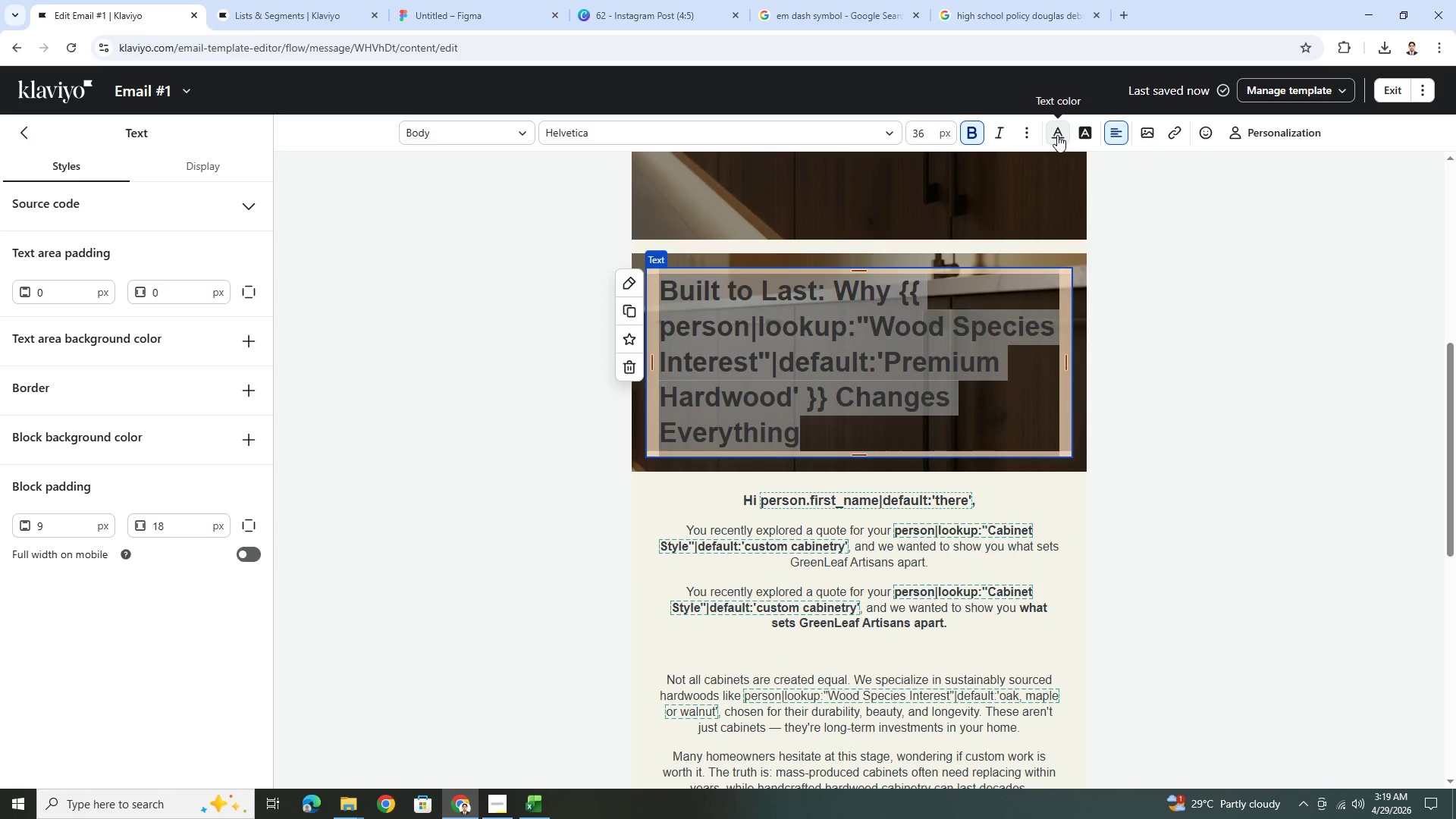 
left_click([1057, 135])
 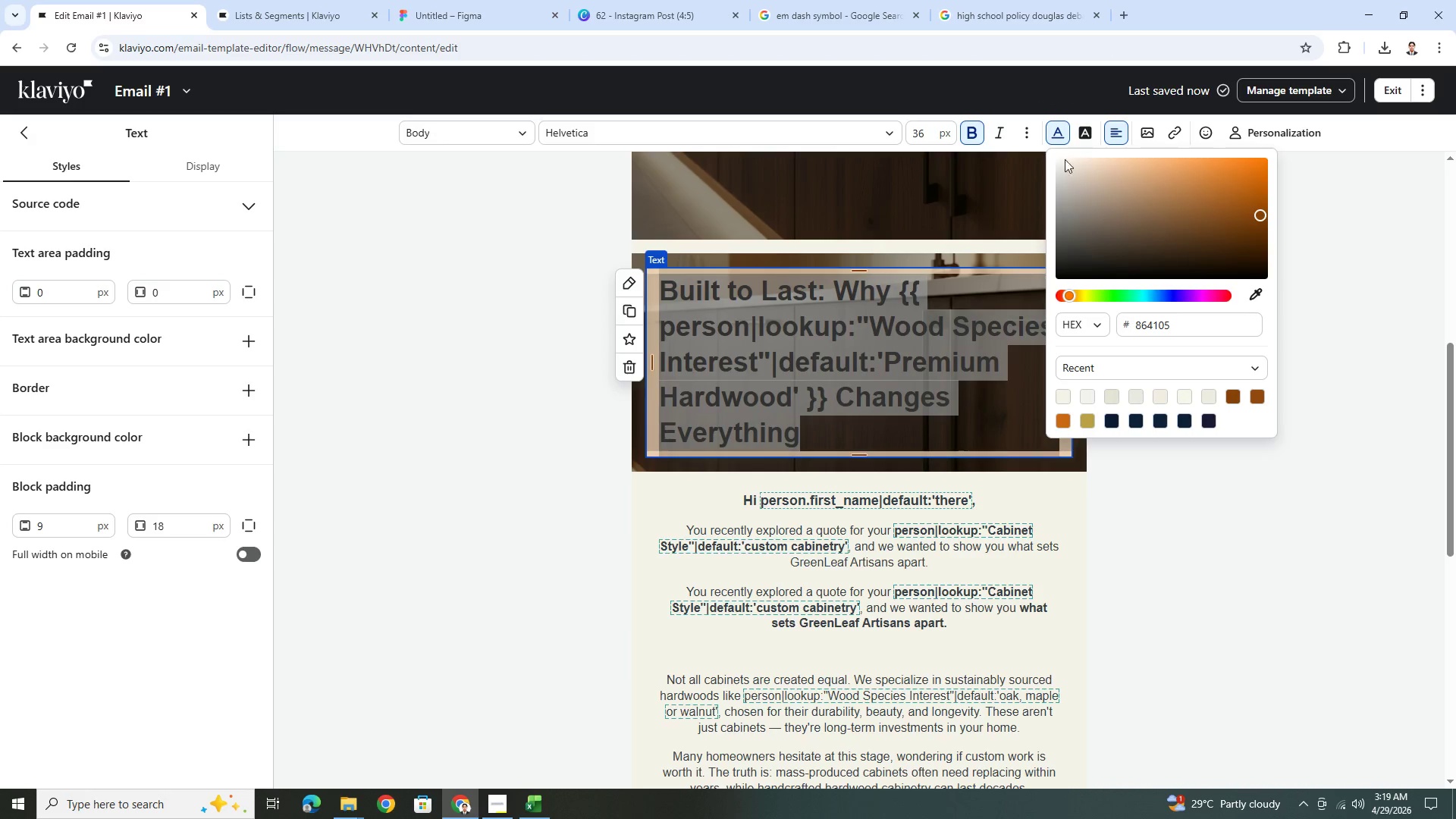 
left_click([1061, 160])
 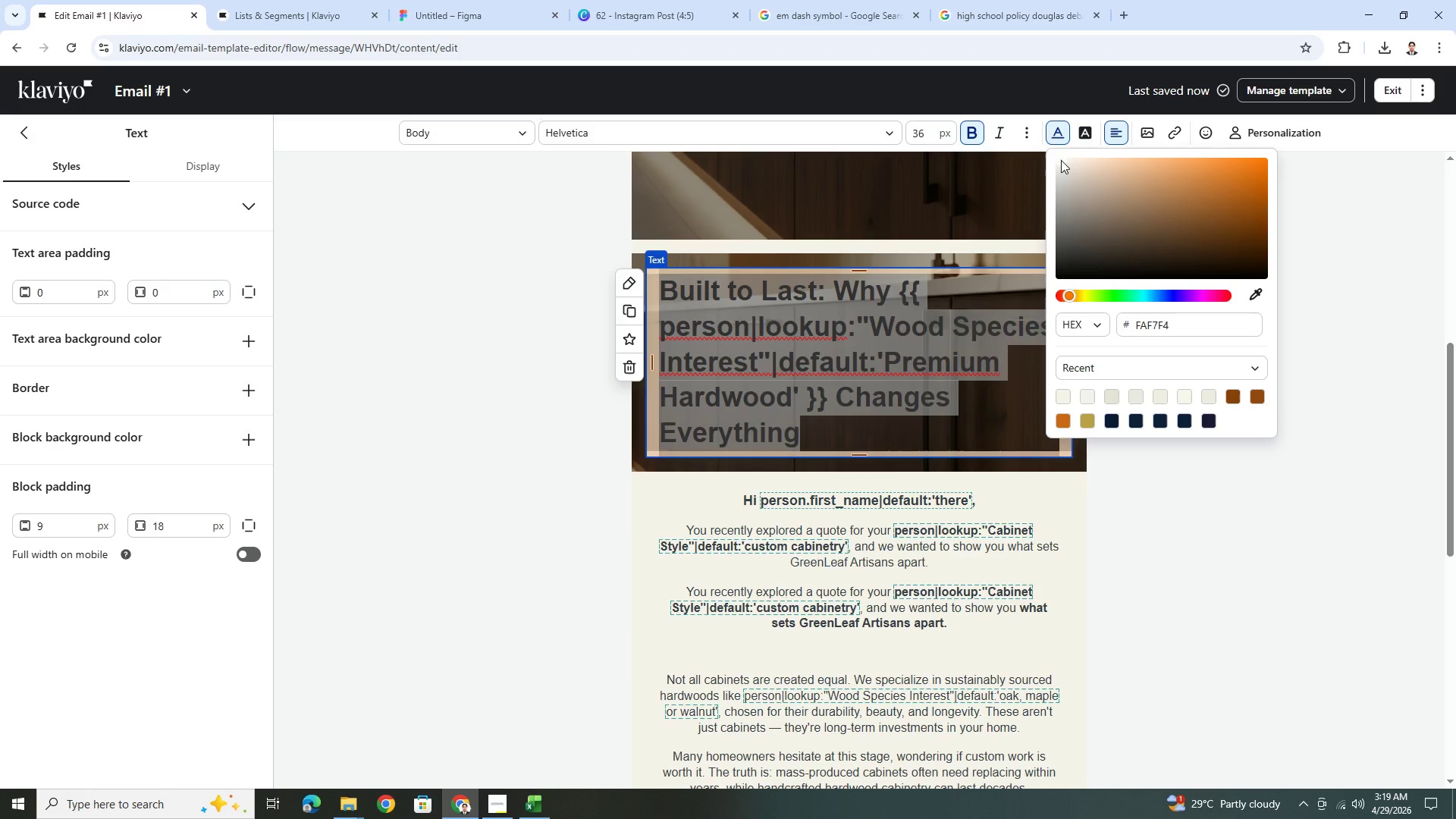 
left_click_drag(start_coordinate=[1061, 160], to_coordinate=[1022, 146])
 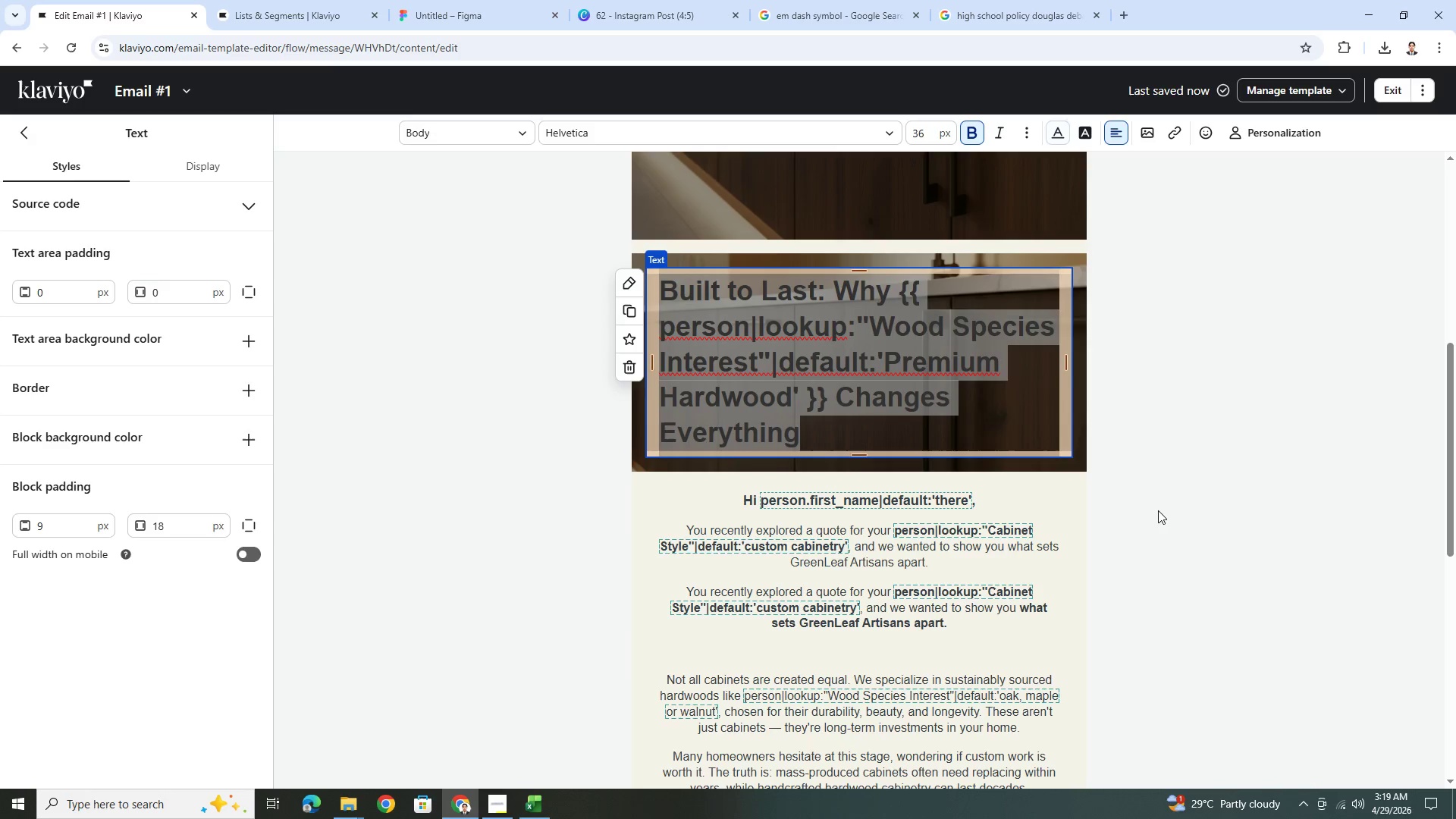 
double_click([1158, 512])
 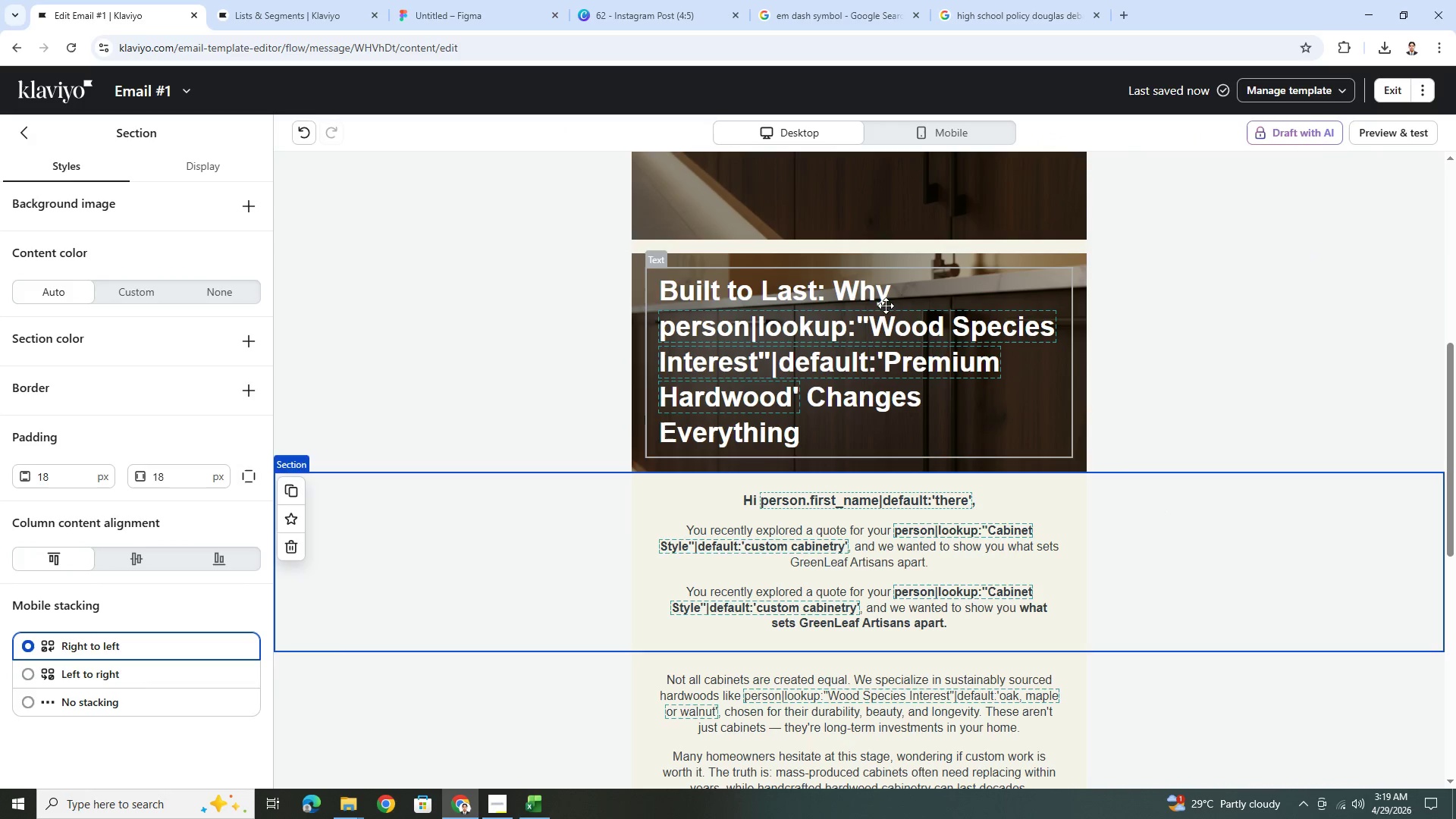 
left_click([24, 136])
 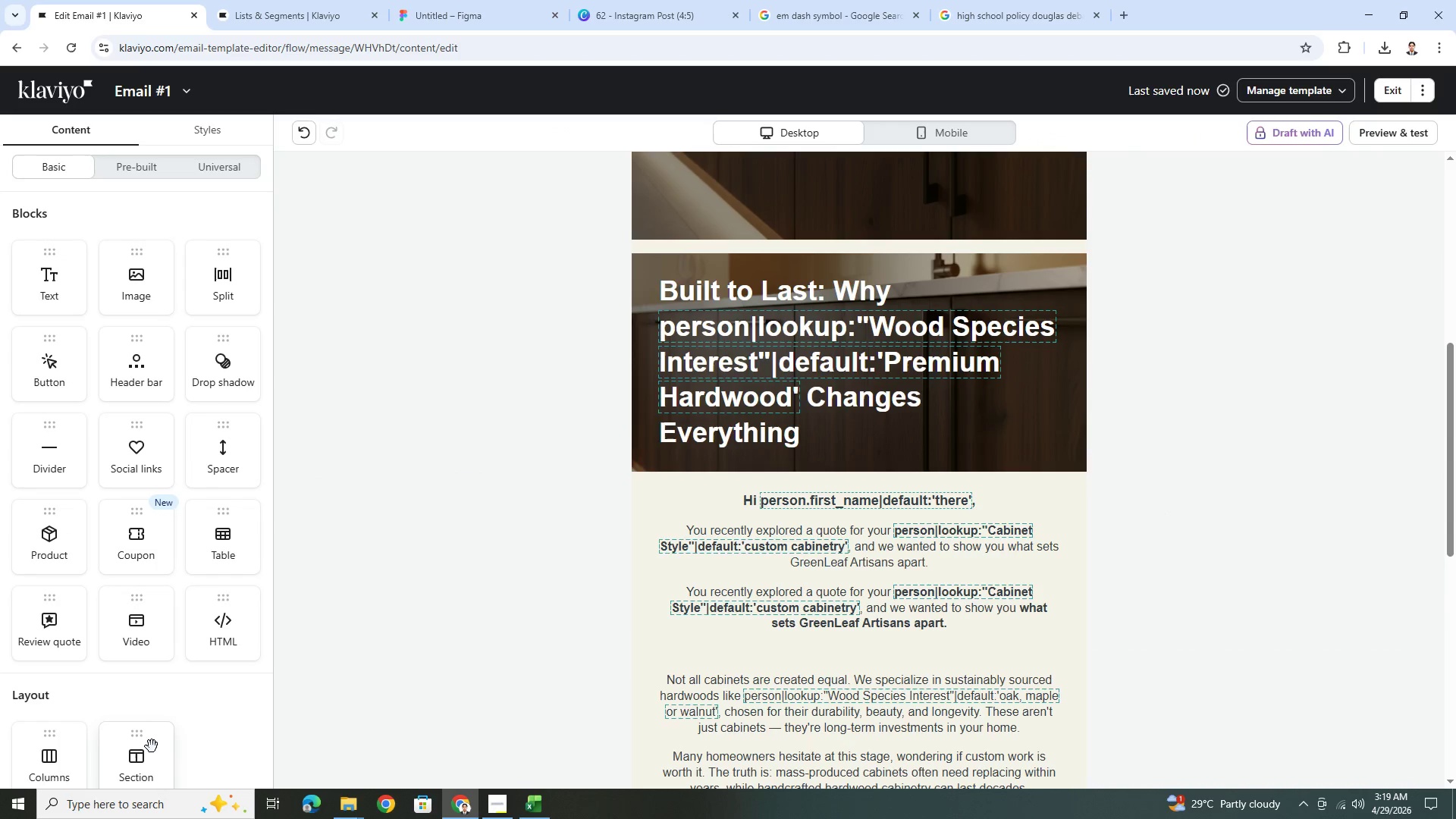 
left_click_drag(start_coordinate=[212, 459], to_coordinate=[756, 296])
 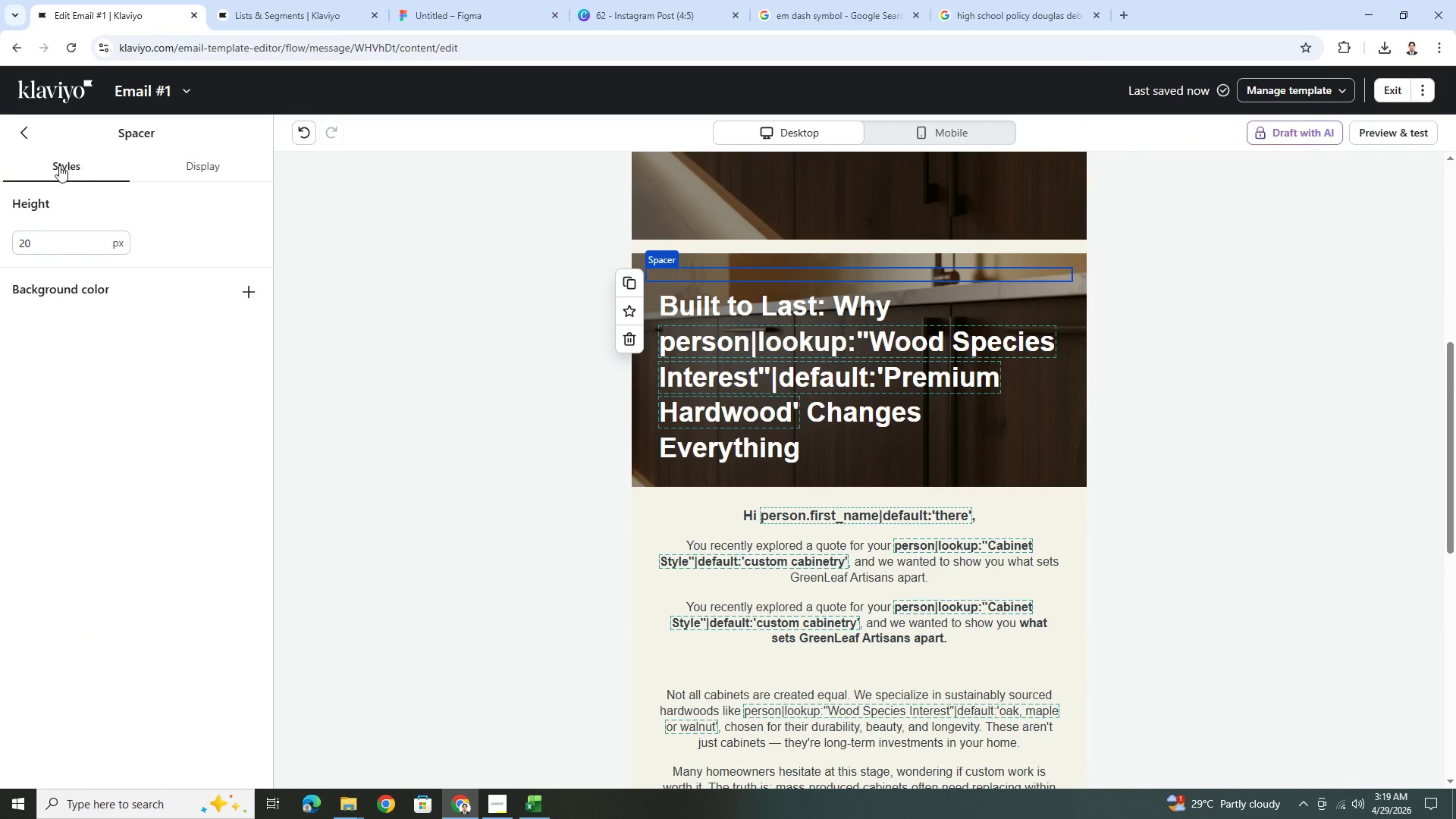 
left_click([24, 138])
 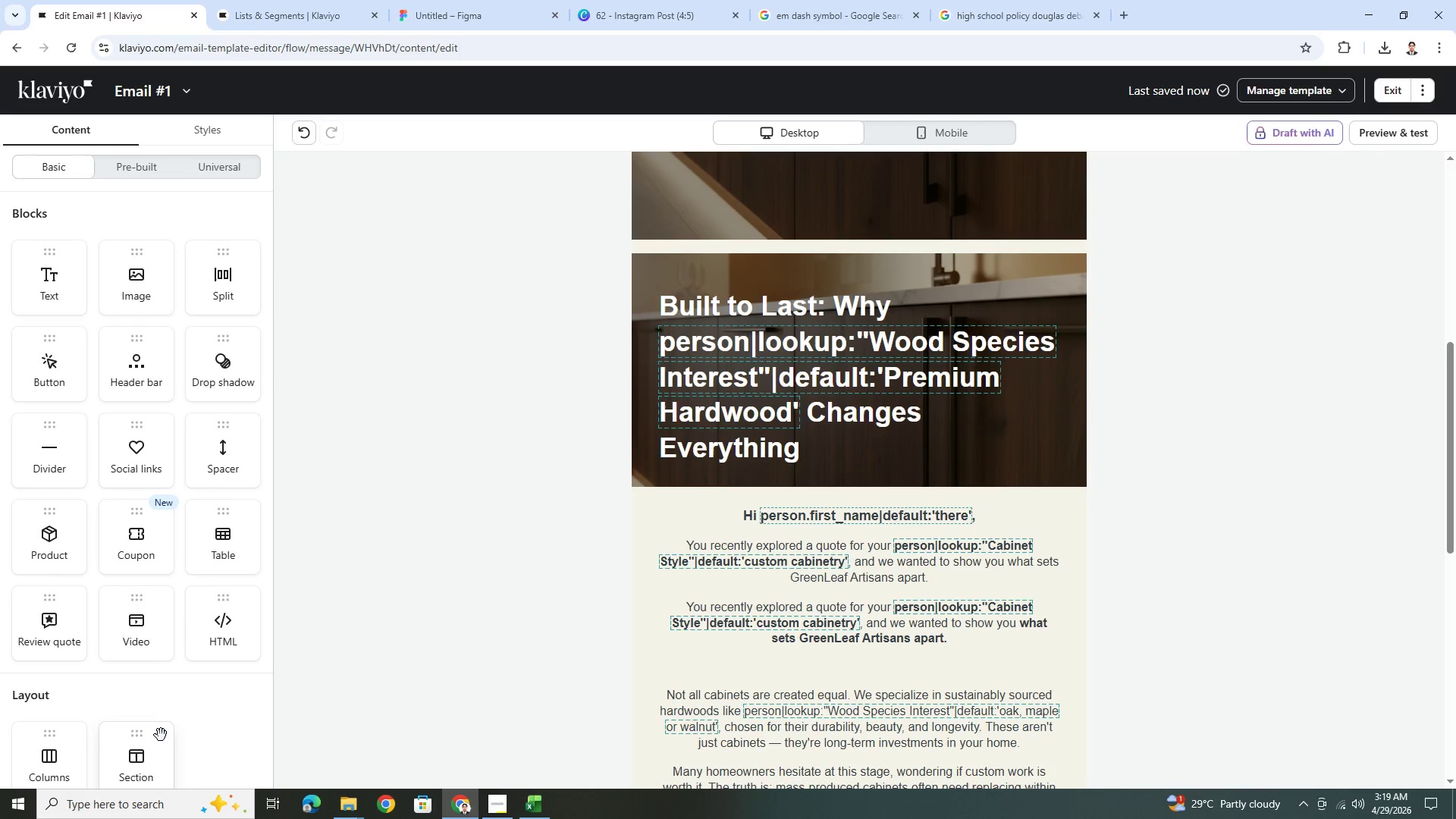 
left_click_drag(start_coordinate=[224, 475], to_coordinate=[827, 489])
 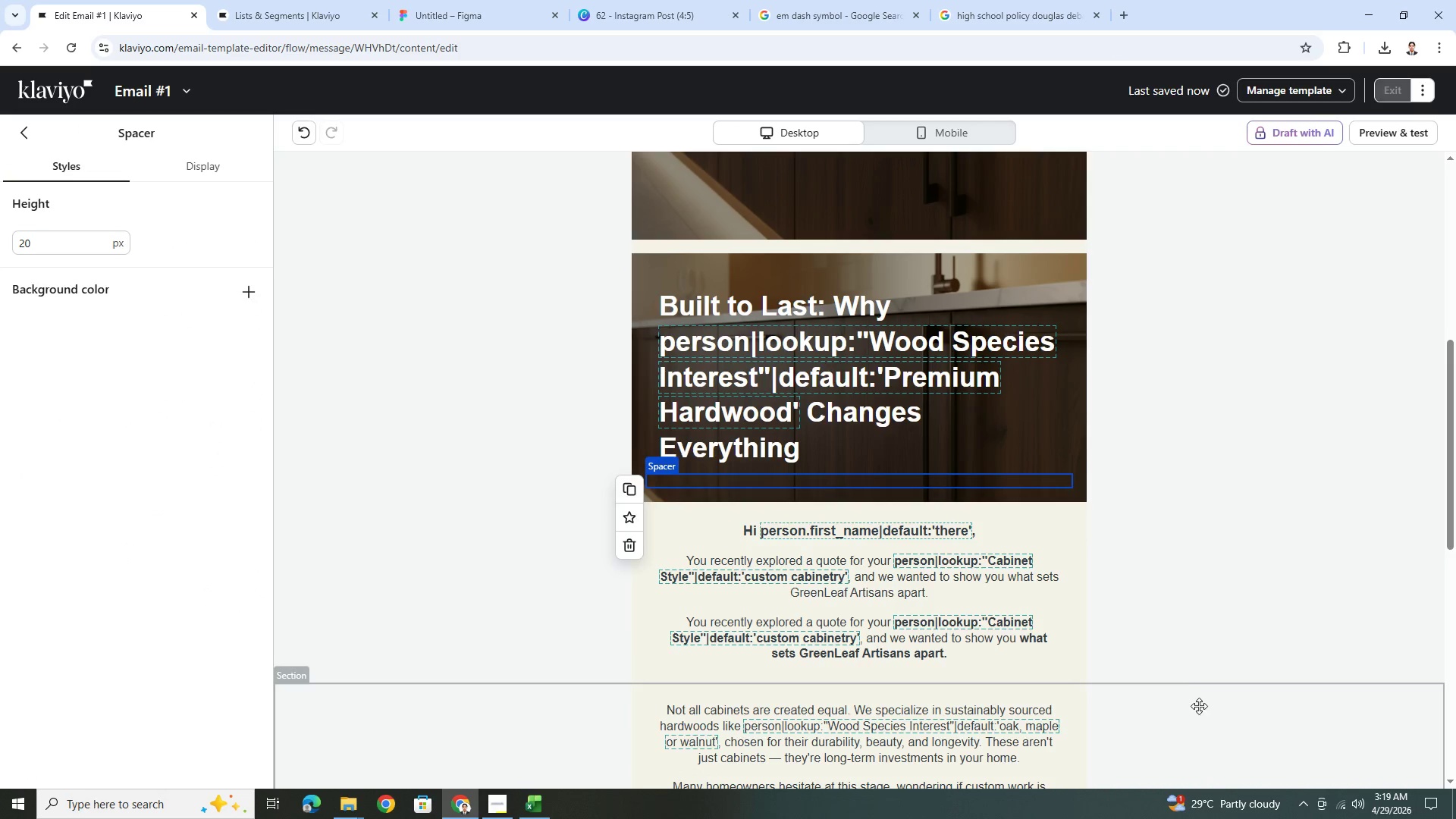 
left_click([1199, 711])
 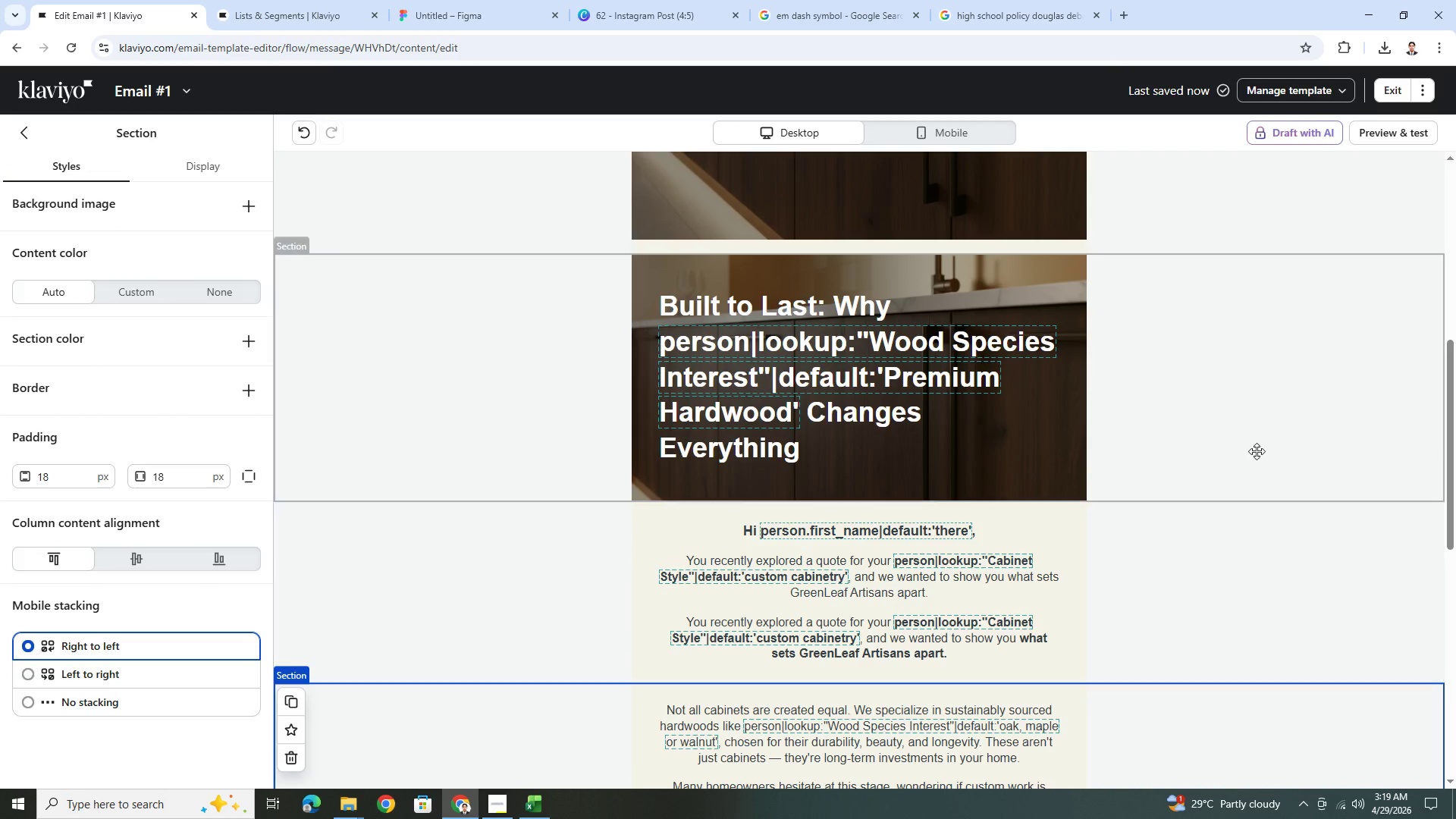 
scroll: coordinate [1162, 366], scroll_direction: up, amount: 6.0
 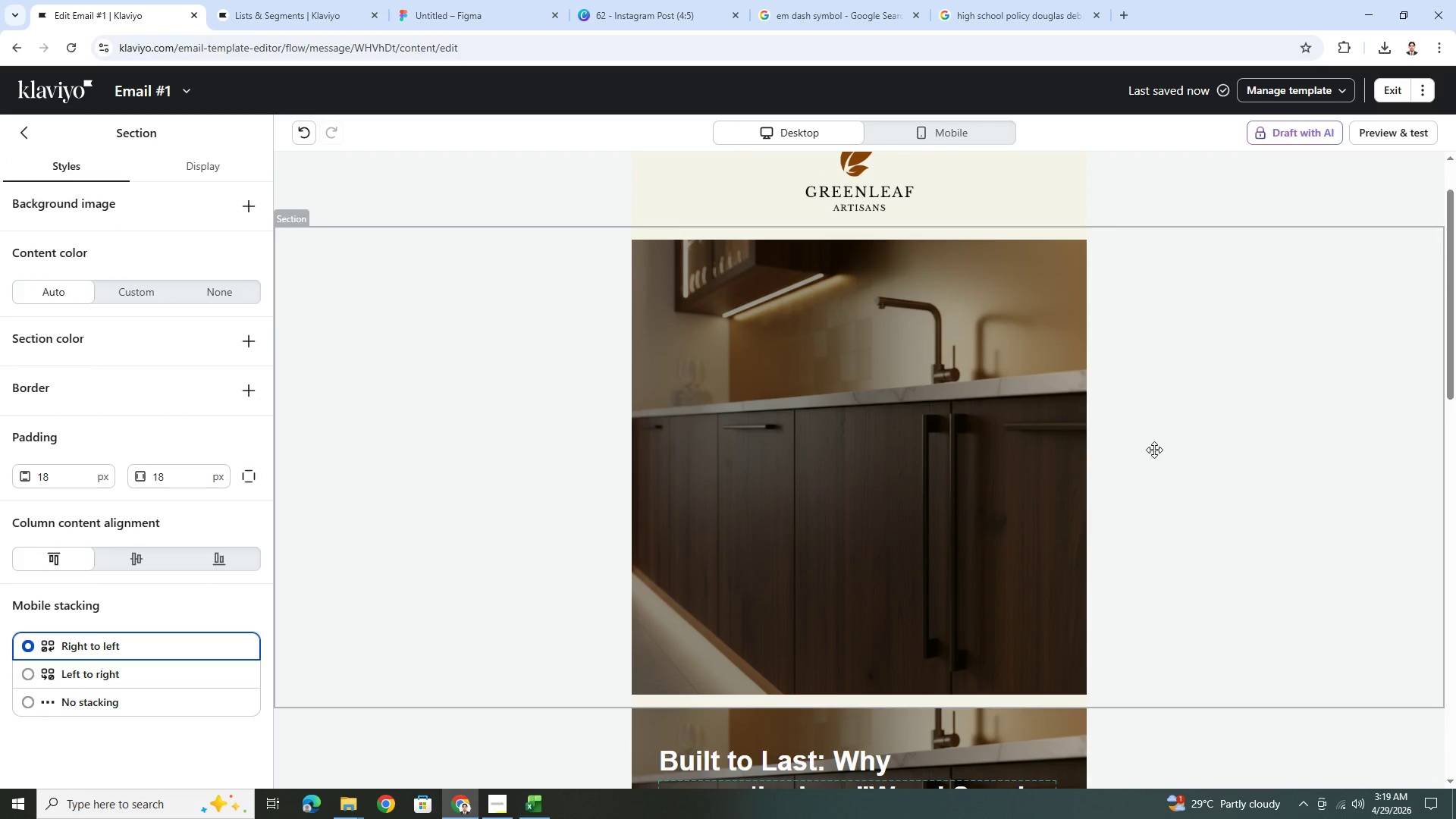 
left_click([1156, 452])
 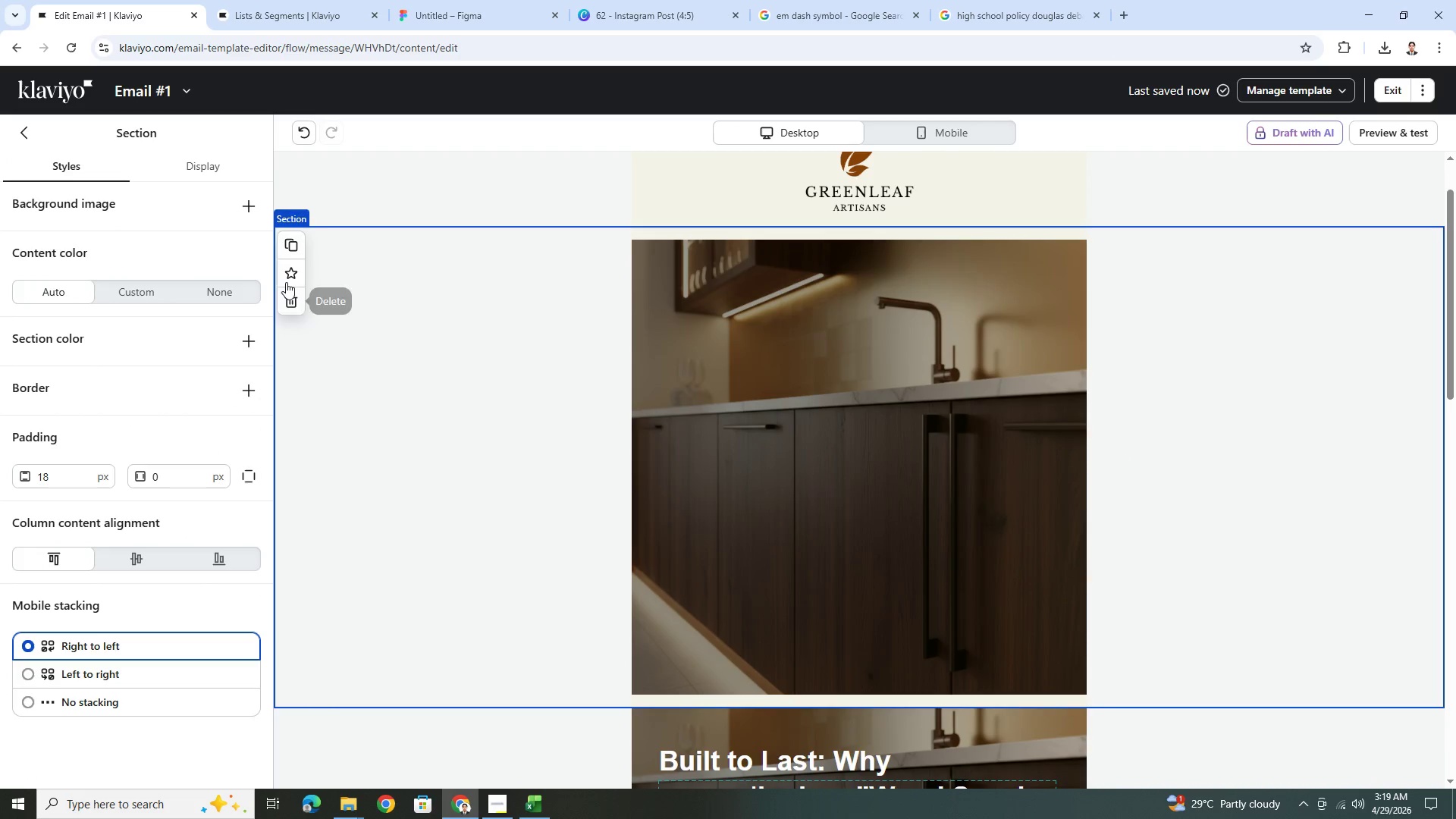 
left_click([287, 293])
 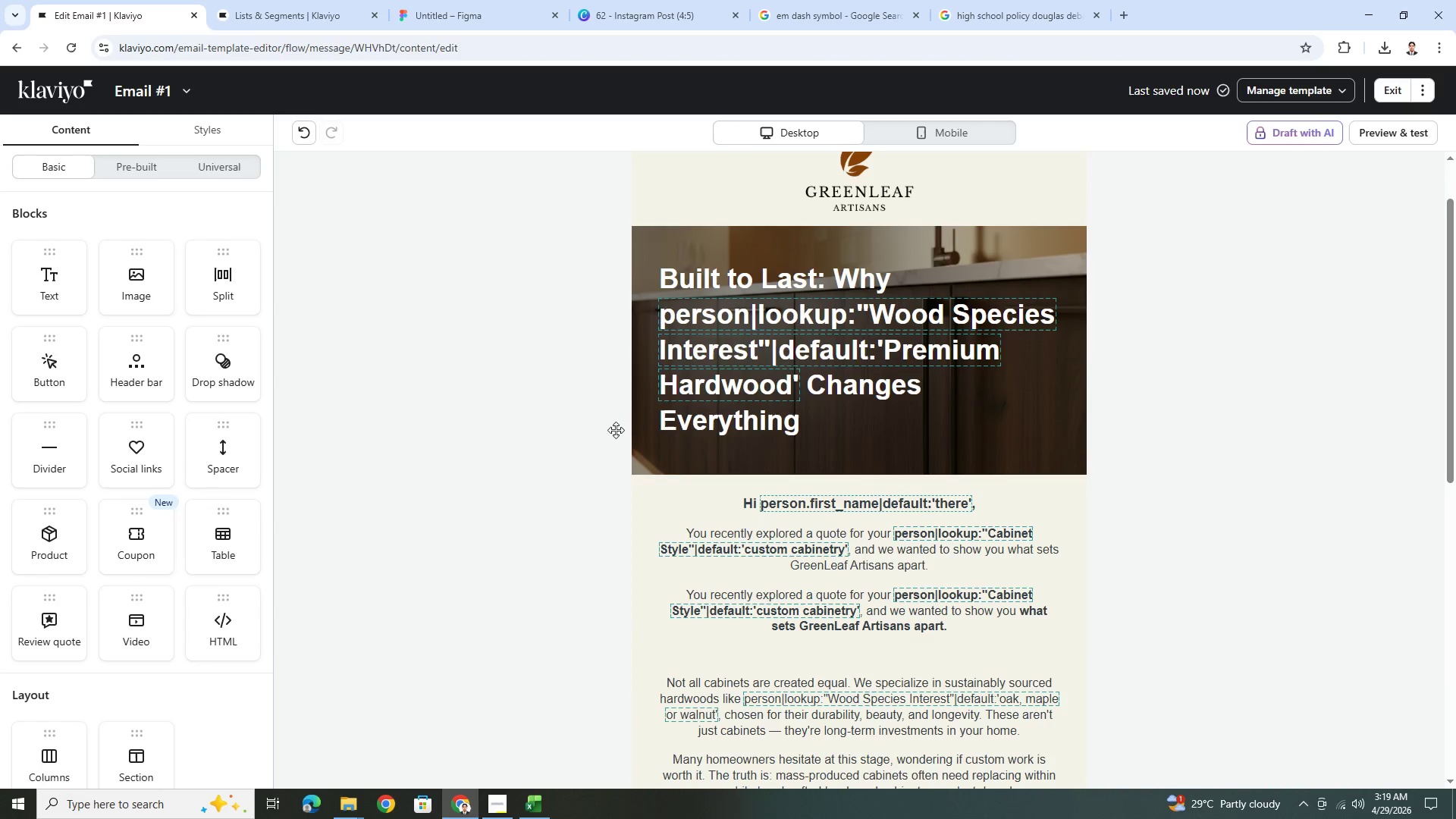 
left_click([1219, 641])
 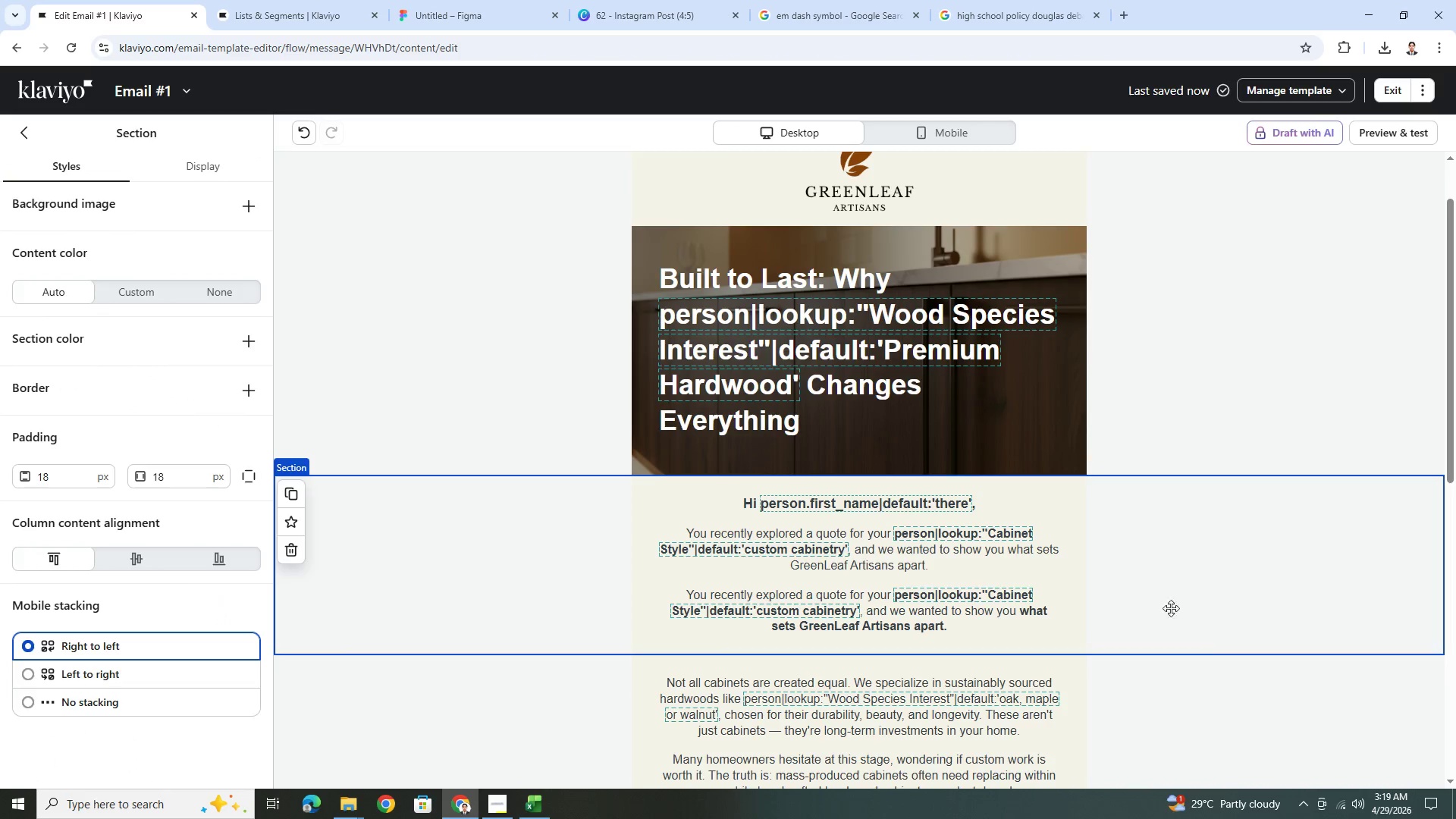 
double_click([821, 373])
 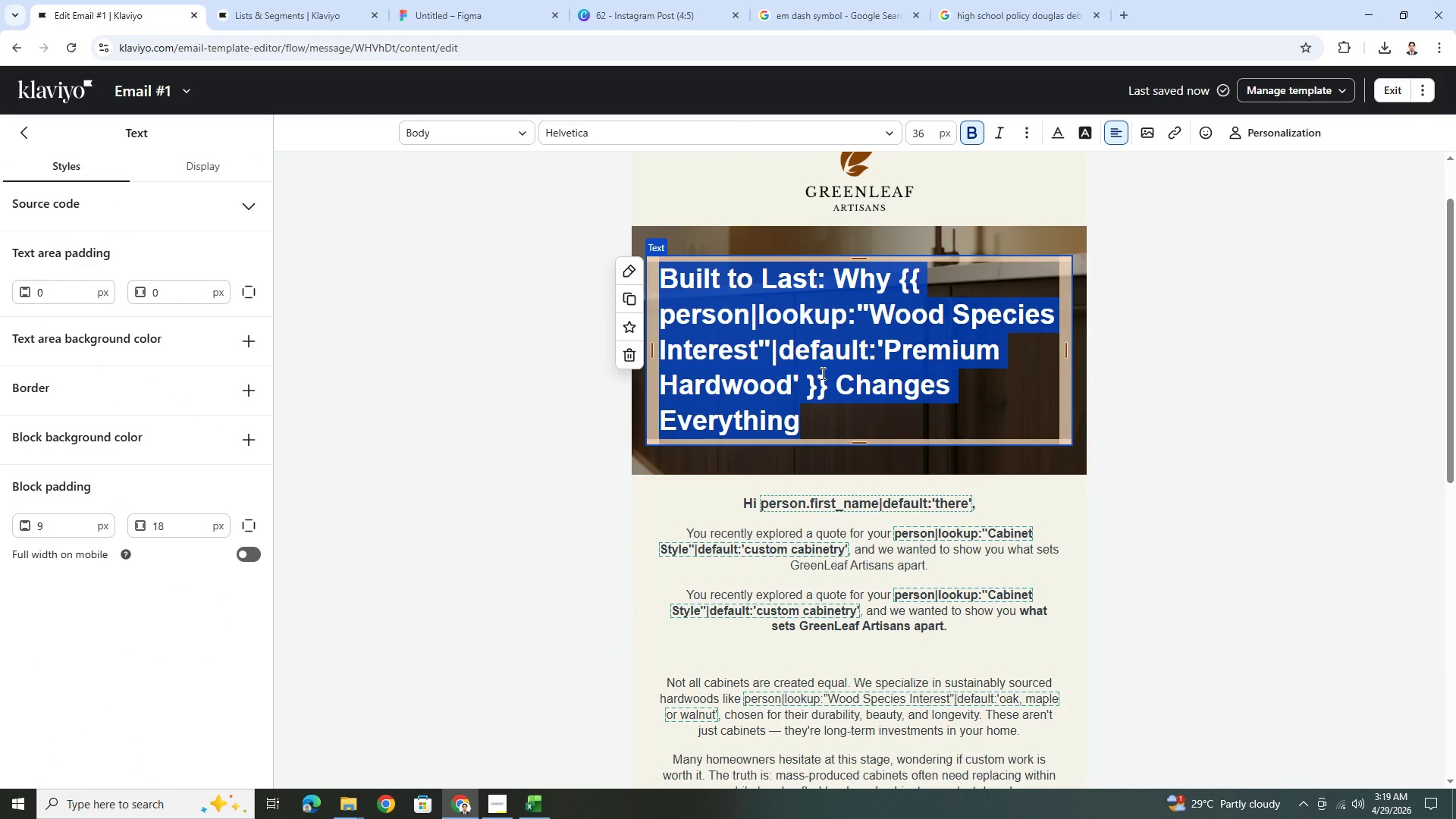 
wait(7.95)
 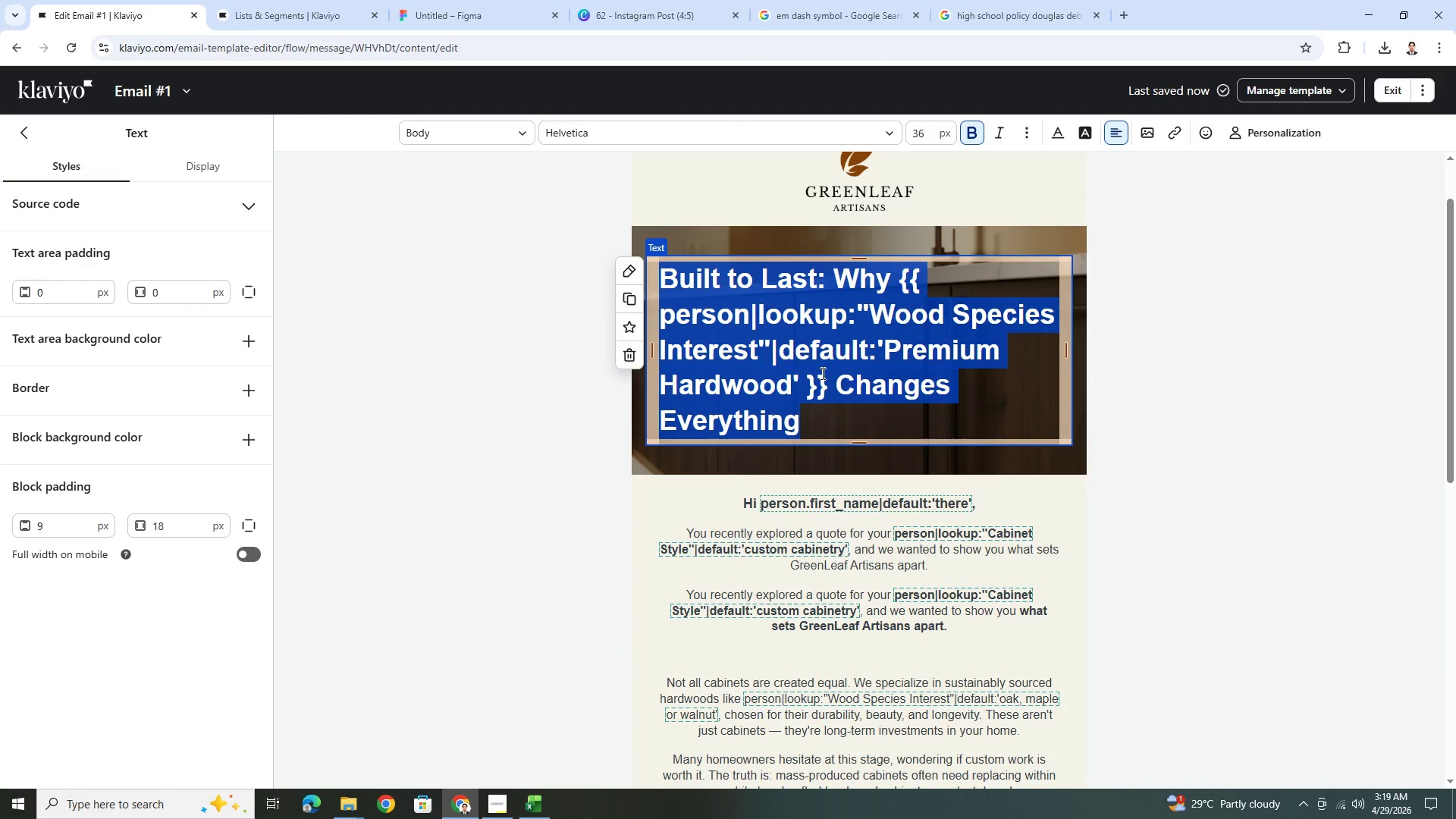 
type(Crafted to Endure,)
key(Backspace)
type(,)
 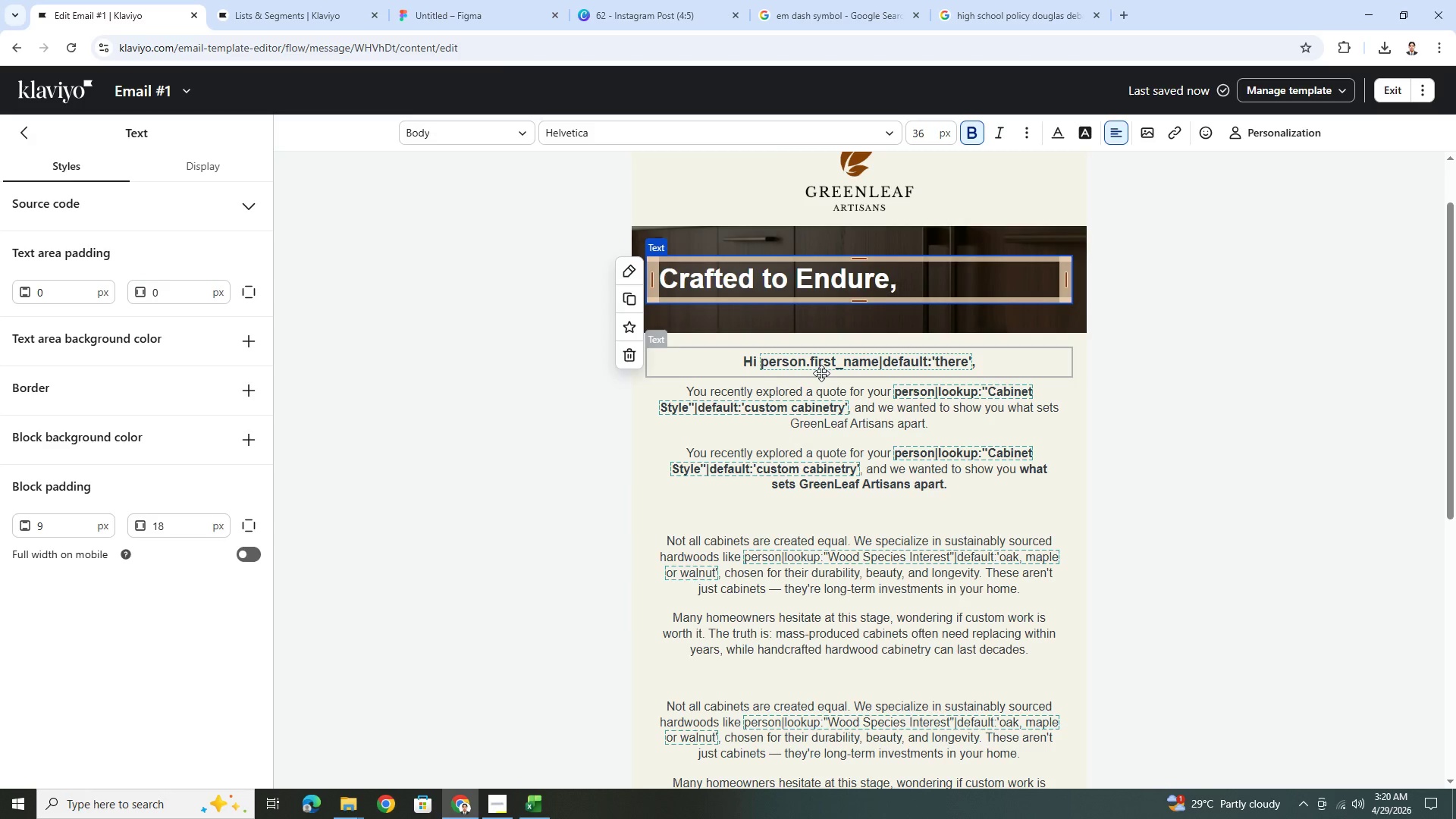 
key(Enter)
 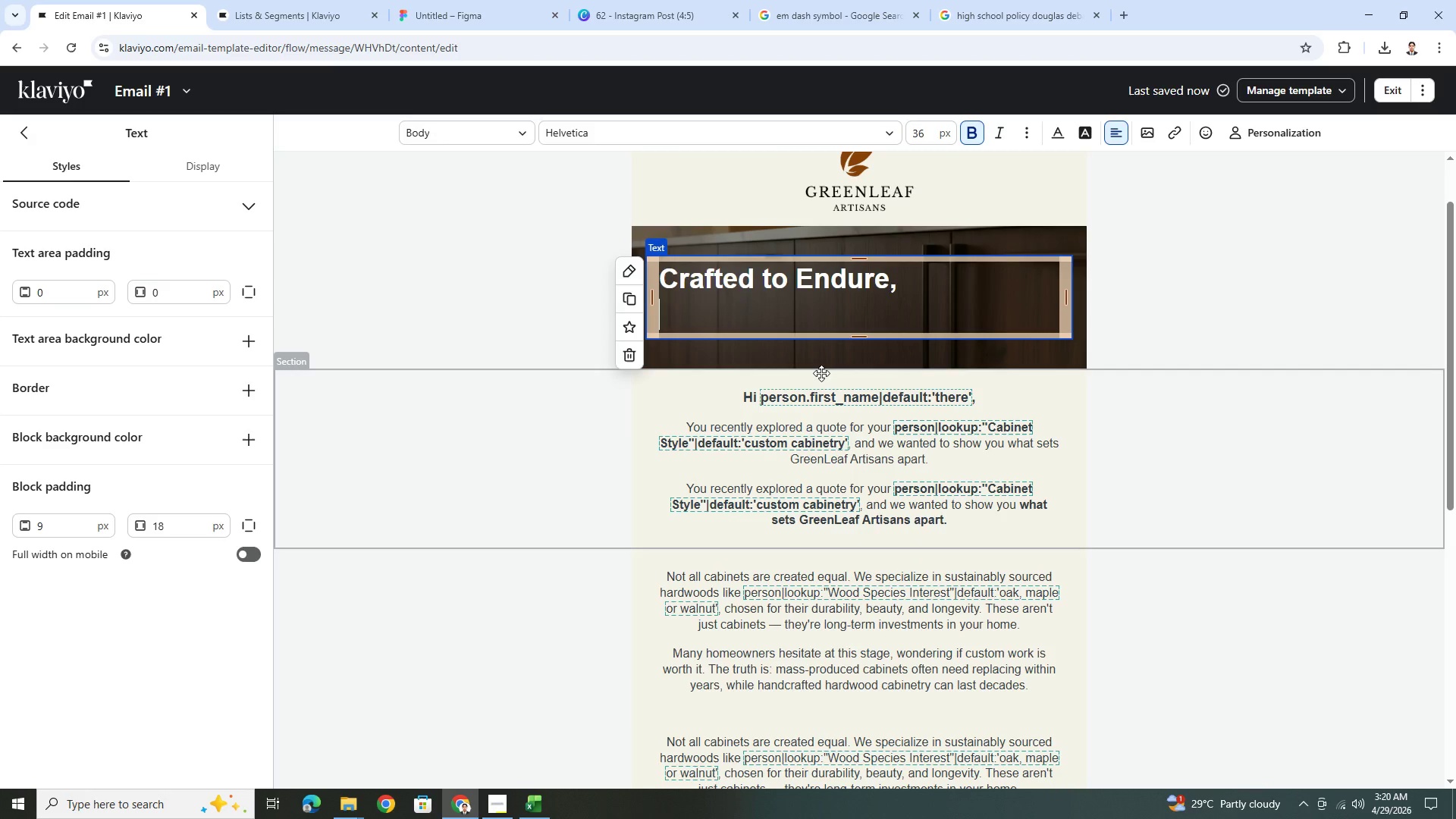 
key(Shift+ShiftLeft)
 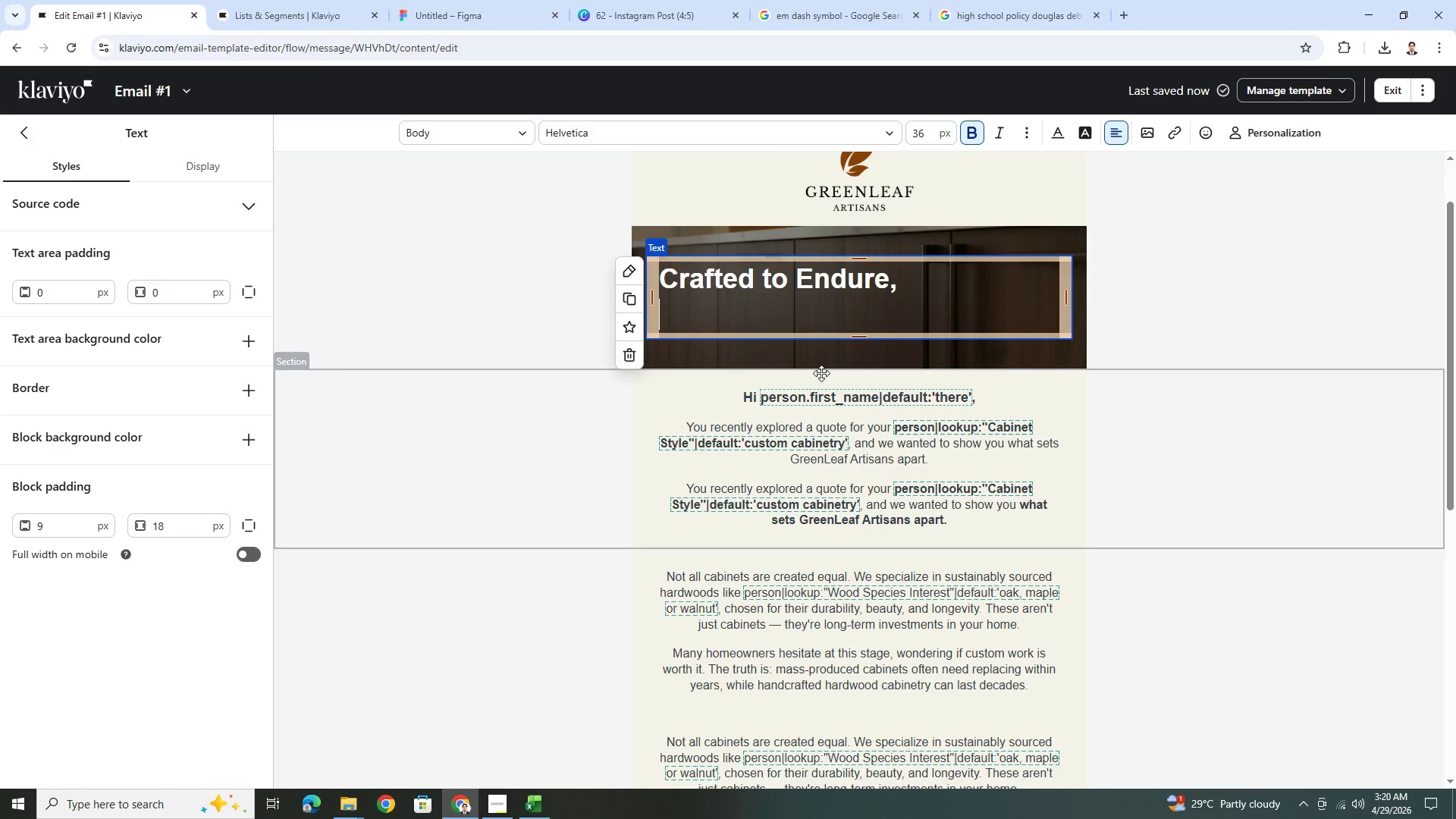 
key(Backspace)
 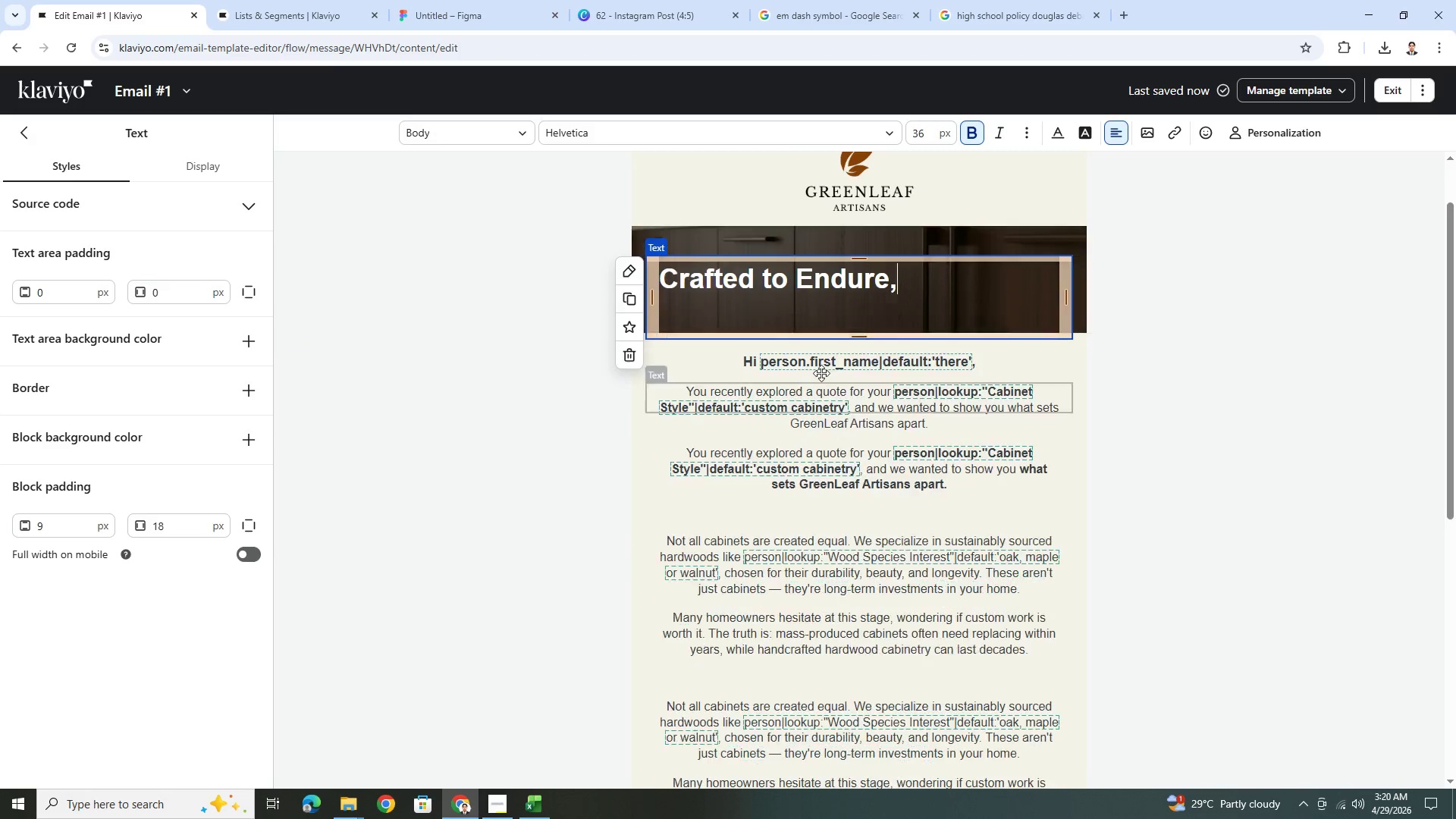 
key(Backspace)
 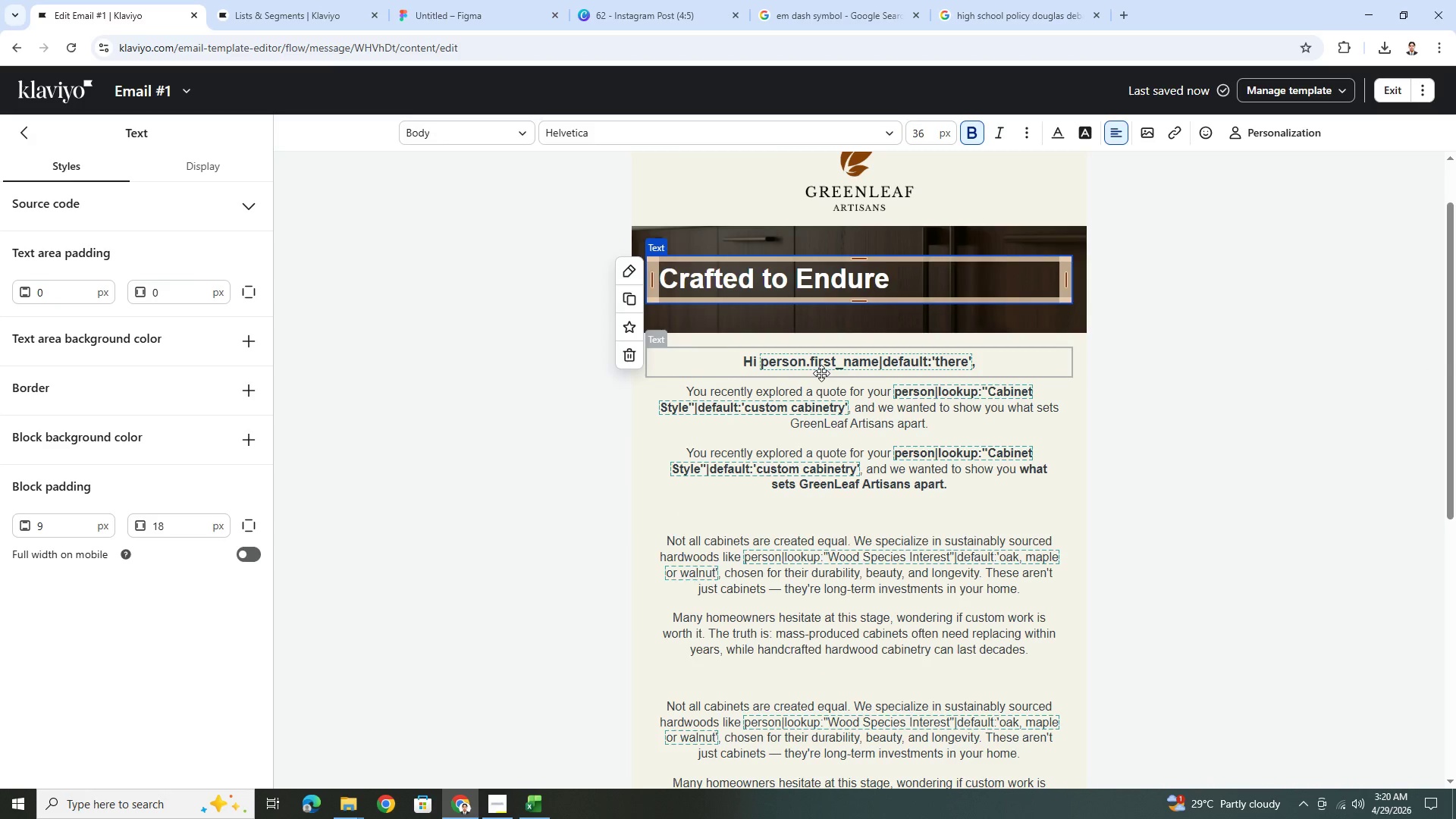 
key(Period)
 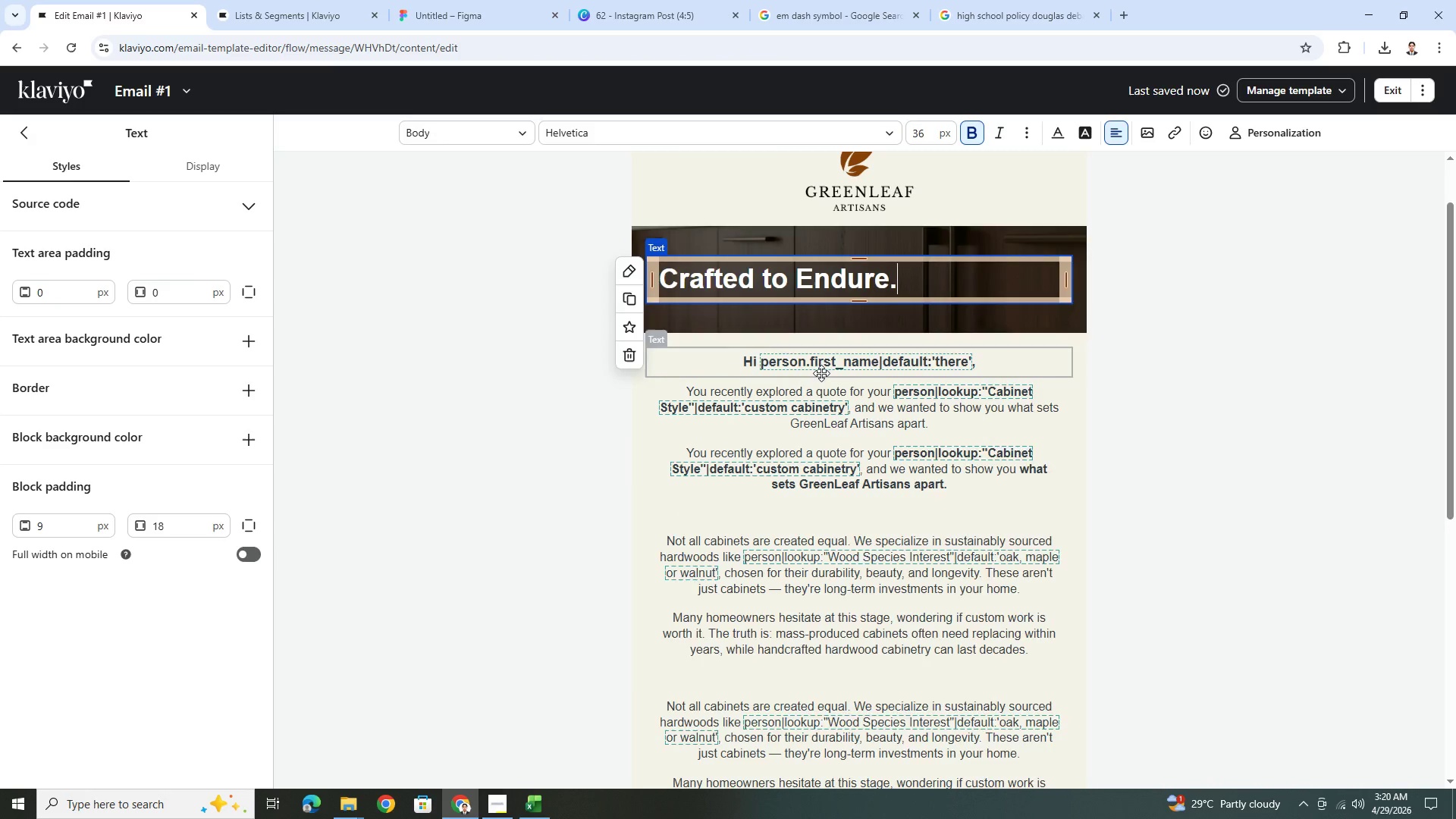 
key(Enter)
 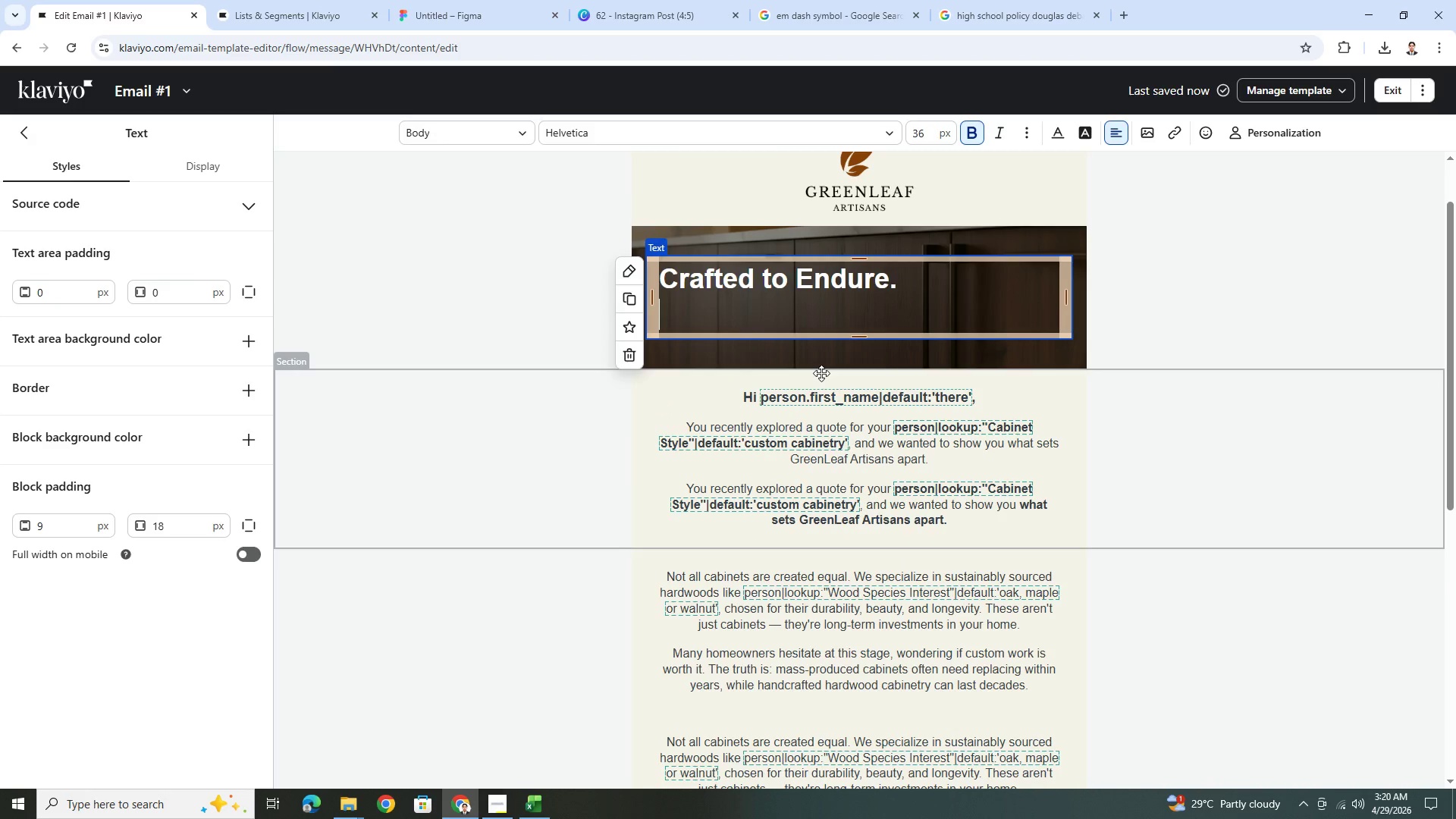 
type(Designed to Impress.)
 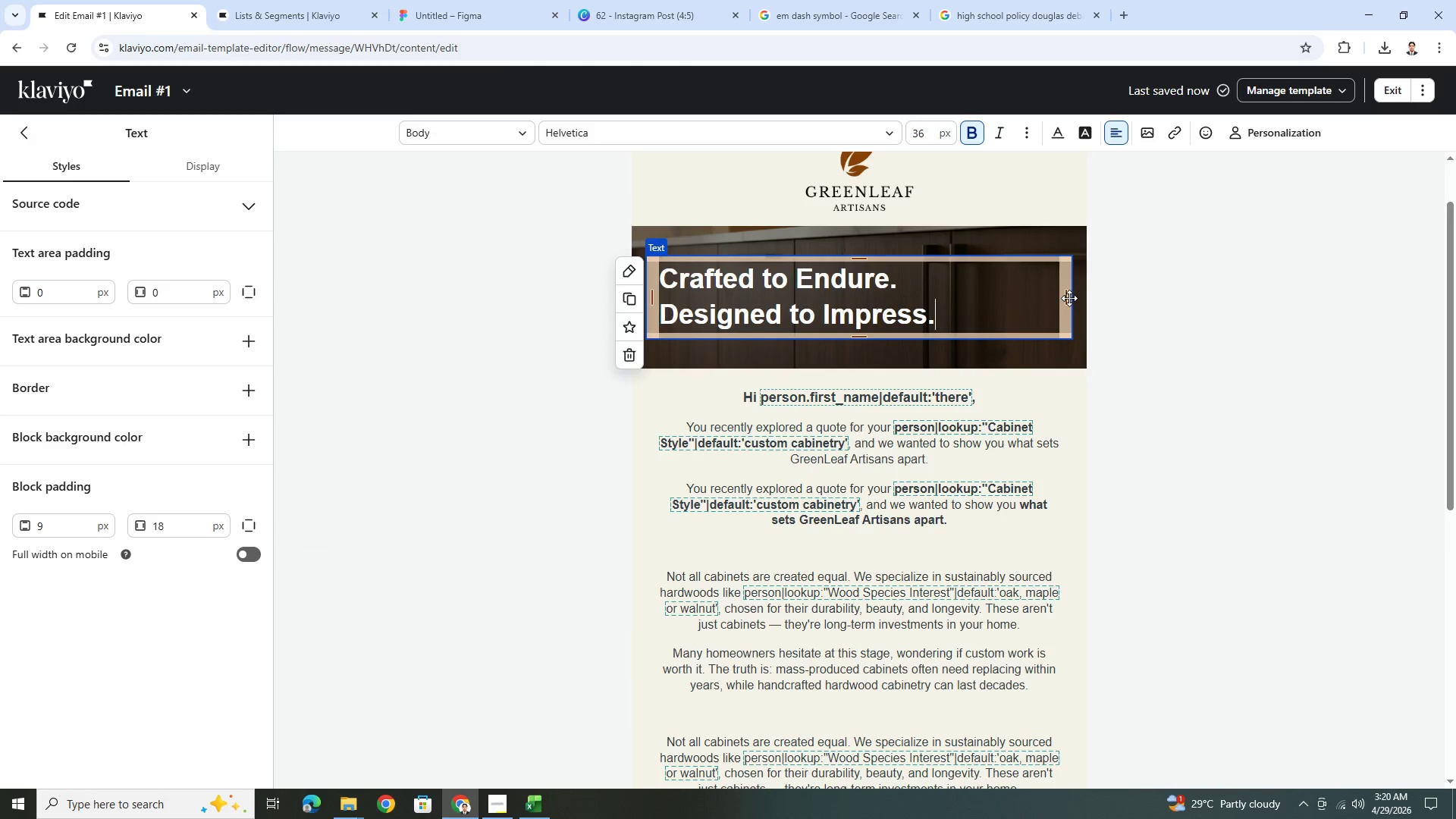 
left_click_drag(start_coordinate=[1067, 298], to_coordinate=[1062, 307])
 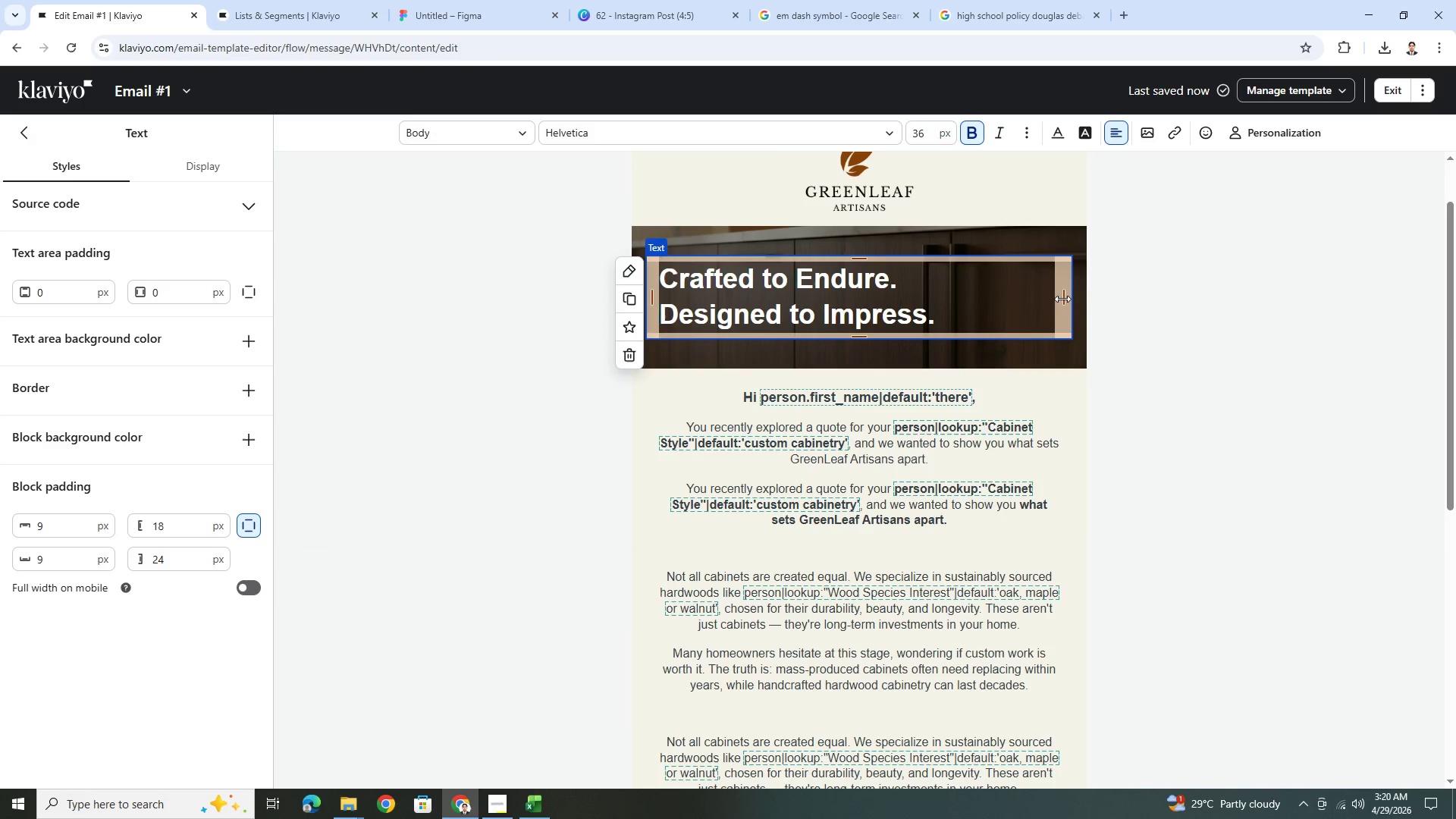 
left_click_drag(start_coordinate=[1065, 298], to_coordinate=[1069, 298])
 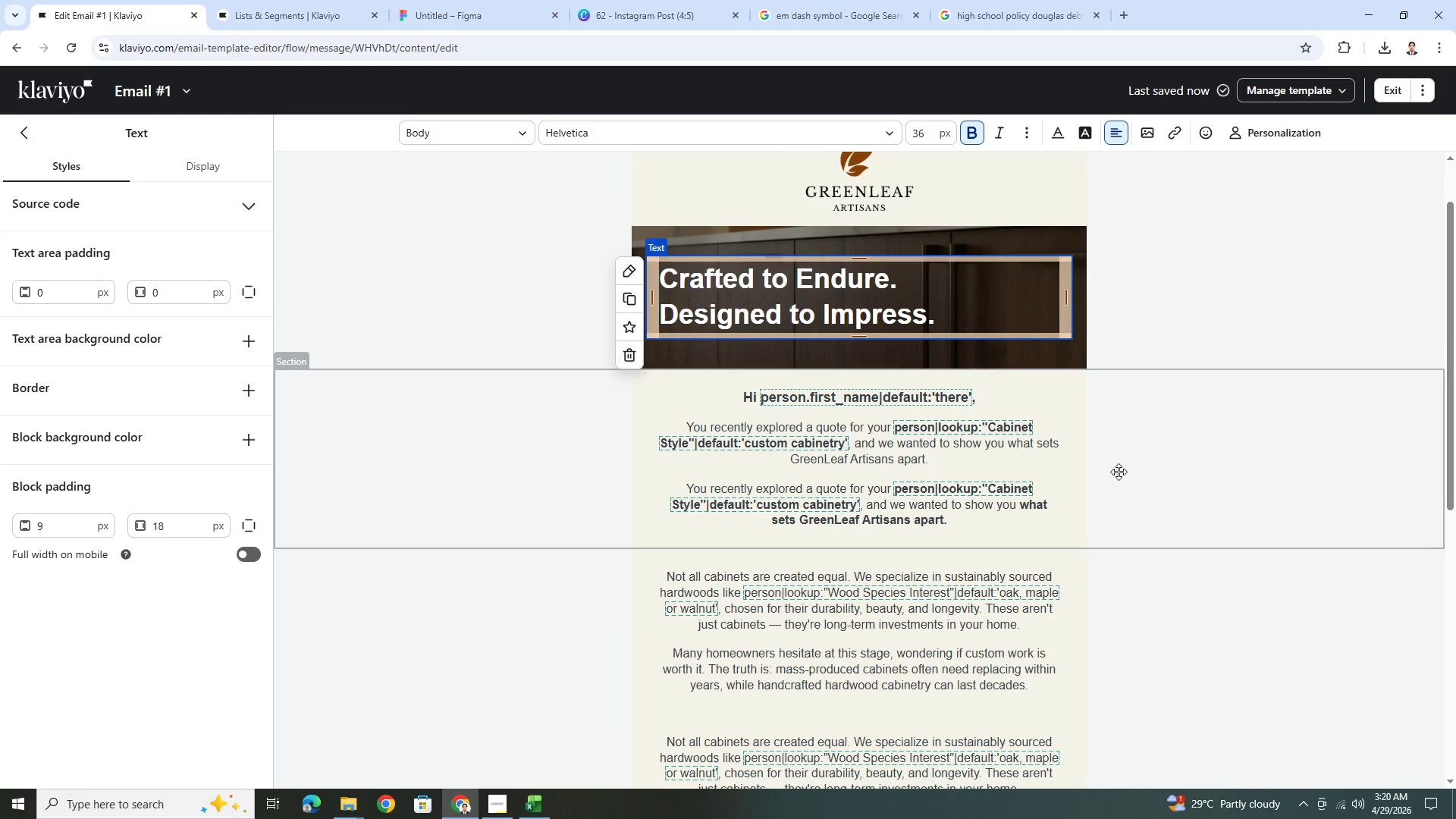 
left_click([1119, 472])
 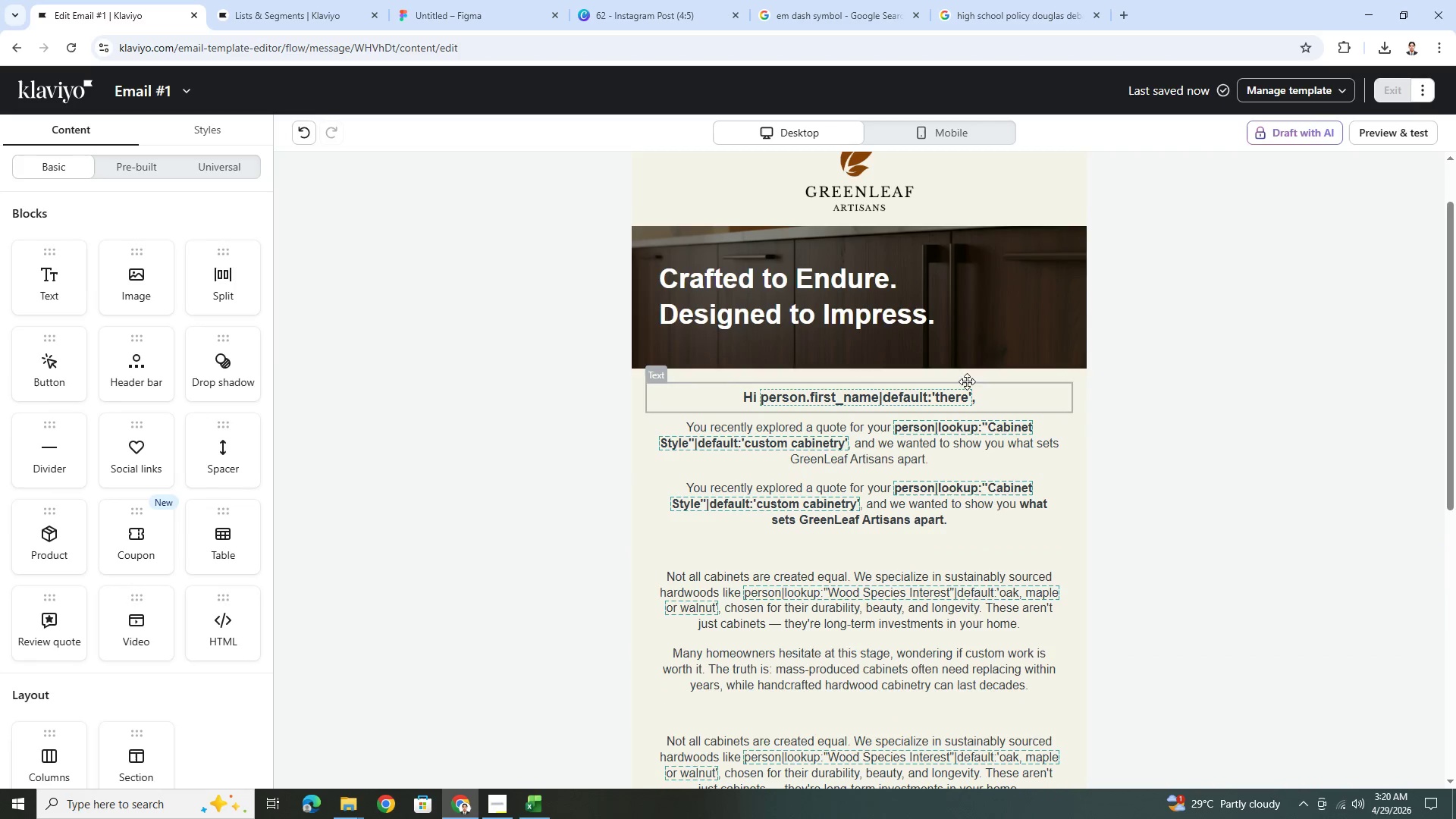 
double_click([850, 306])
 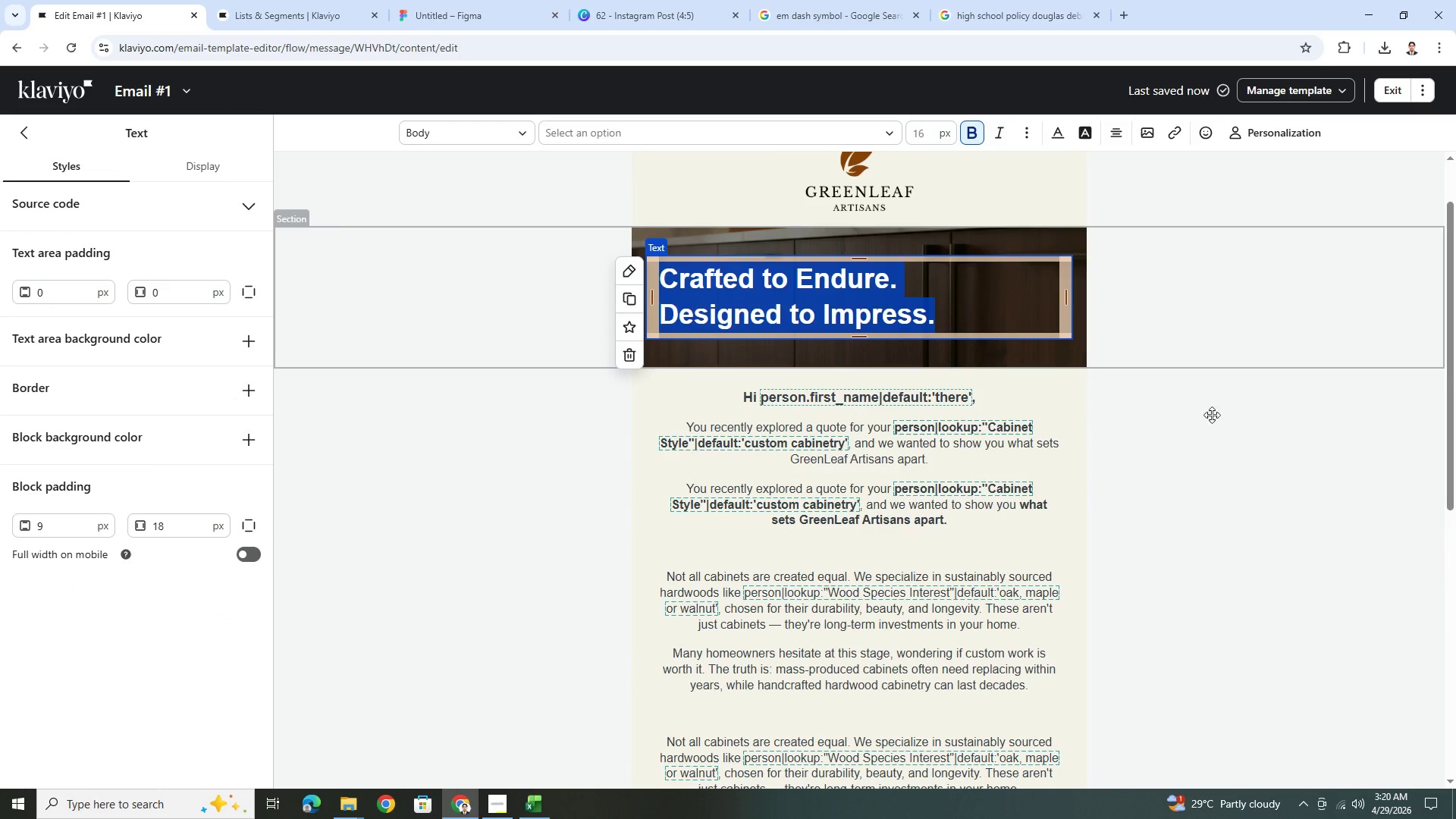 
left_click([802, 281])
 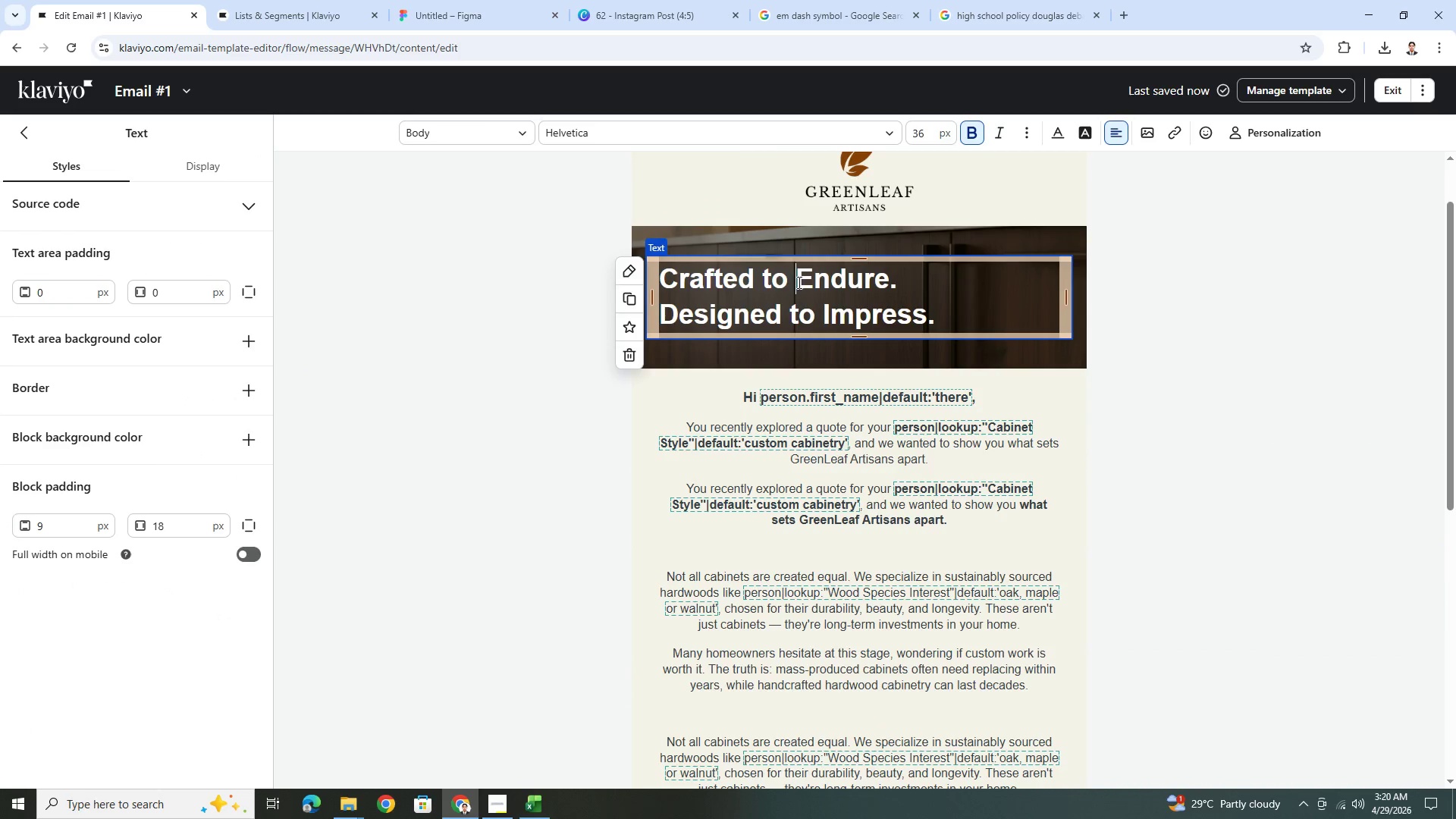 
key(Enter)
 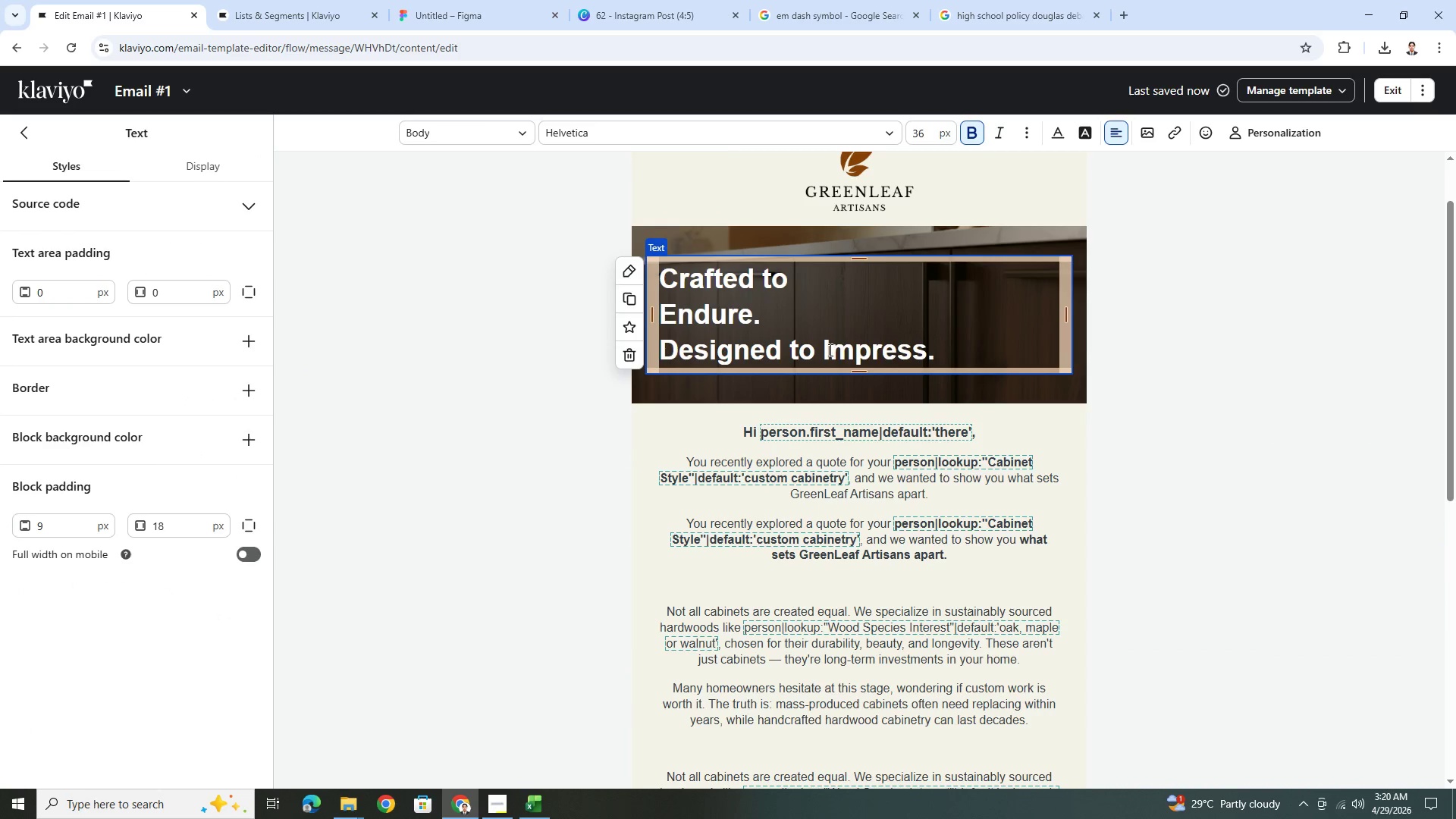 
left_click([827, 350])
 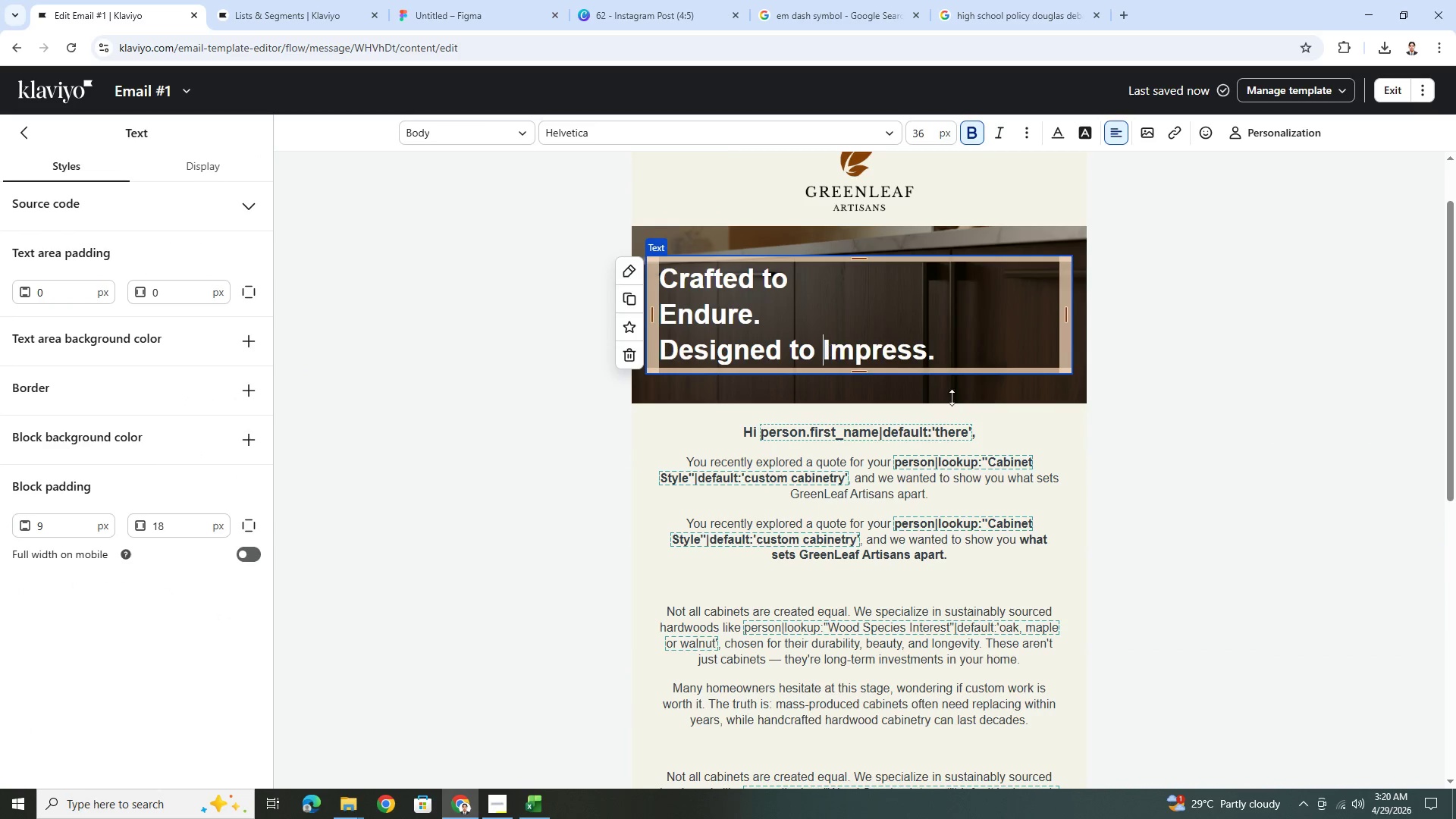 
key(Enter)
 